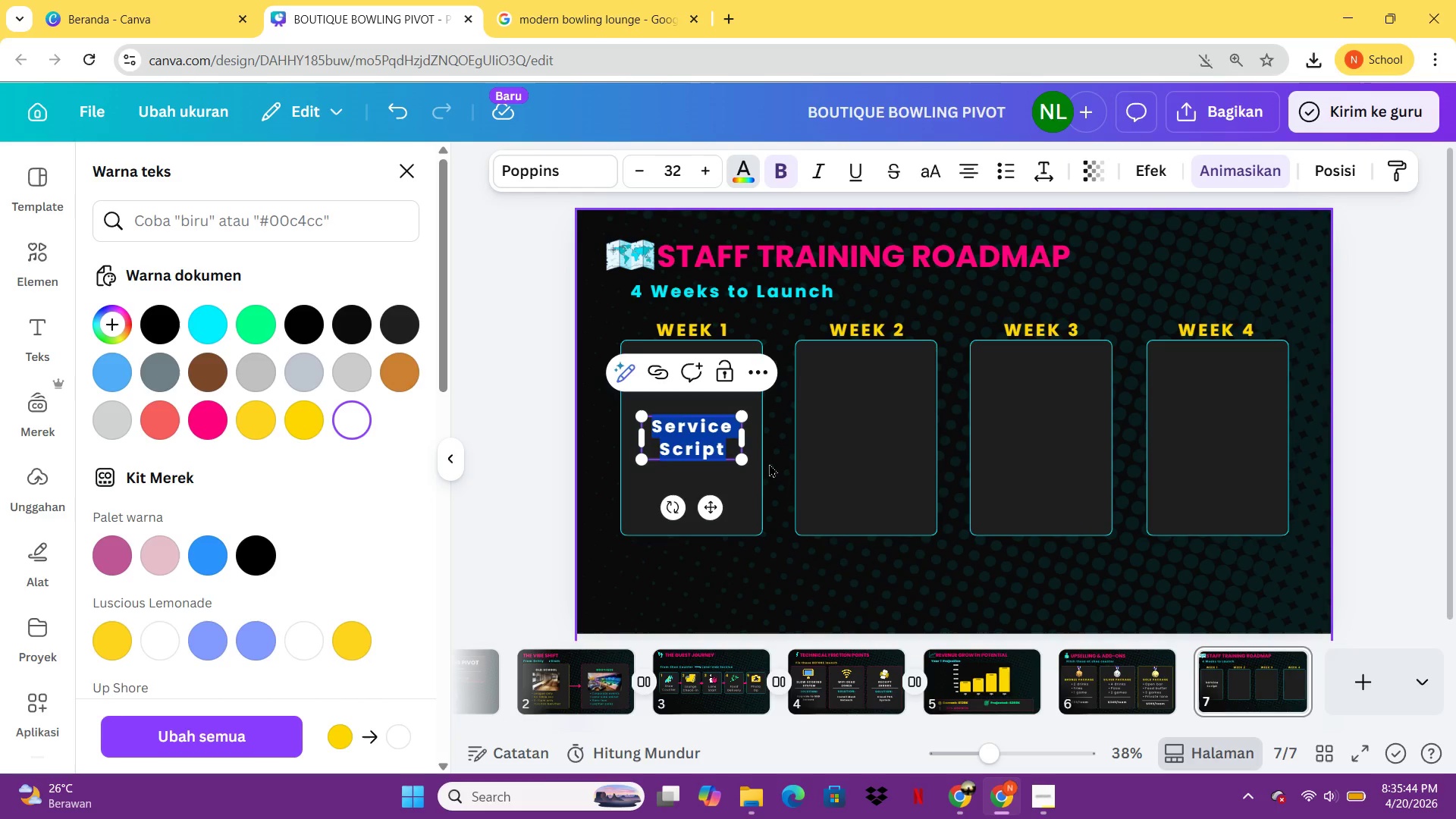 
left_click([770, 463])
 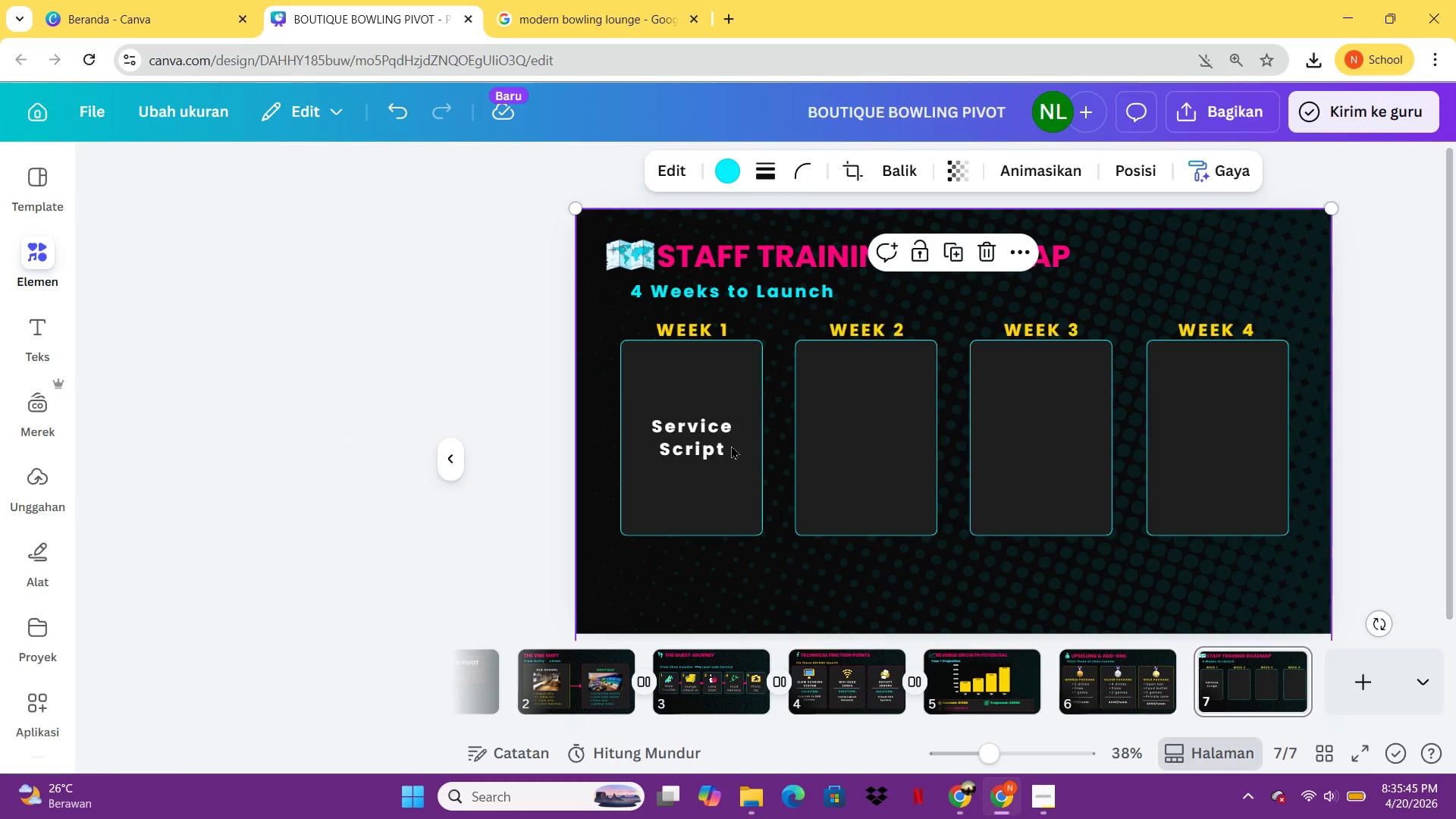 
left_click([731, 445])
 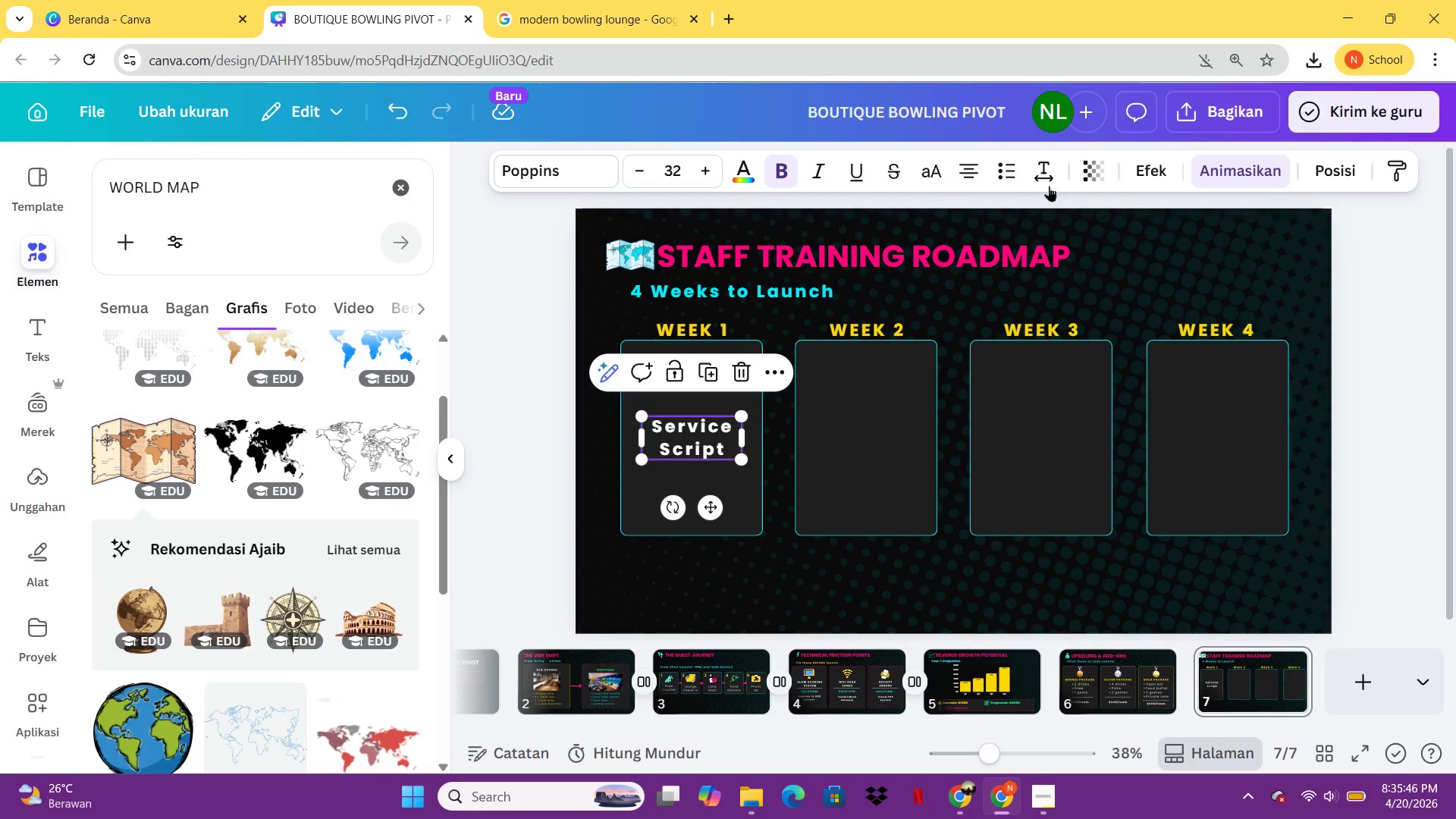 
left_click([1050, 182])
 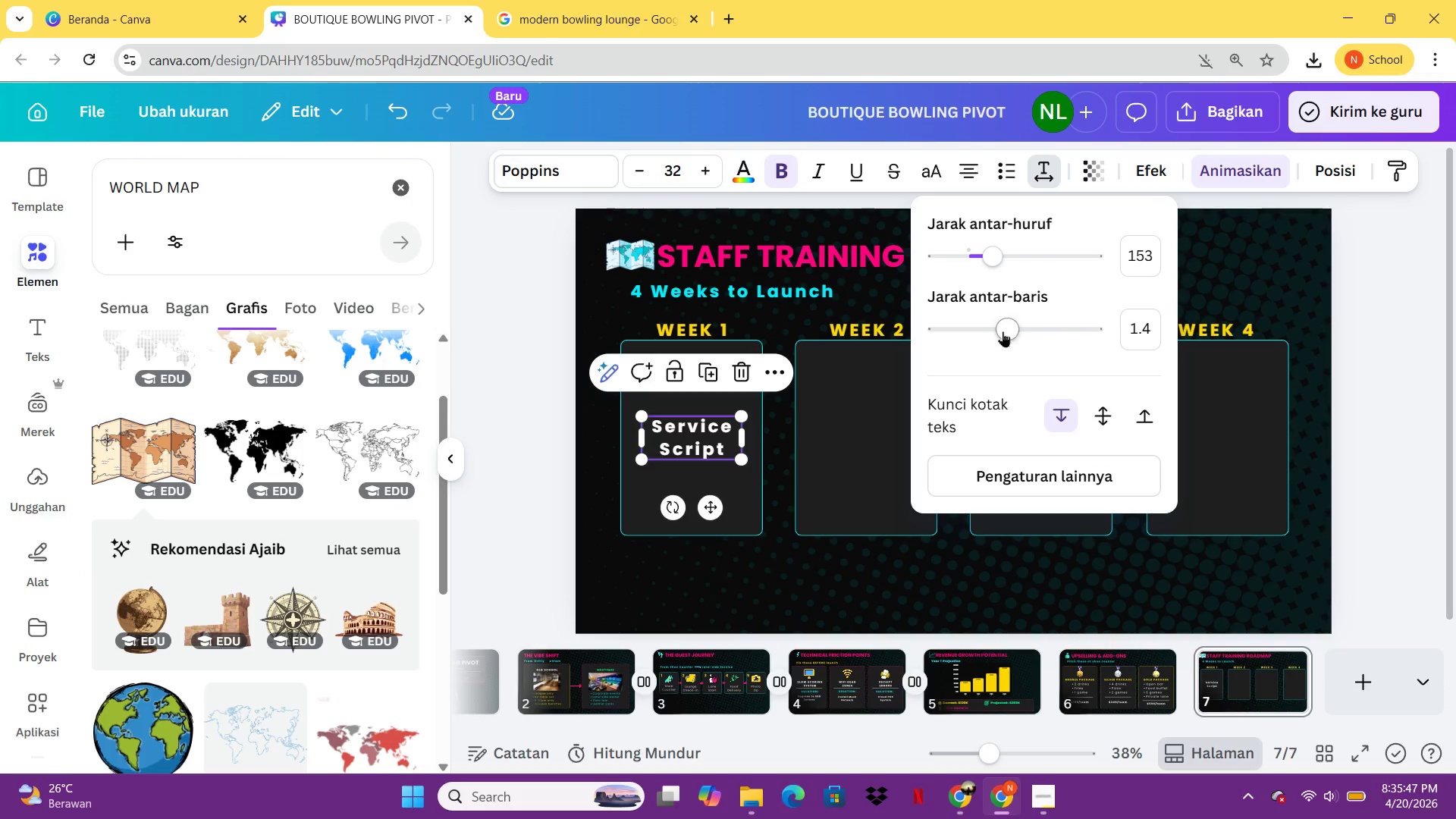 
left_click_drag(start_coordinate=[1004, 325], to_coordinate=[1084, 337])
 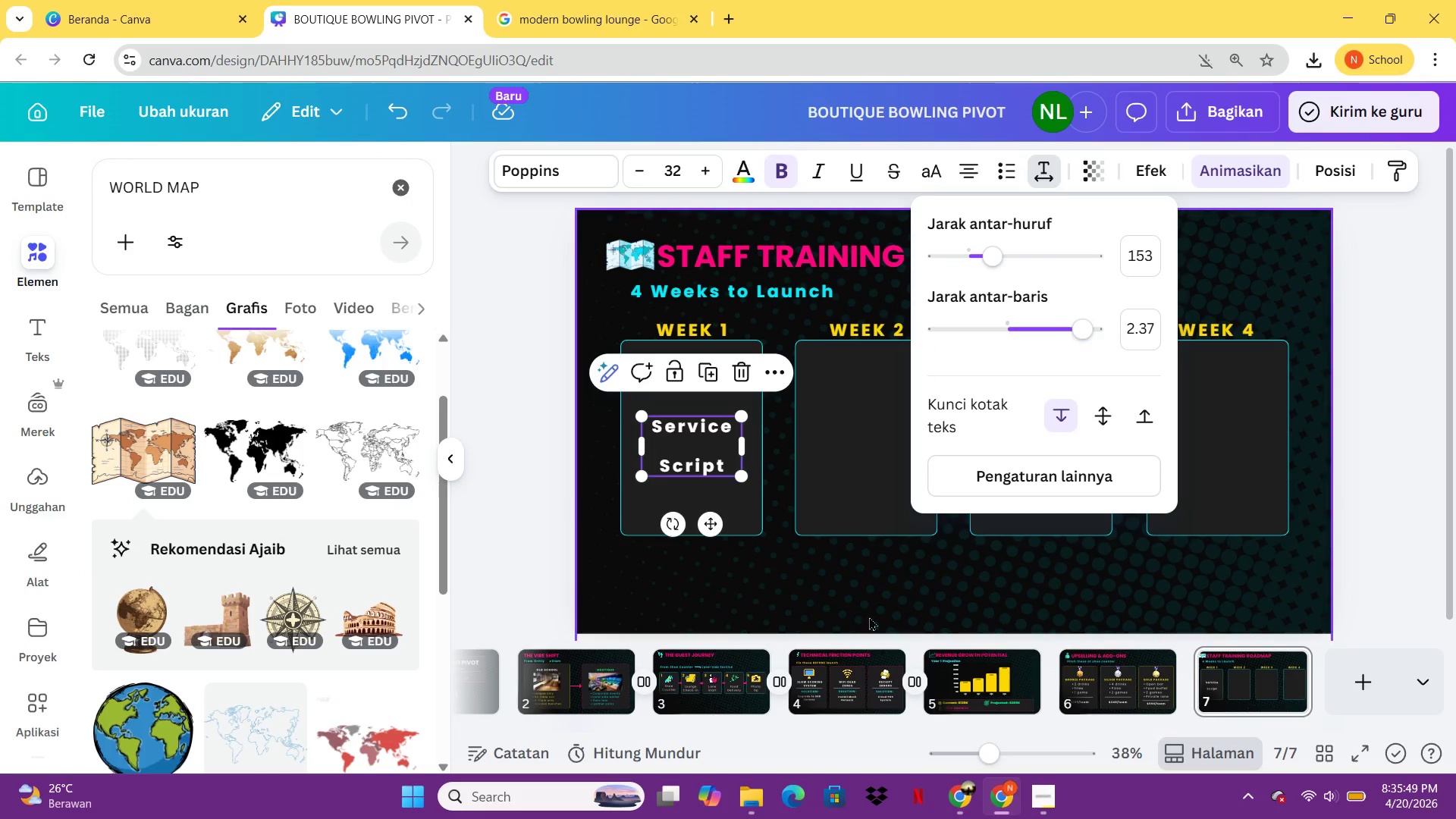 
left_click([869, 602])
 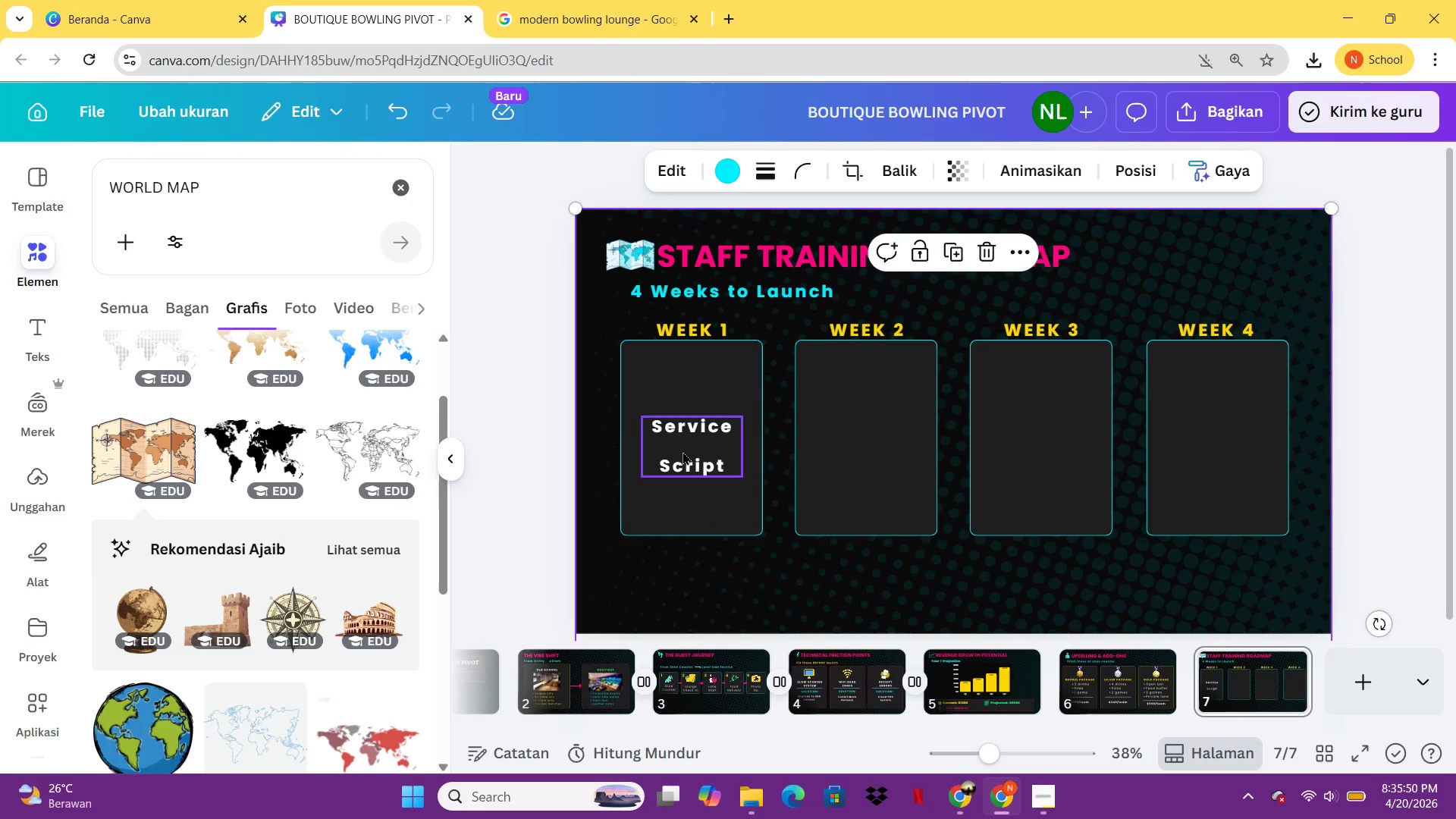 
left_click_drag(start_coordinate=[682, 451], to_coordinate=[685, 444])
 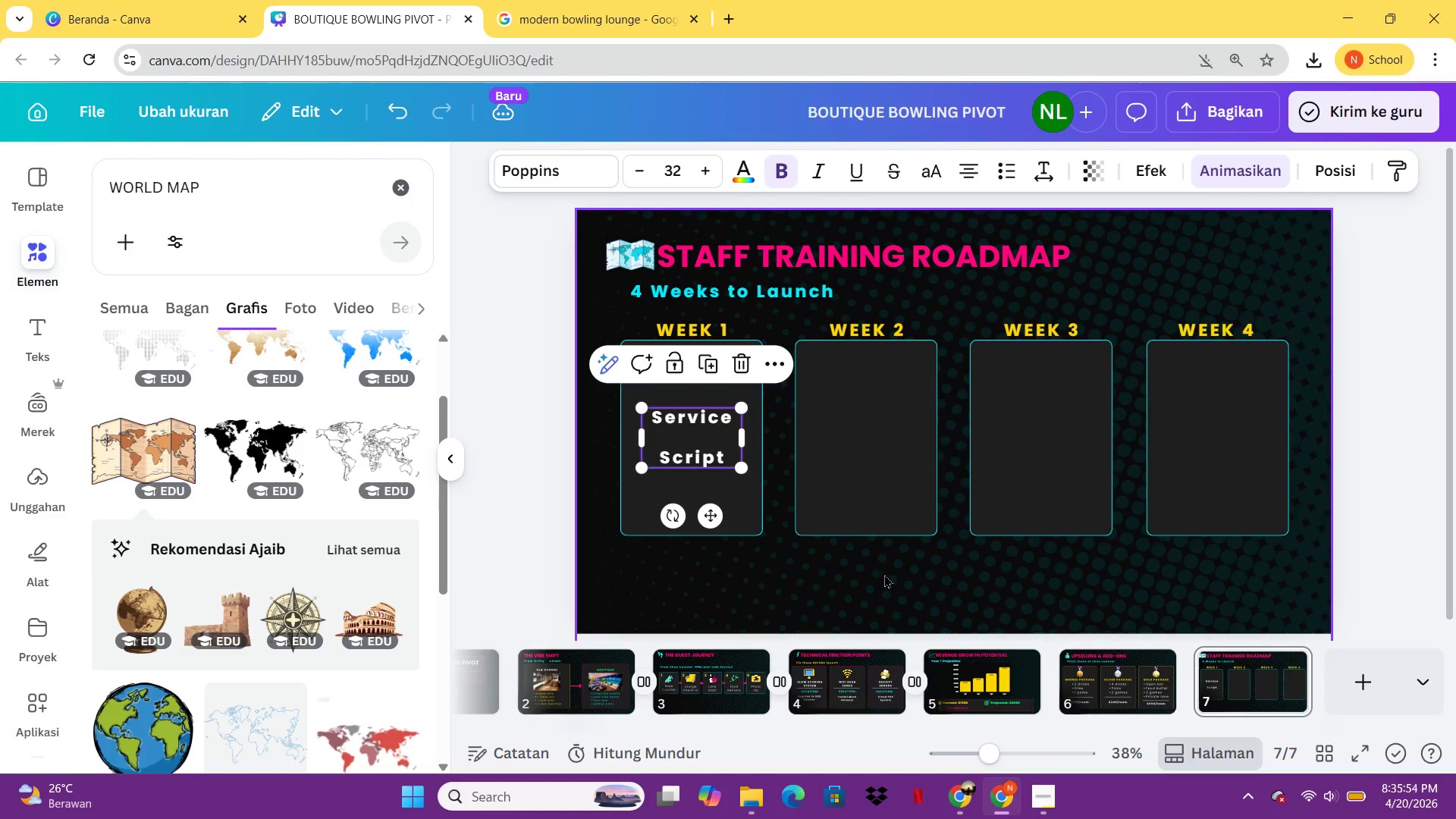 
left_click([884, 574])
 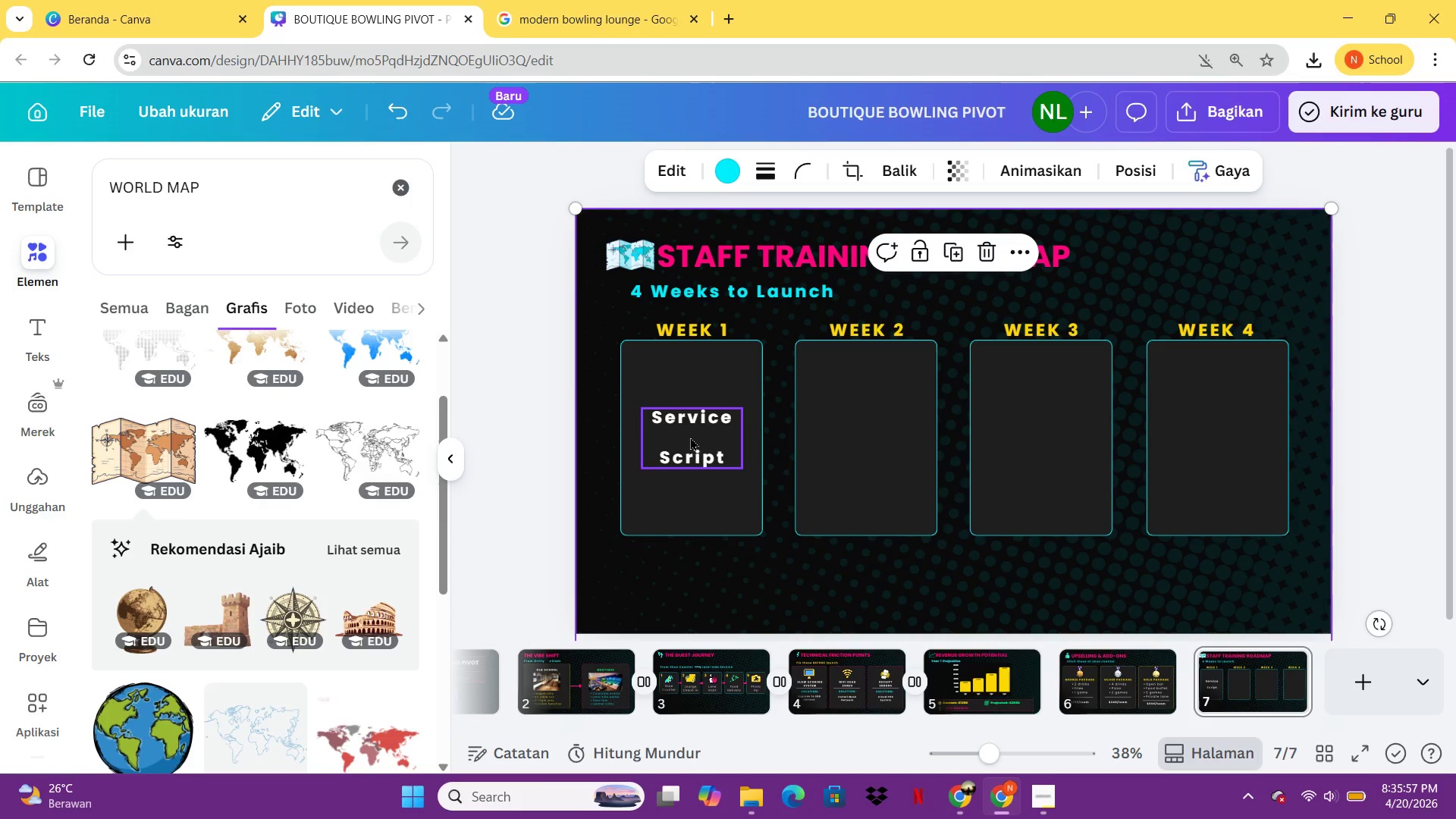 
left_click_drag(start_coordinate=[712, 447], to_coordinate=[716, 448])
 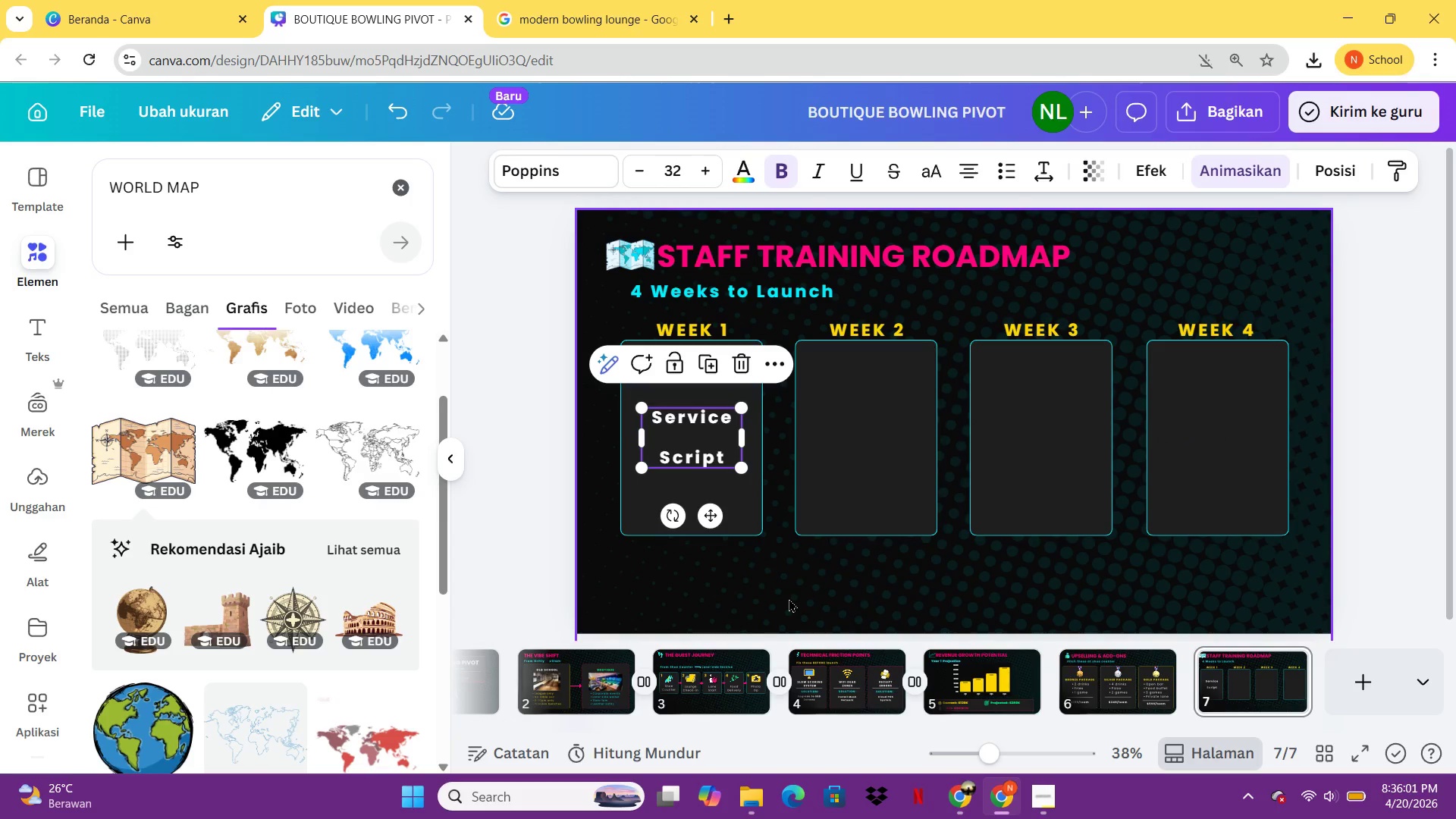 
left_click([789, 597])
 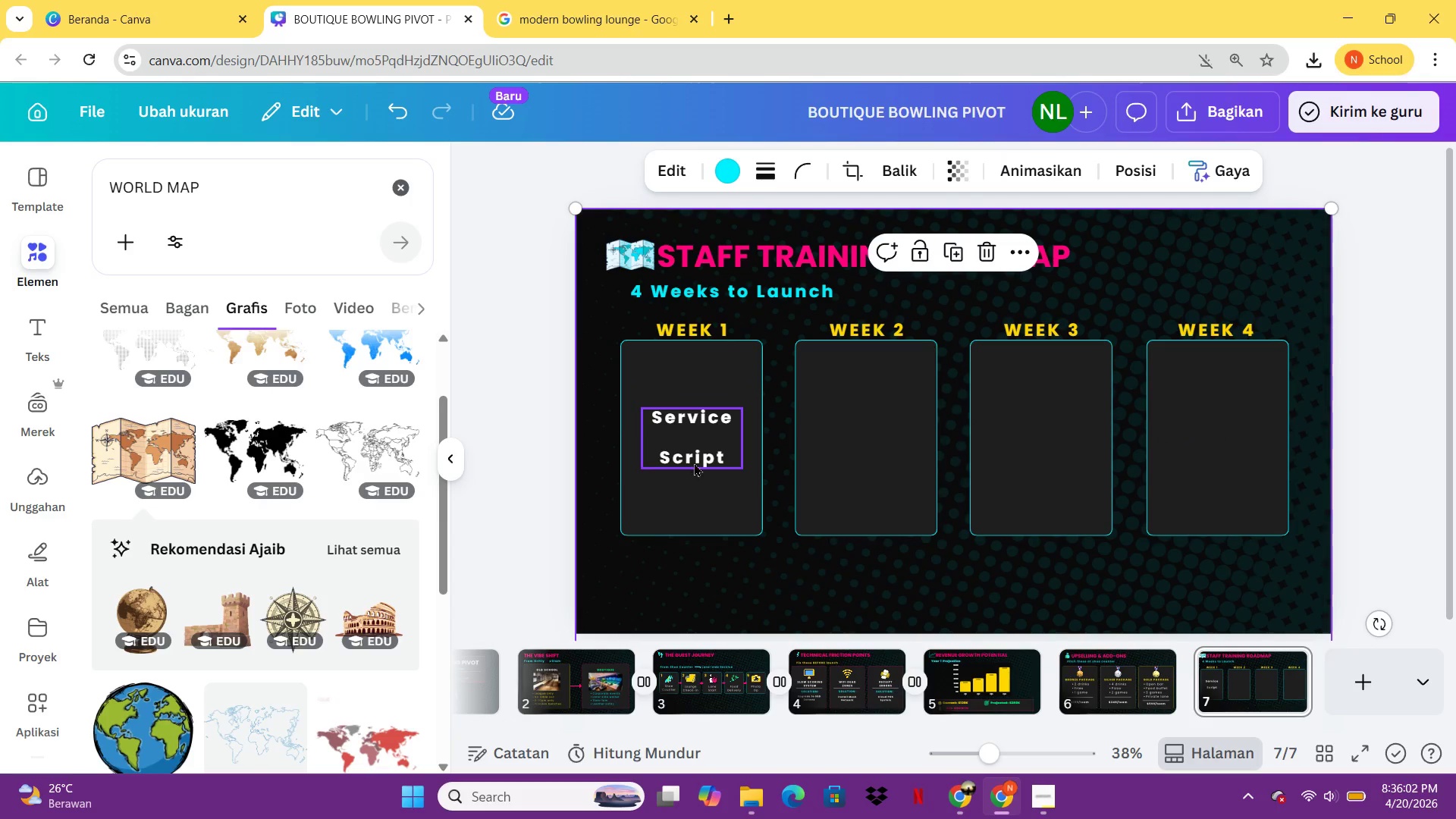 
left_click([692, 457])
 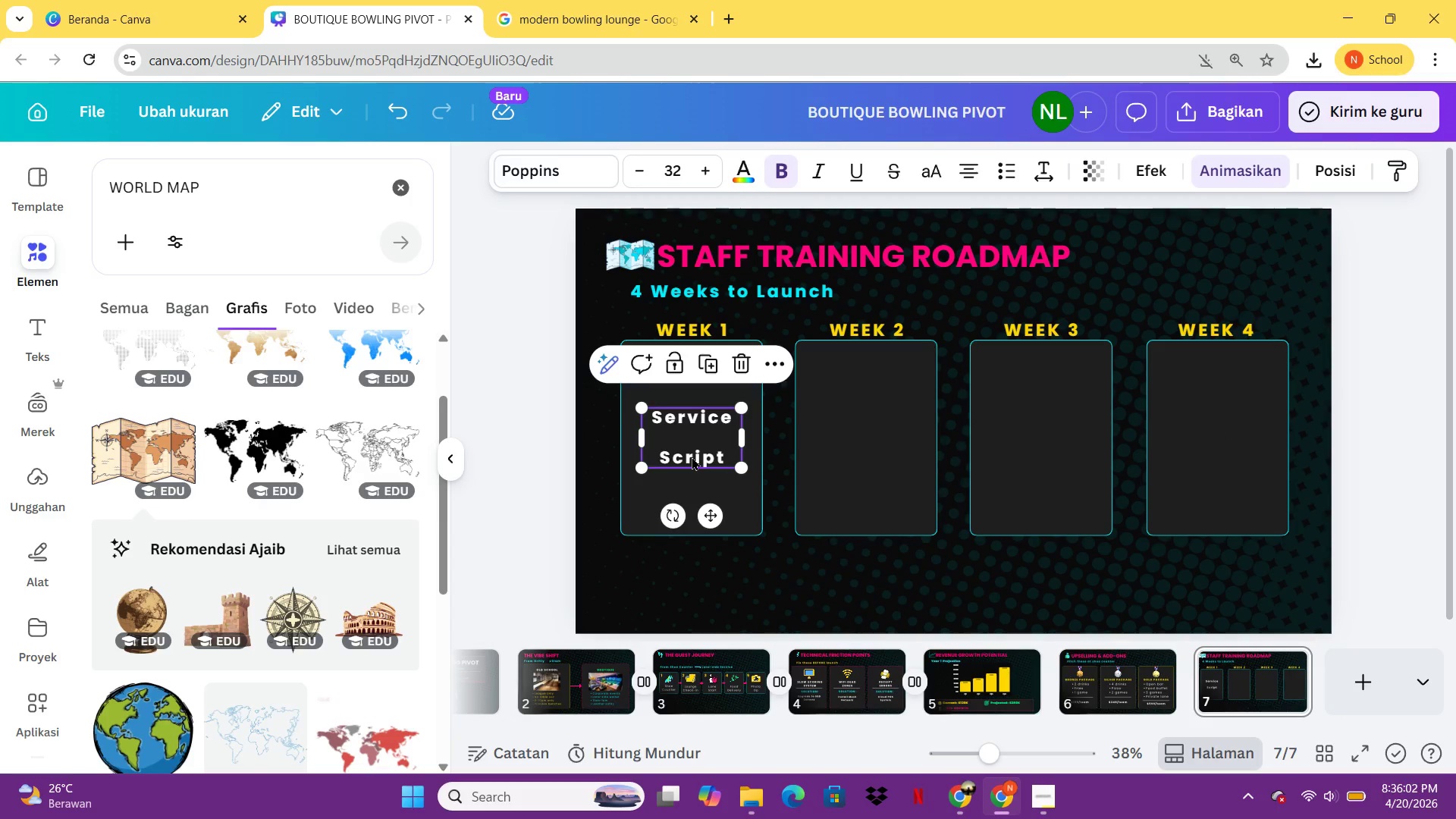 
key(Control+C)
 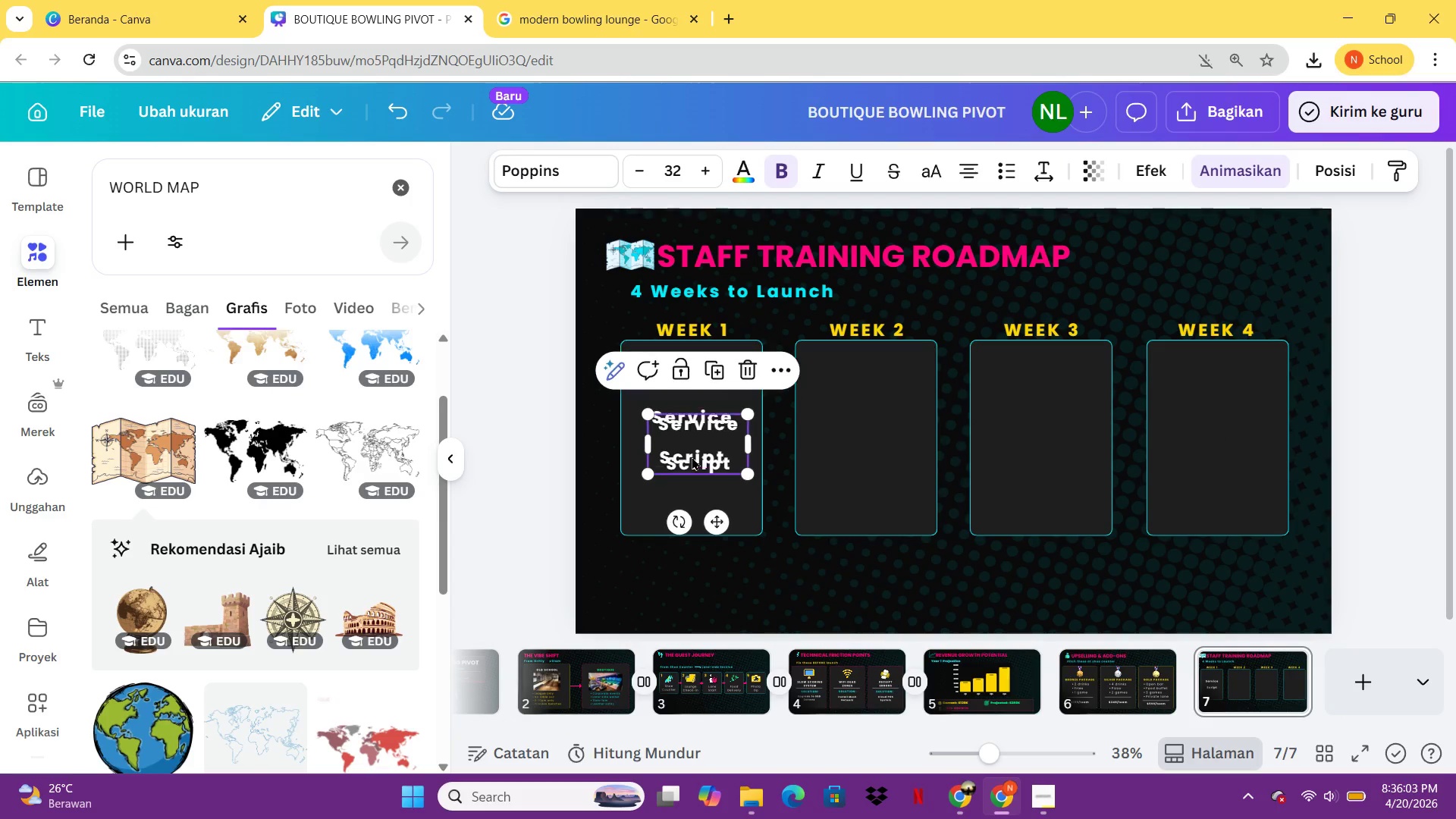 
key(Control+V)
 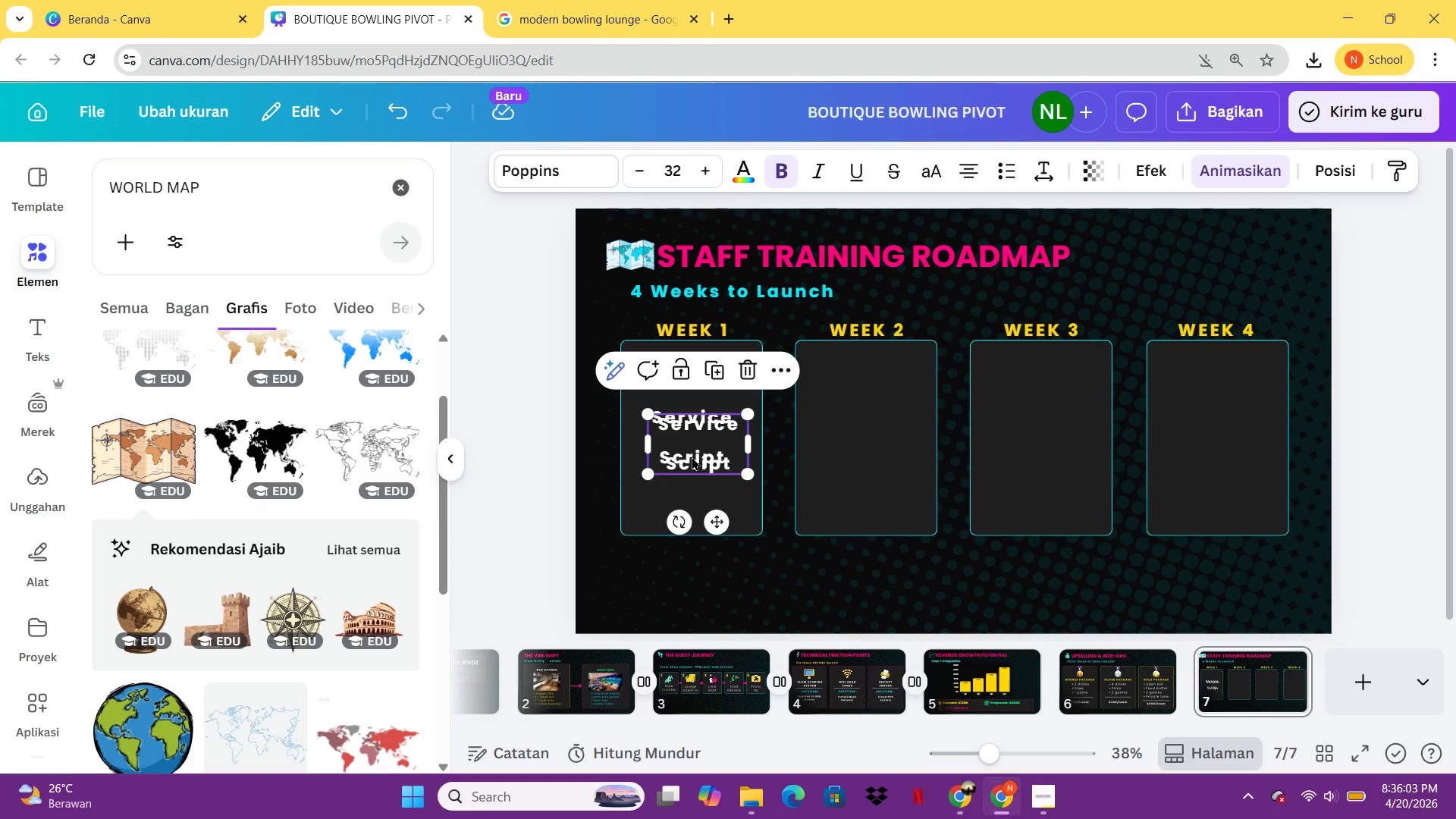 
left_click_drag(start_coordinate=[692, 457], to_coordinate=[865, 446])
 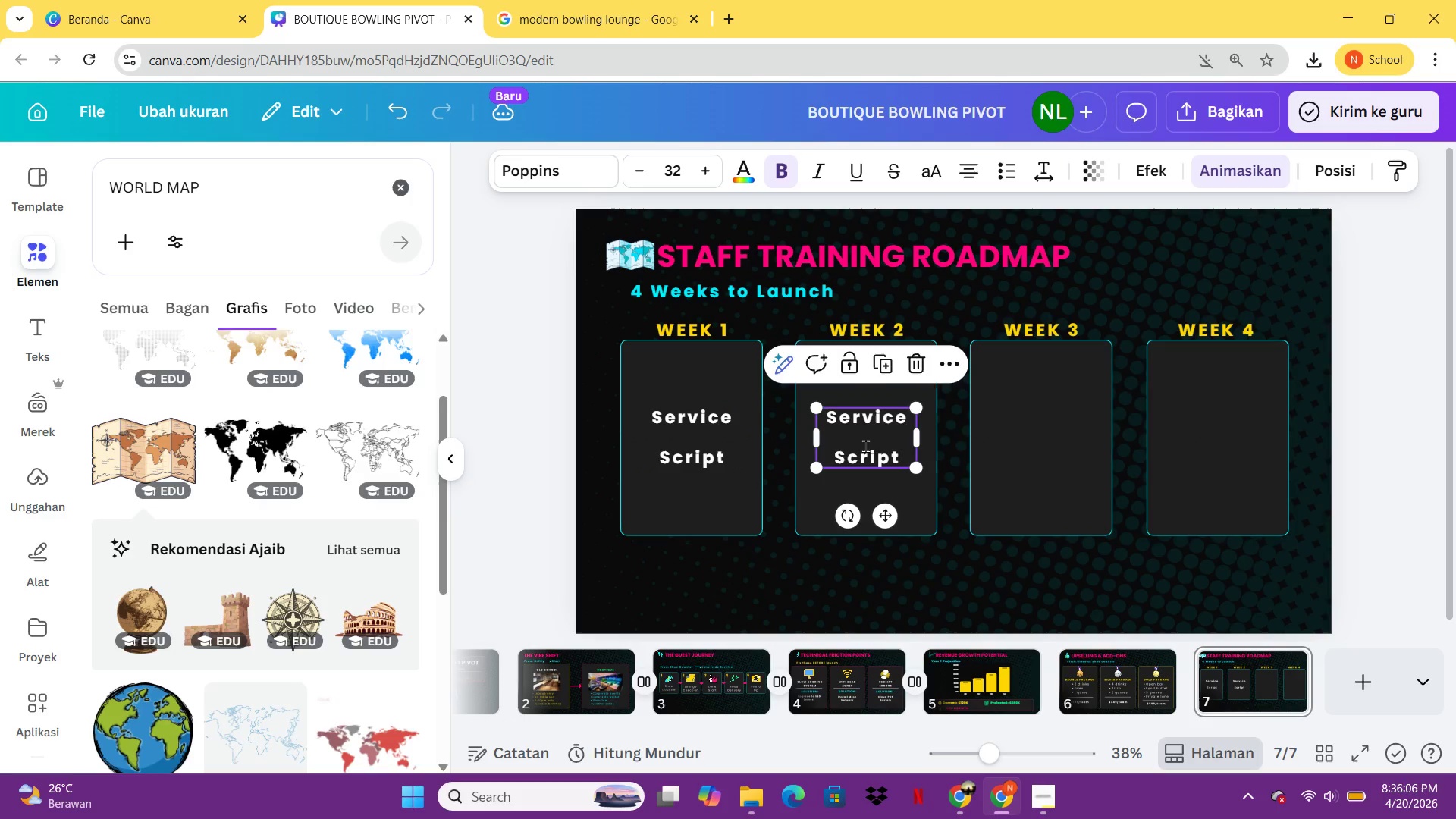 
double_click([865, 446])
 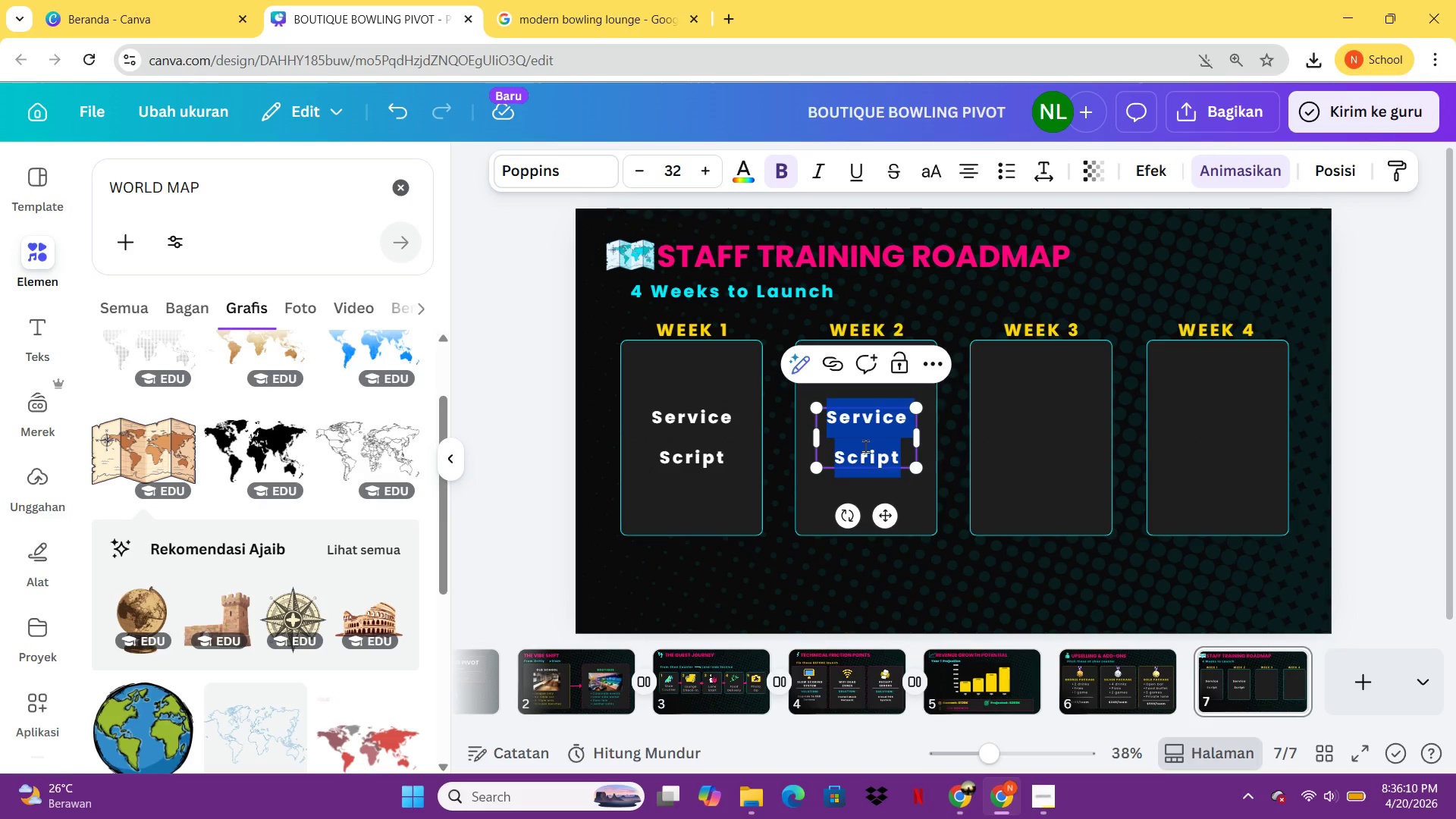 
wait(5.55)
 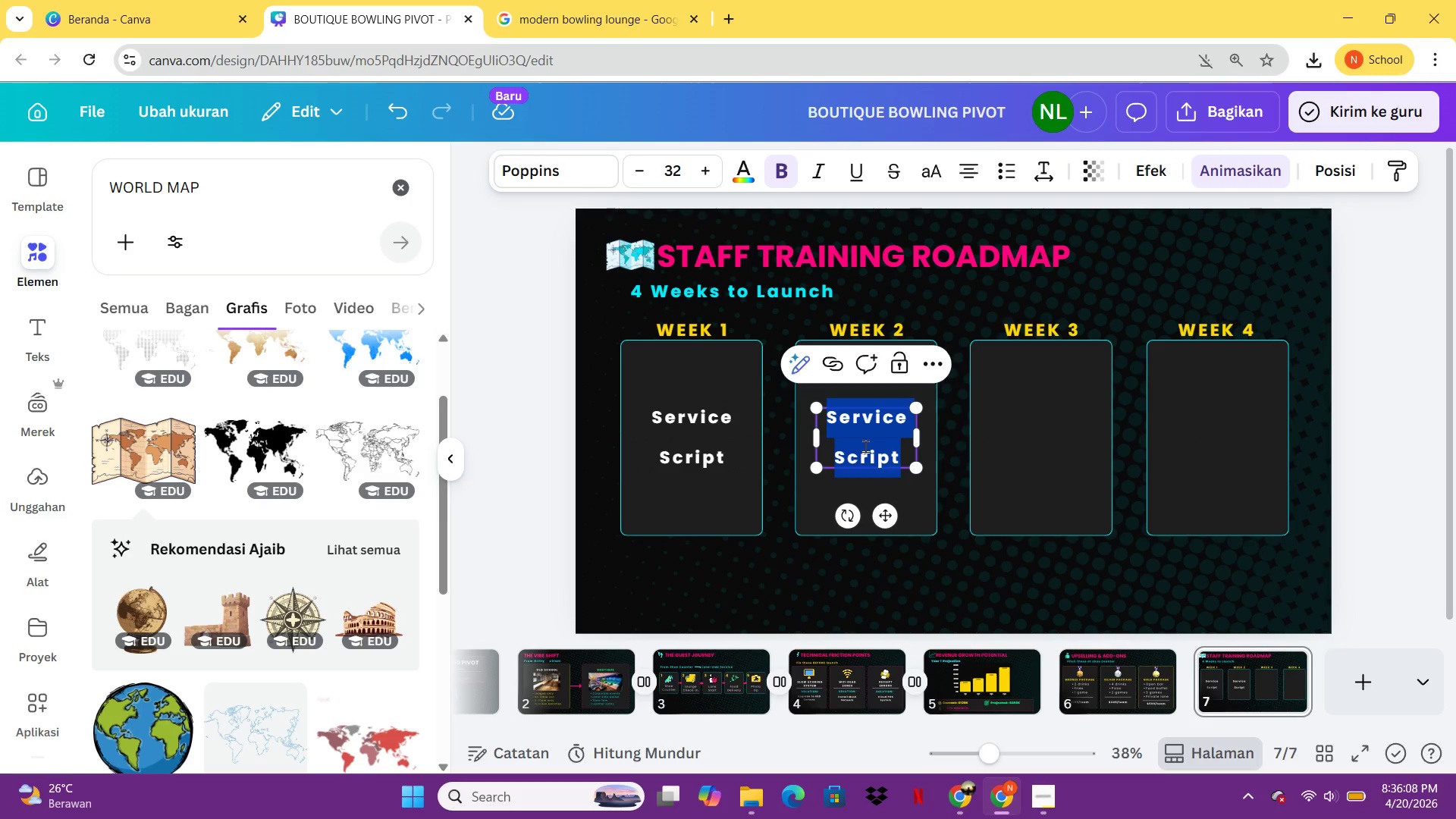 
type(POS Training)
 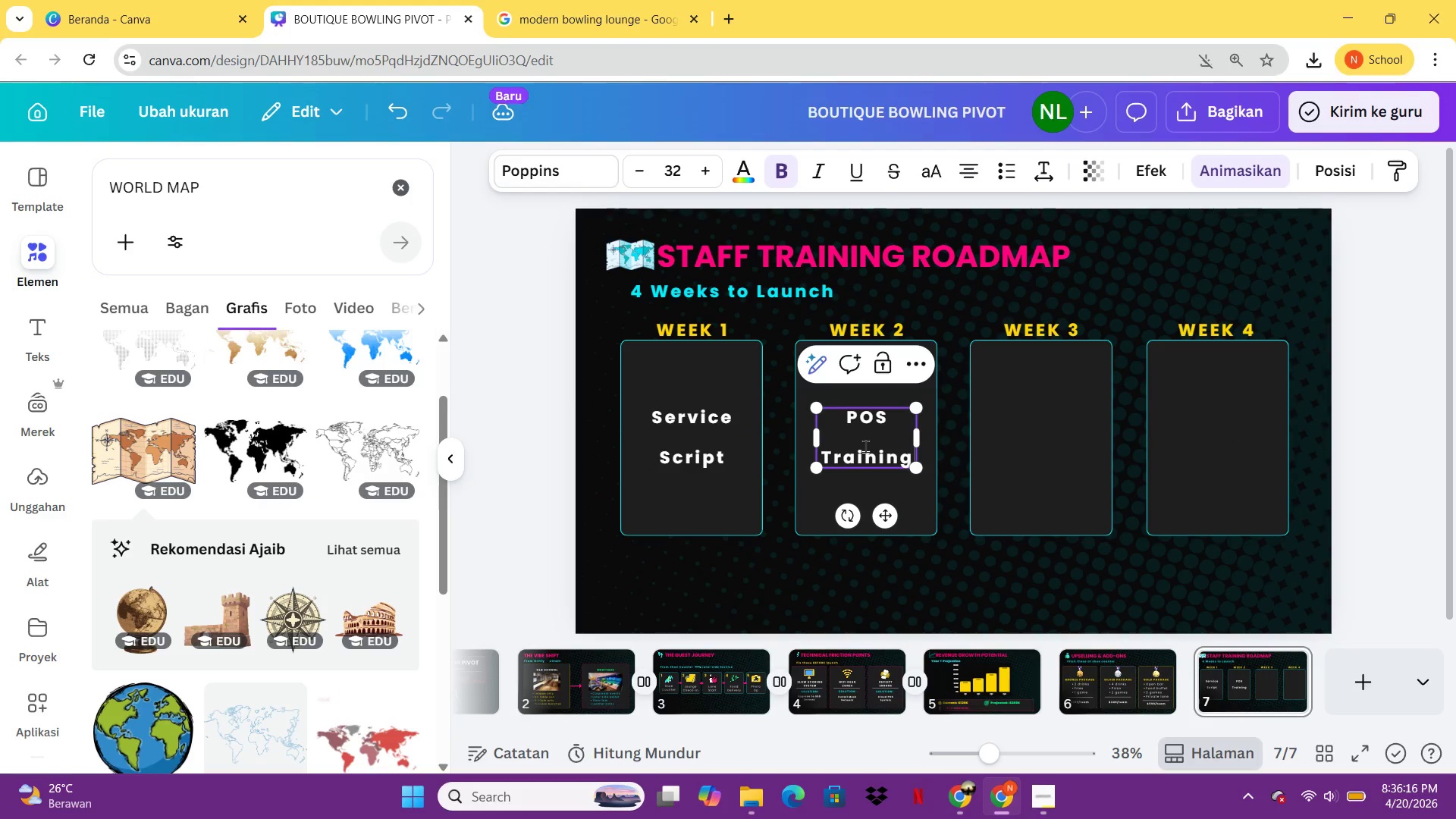 
left_click([1032, 579])
 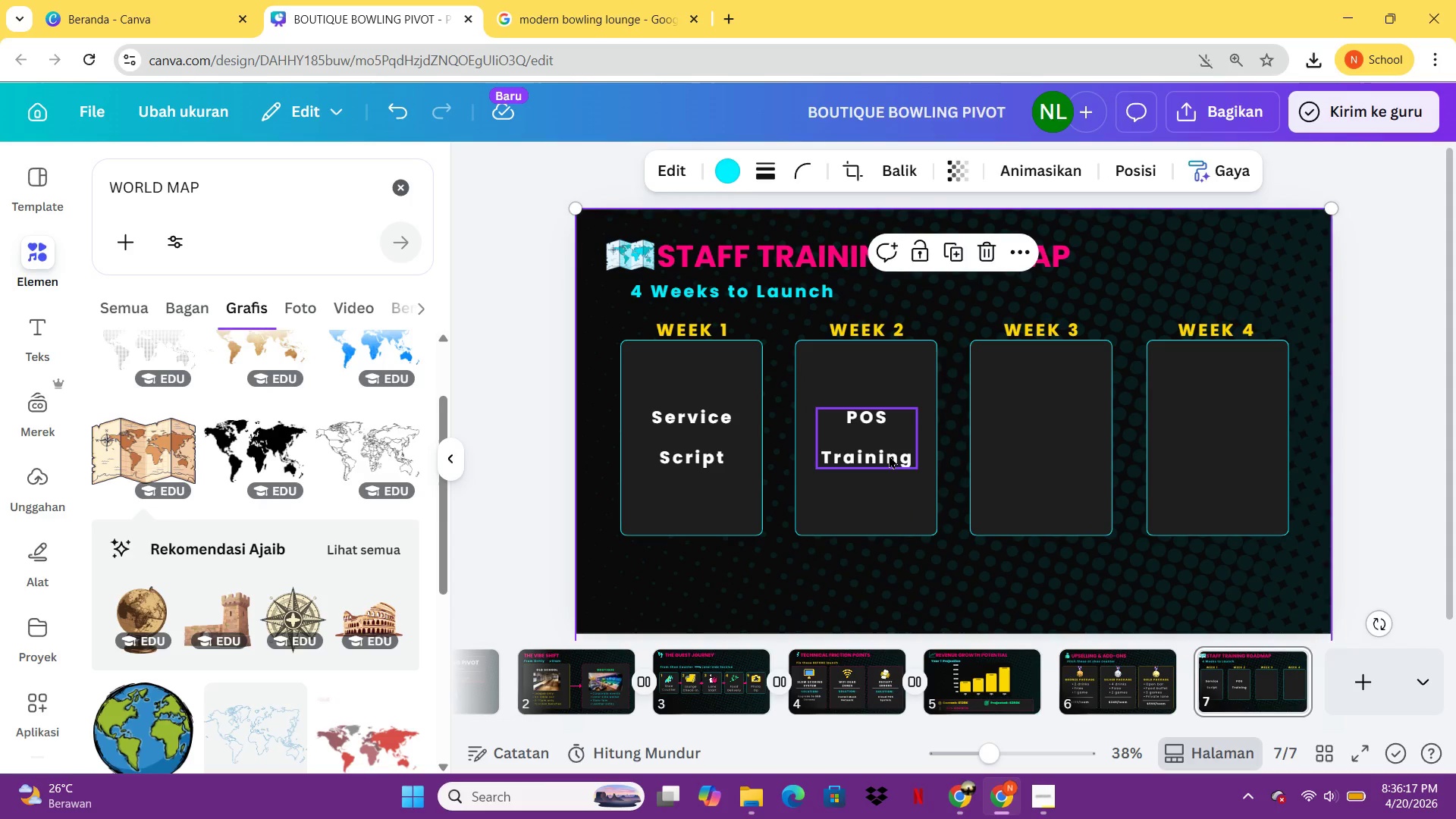 
left_click([886, 454])
 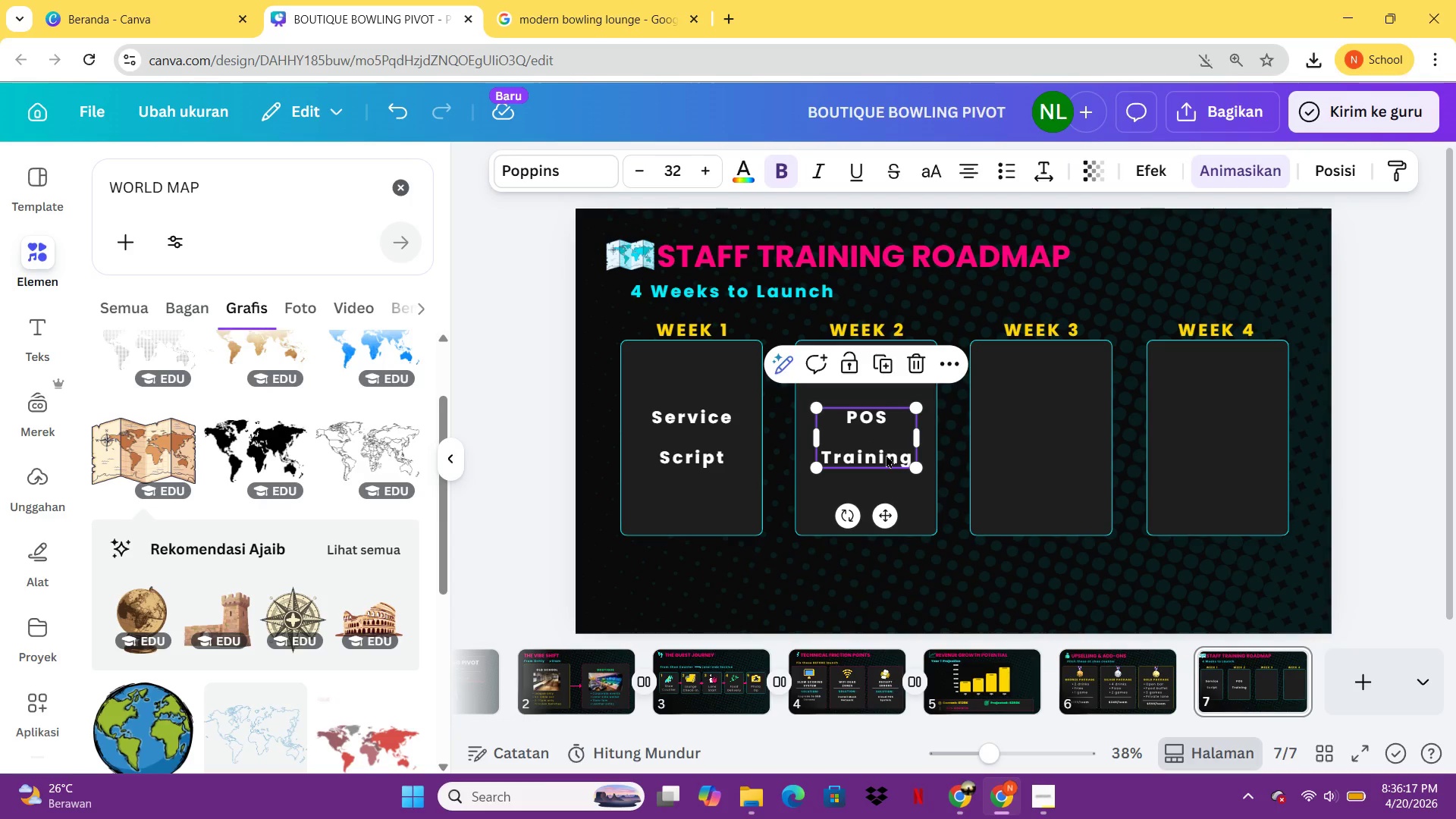 
key(Control+C)
 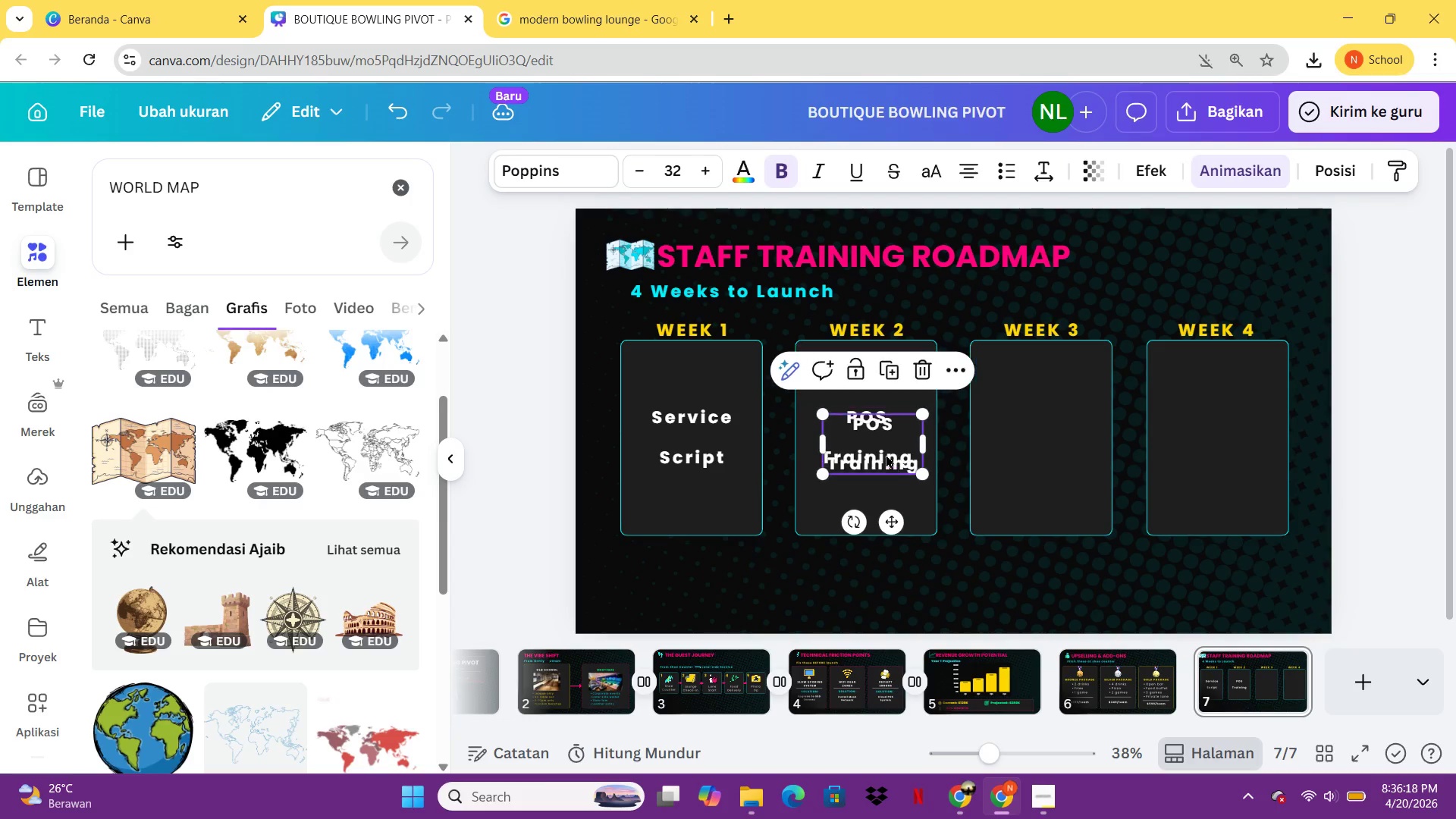 
key(Control+V)
 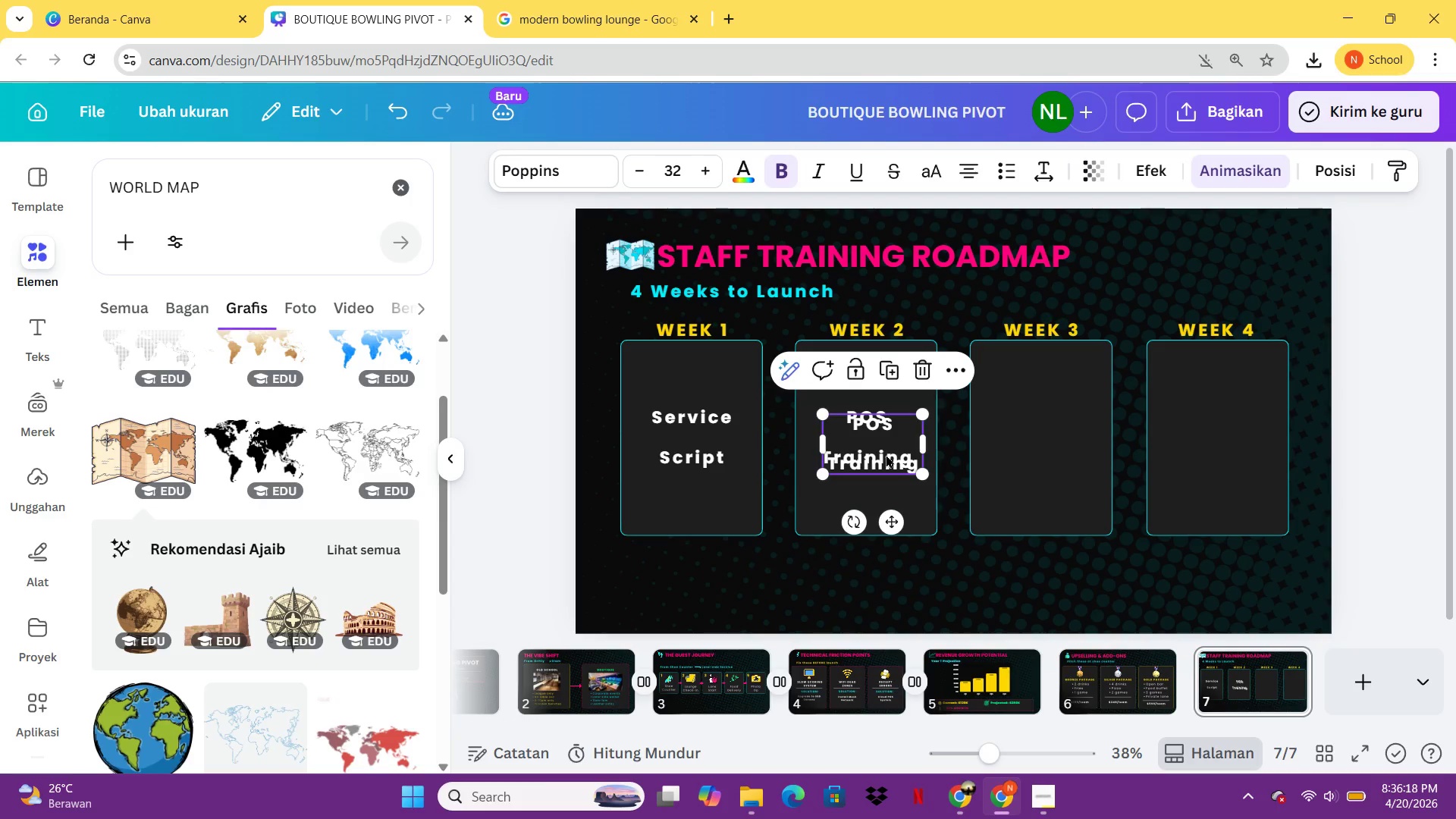 
left_click_drag(start_coordinate=[886, 454], to_coordinate=[1057, 442])
 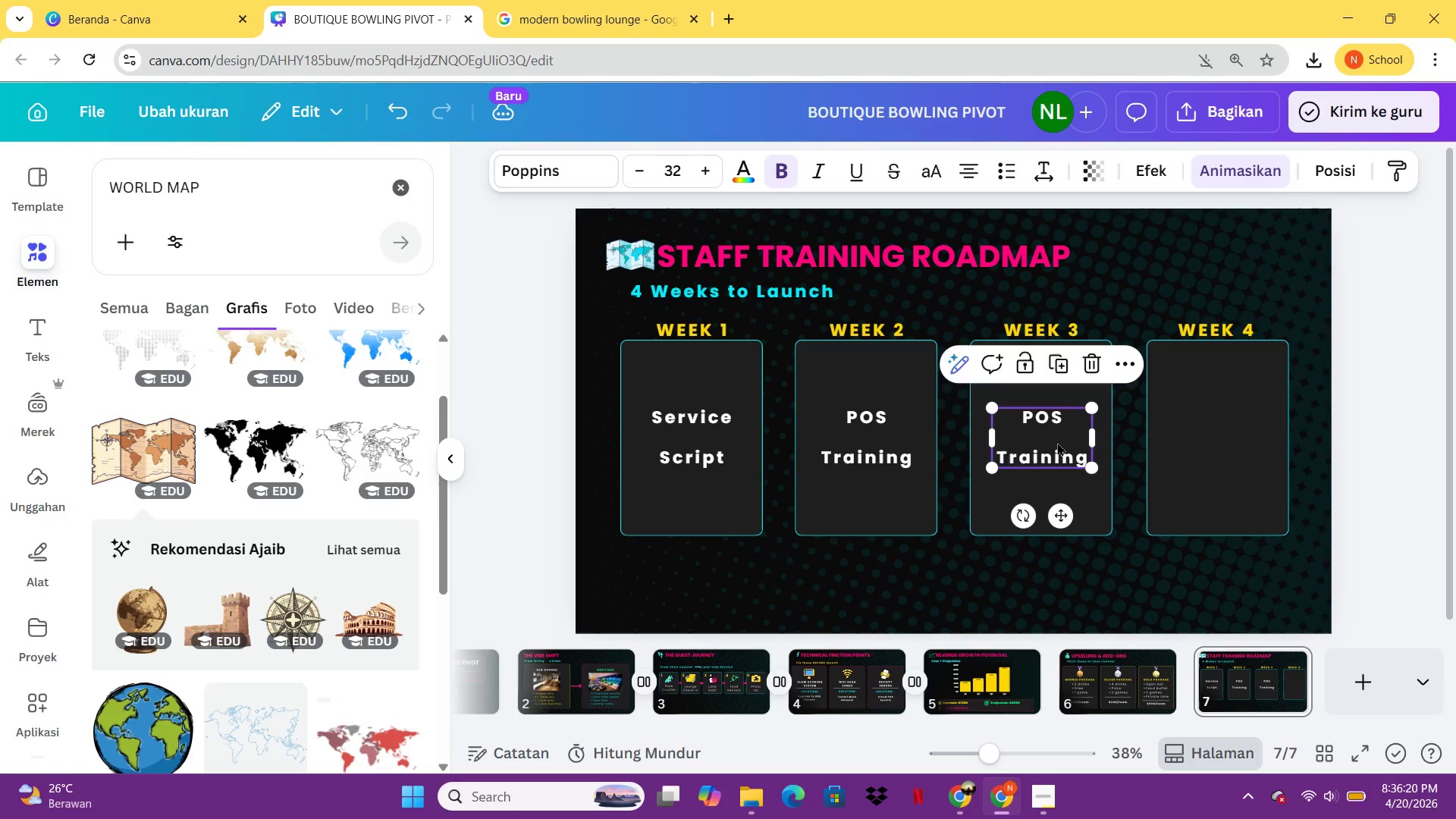 
double_click([1057, 442])
 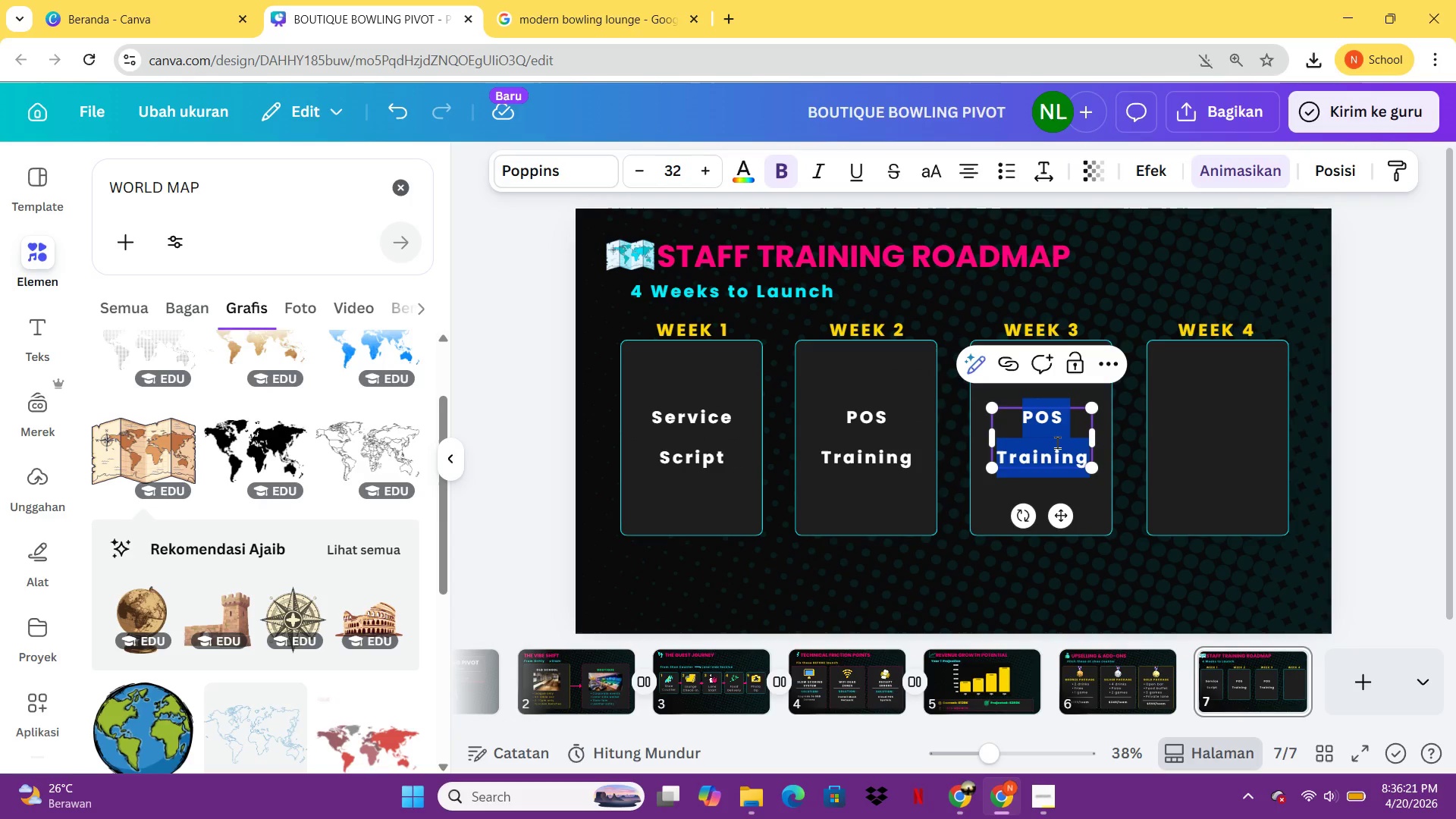 
type(Event Sales)
 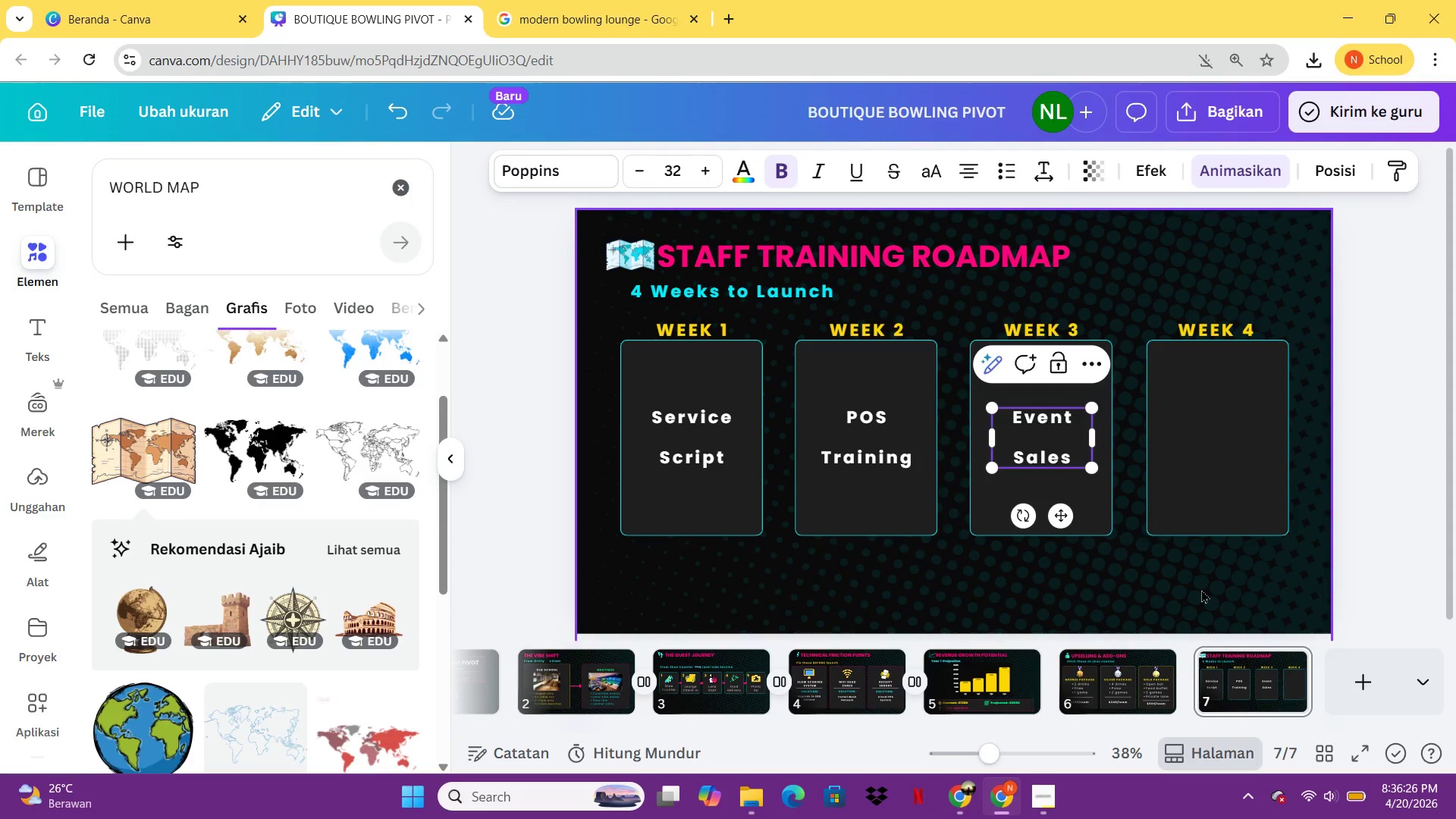 
left_click([1210, 603])
 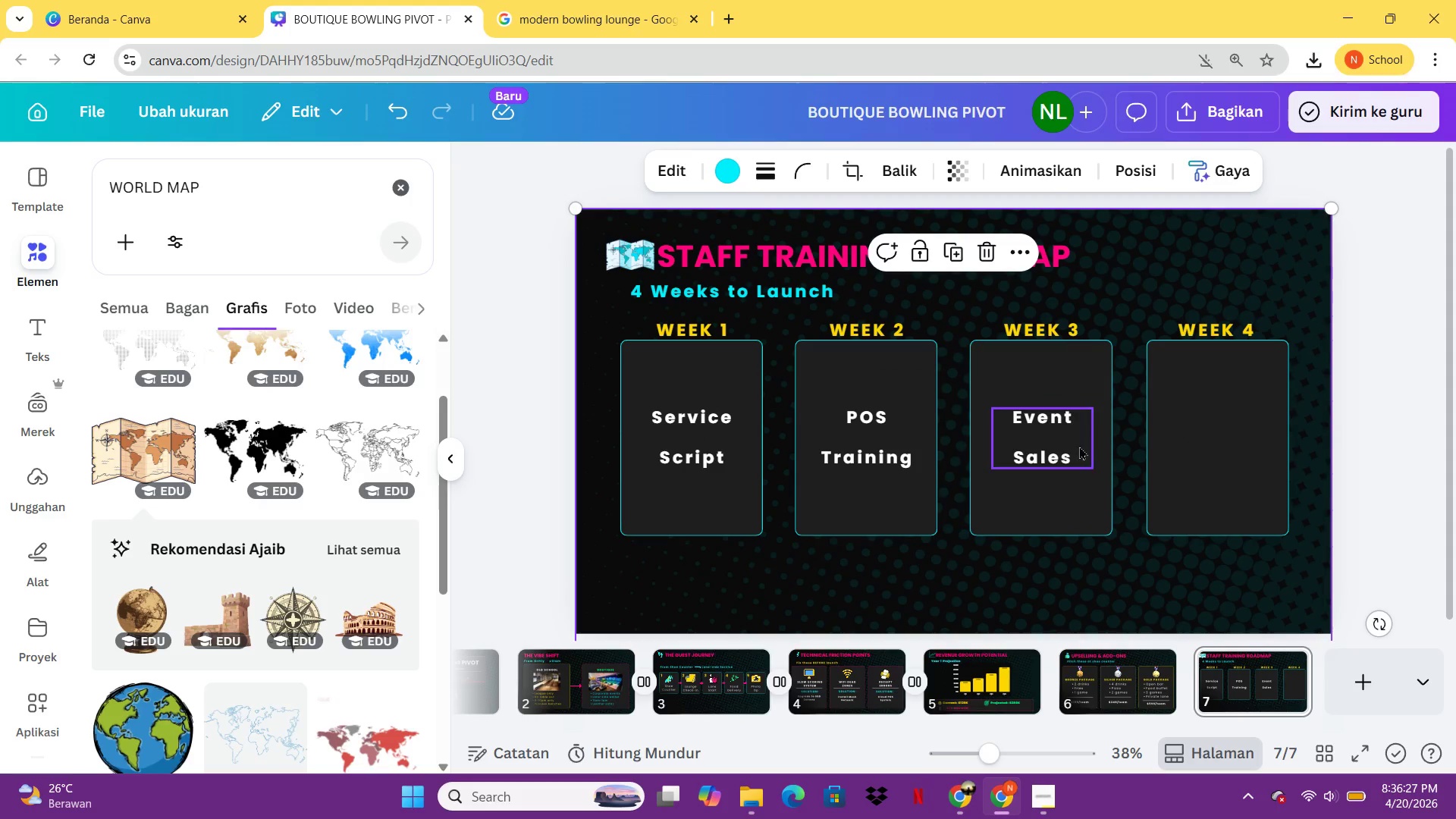 
left_click([1076, 442])
 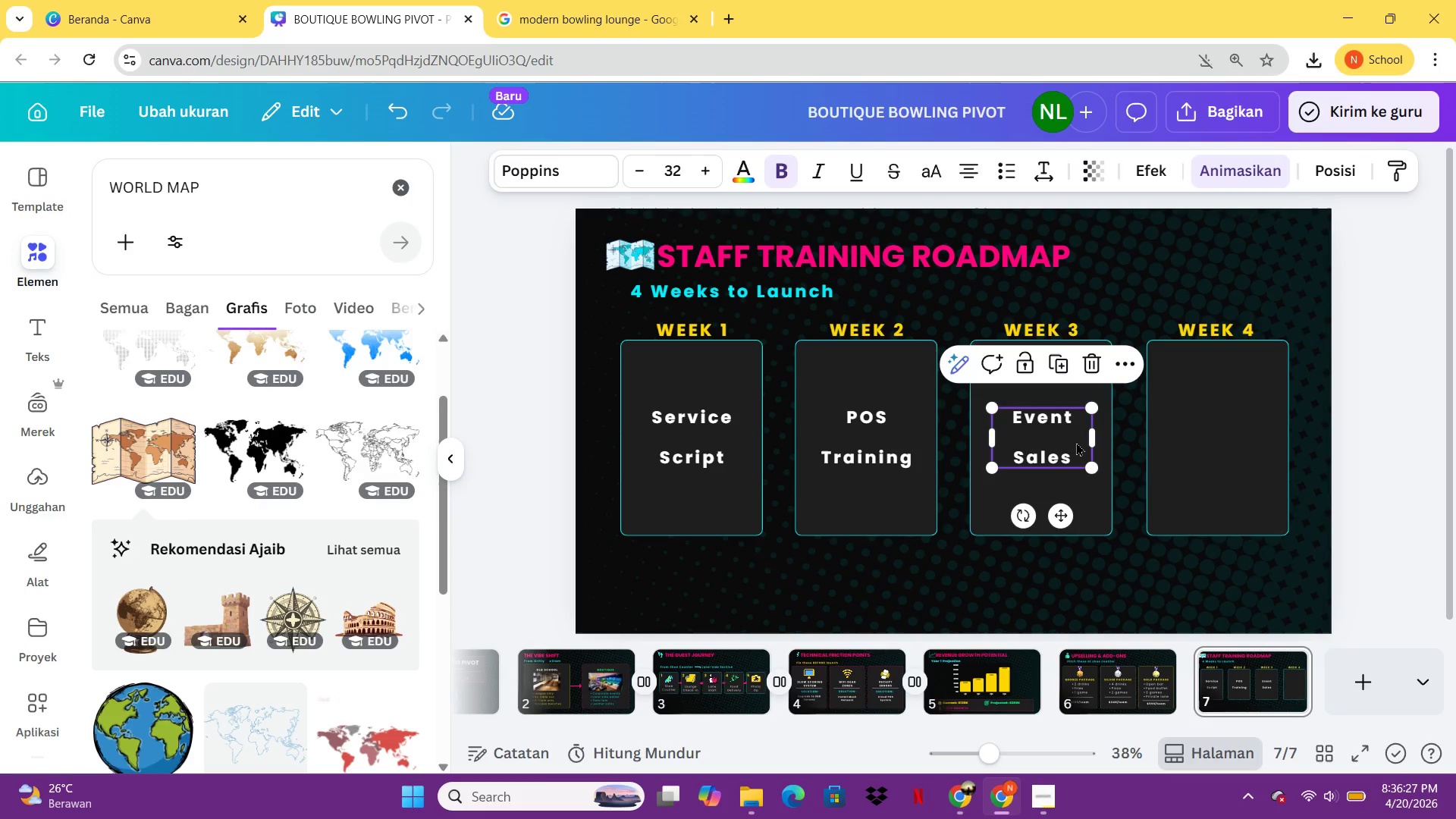 
key(Control+C)
 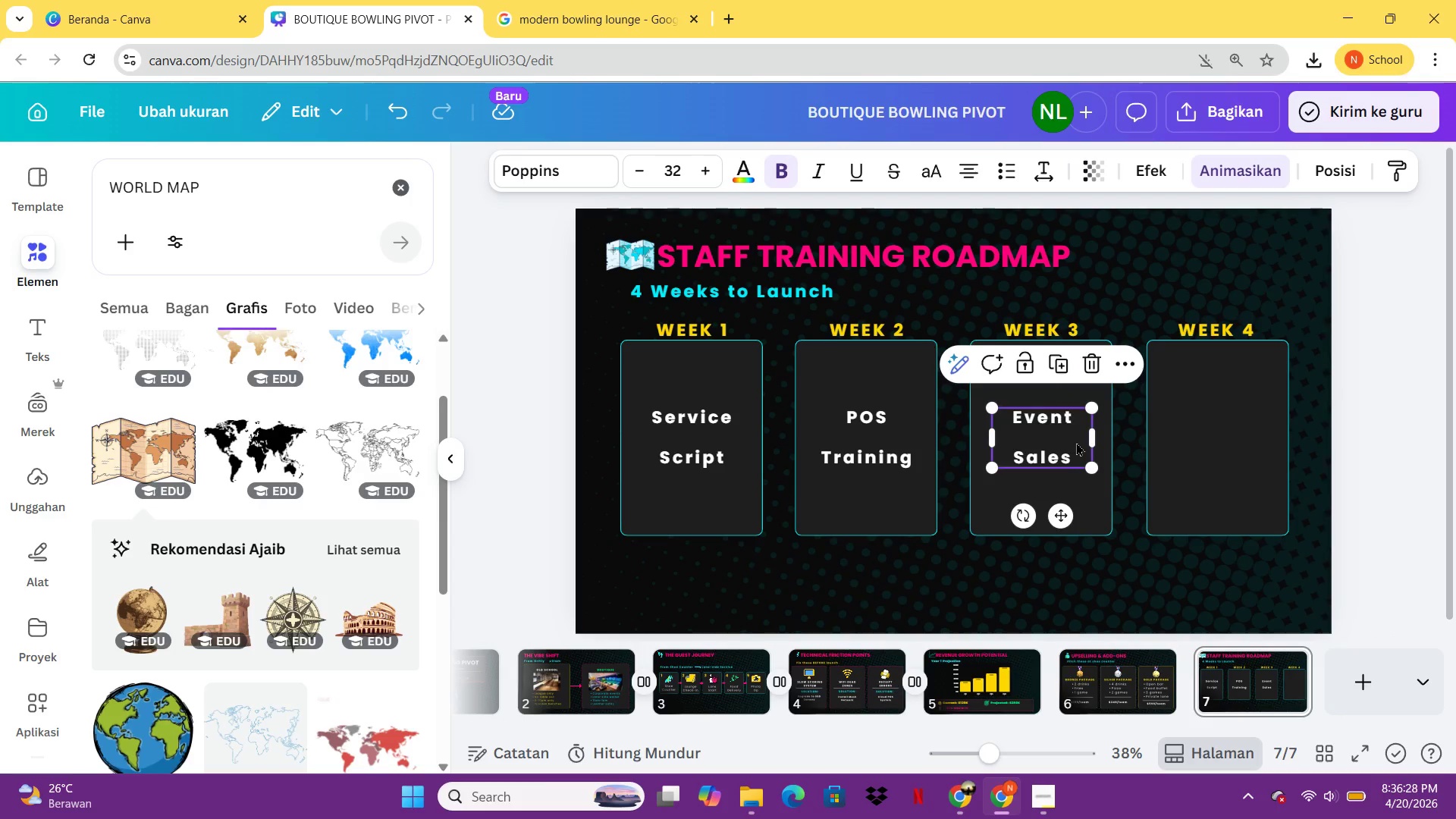 
key(Control+V)
 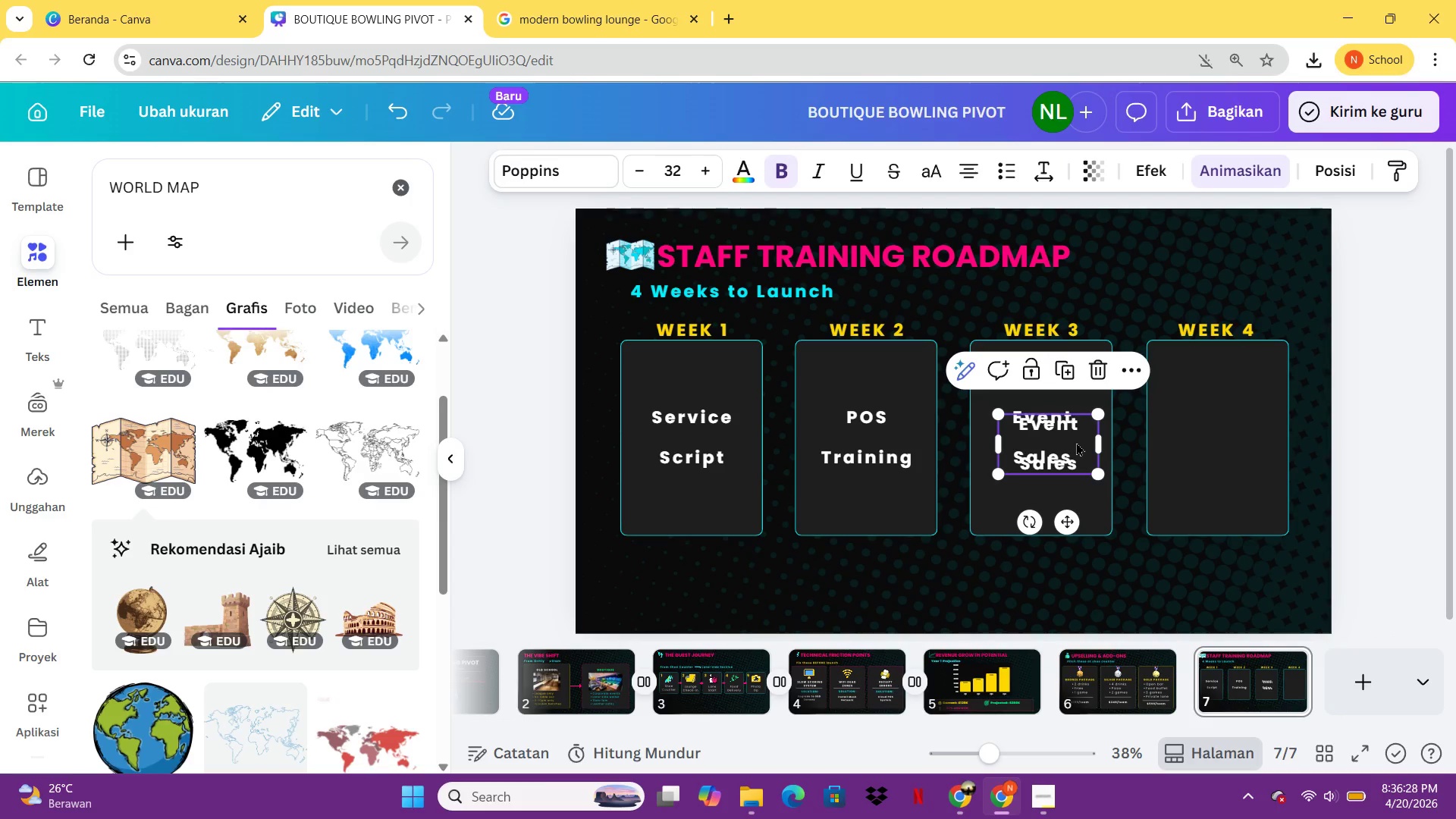 
left_click_drag(start_coordinate=[1076, 442], to_coordinate=[1247, 431])
 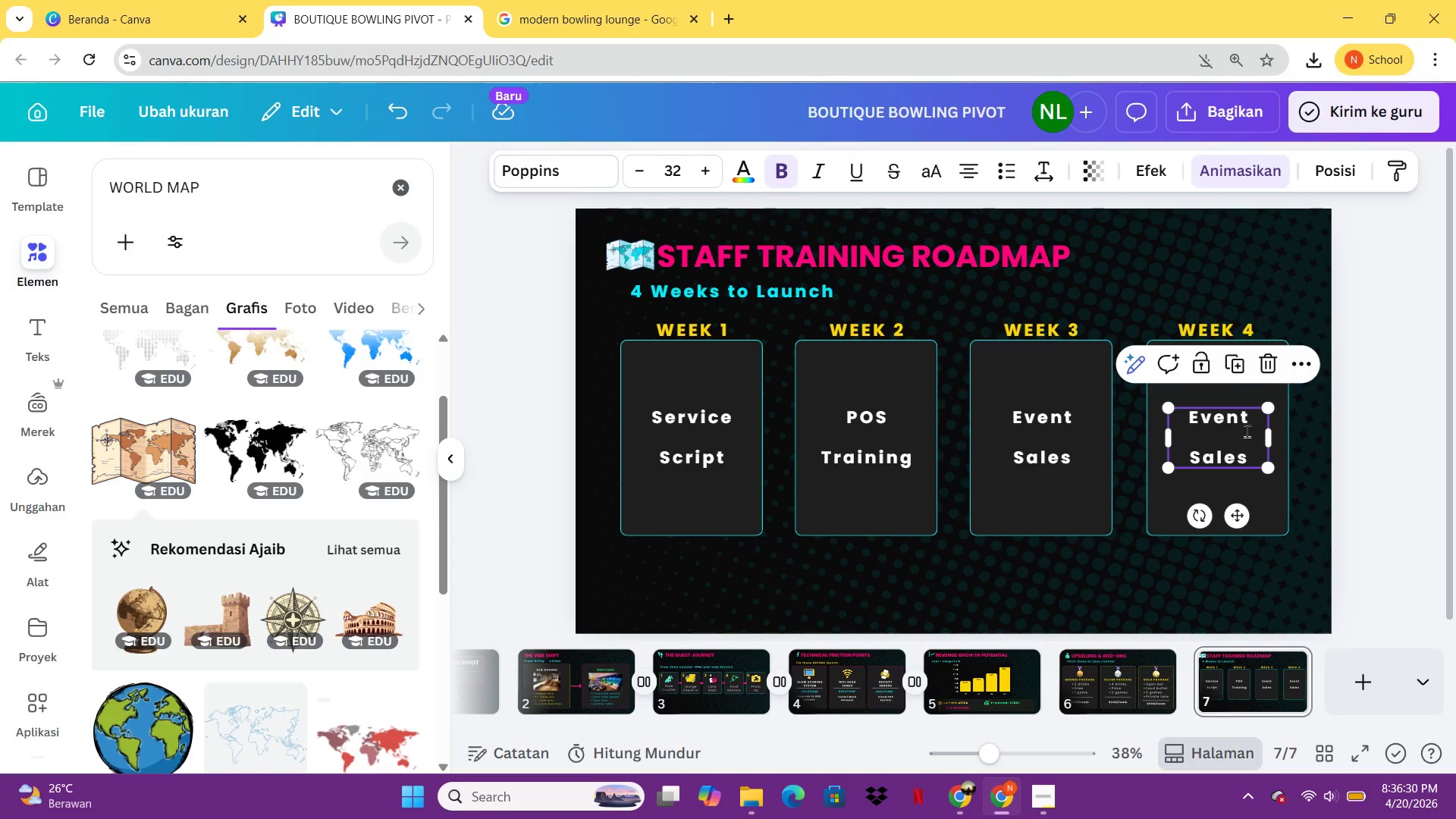 
double_click([1247, 431])
 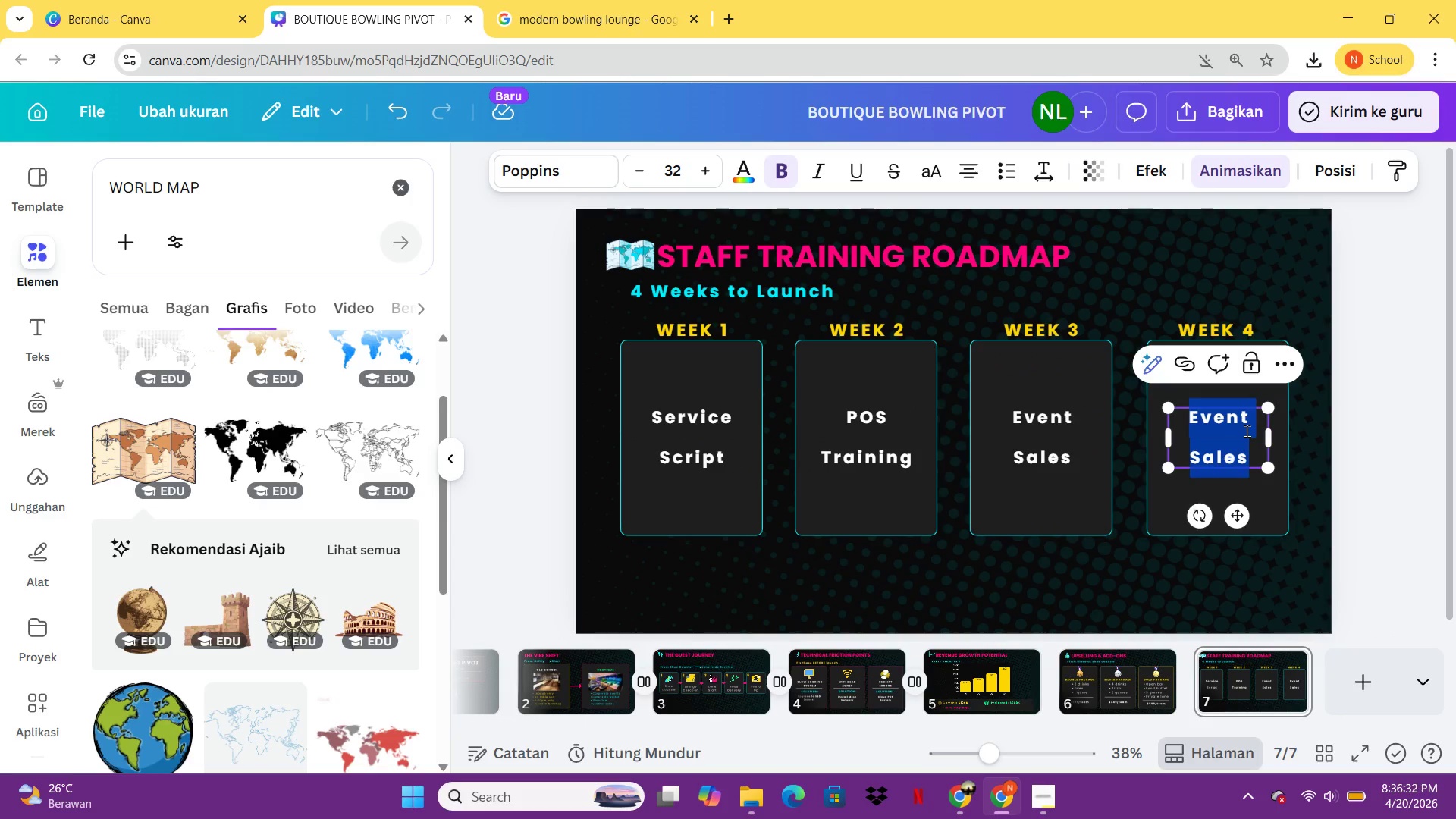 
type(Mock Drinks)
 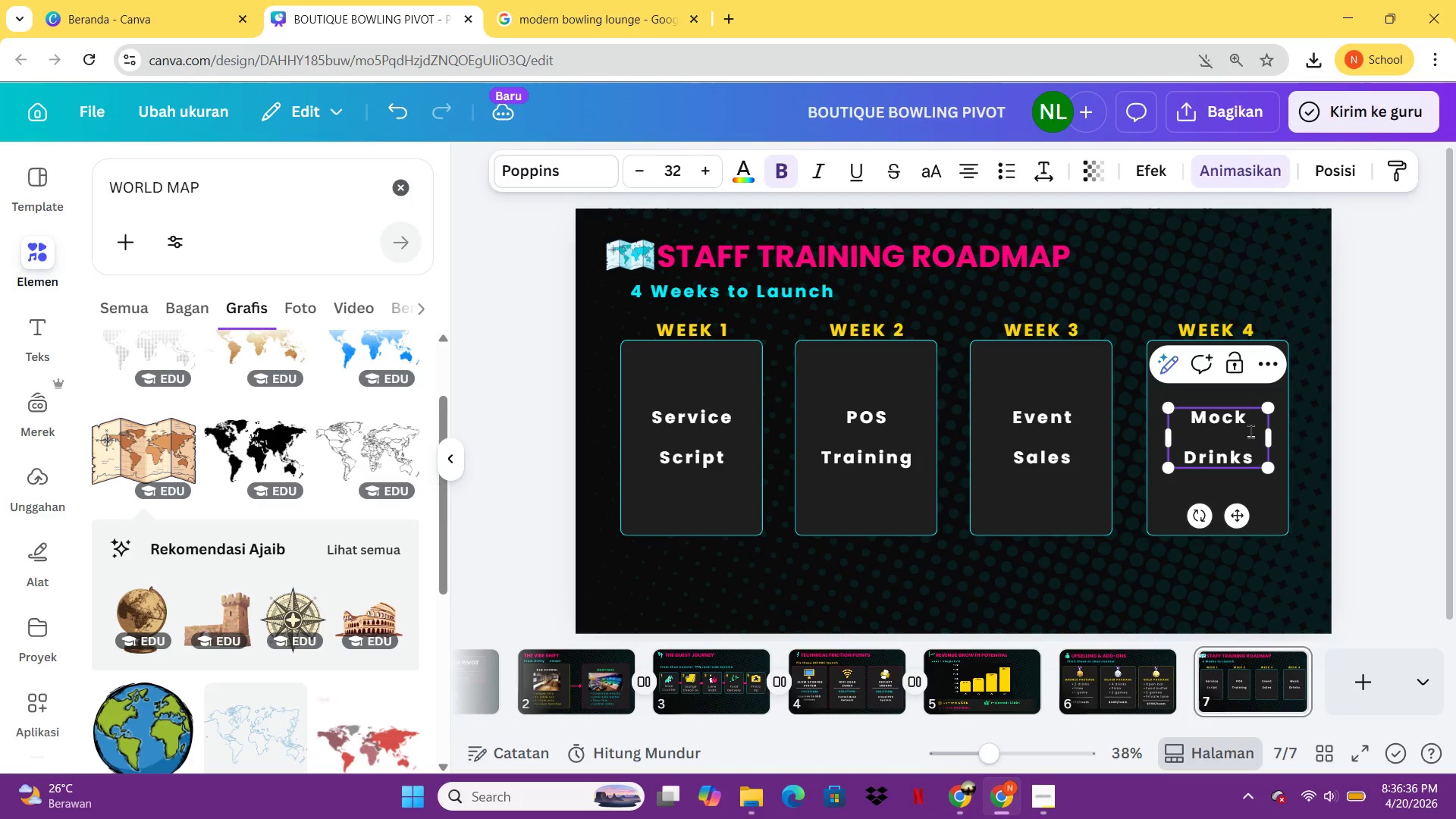 
left_click([1381, 463])
 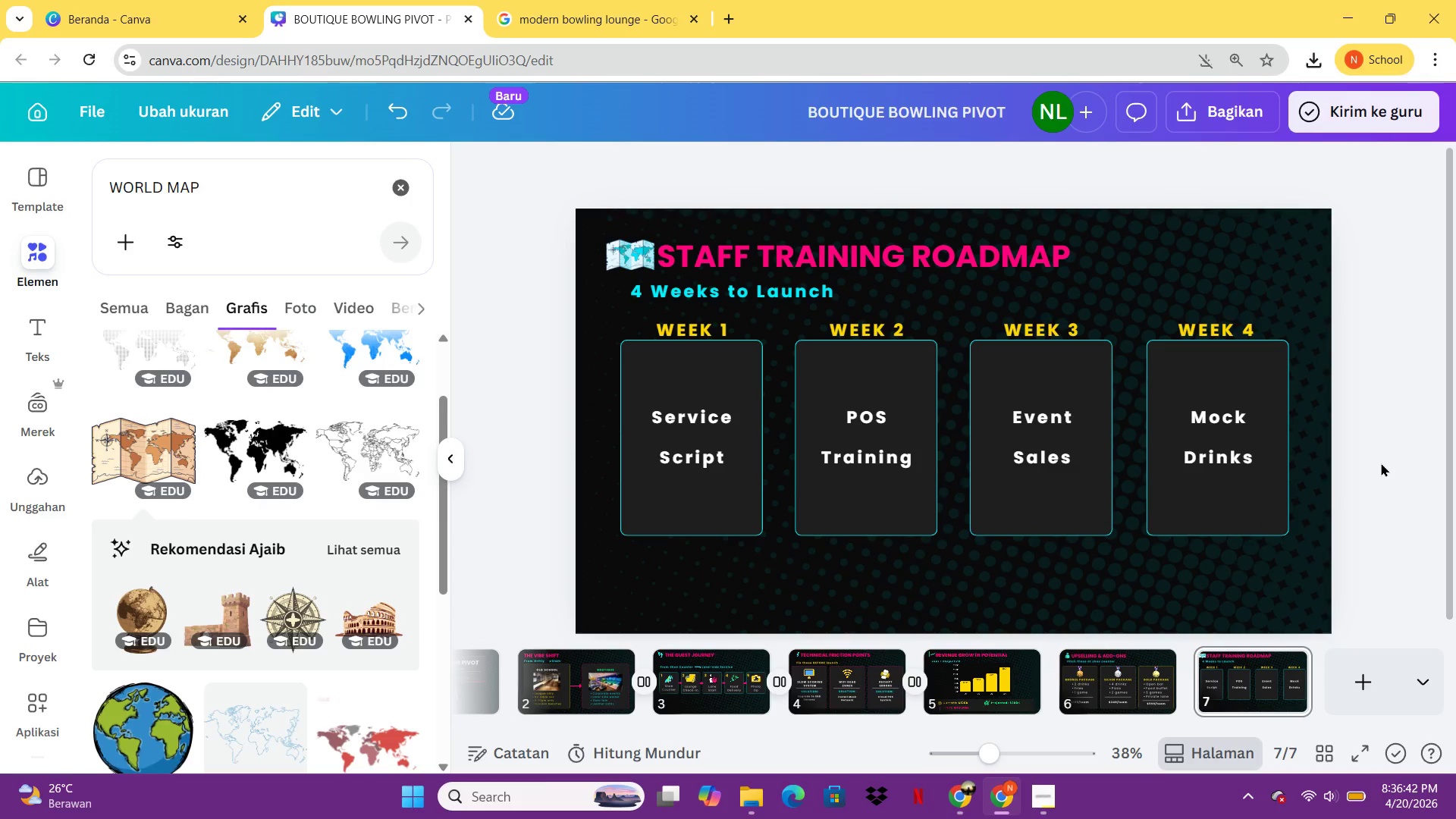 
wait(6.81)
 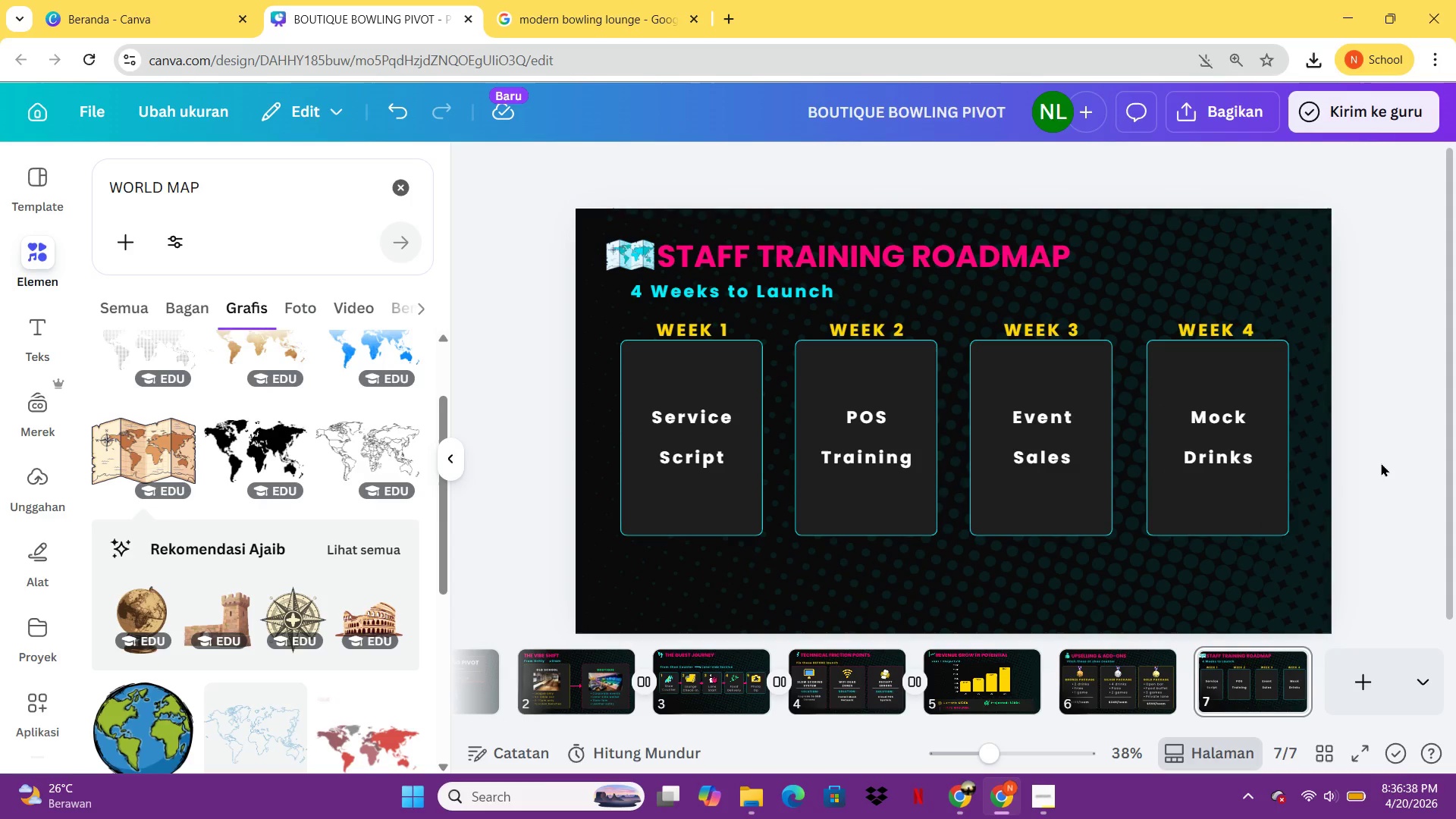 
left_click([704, 459])
 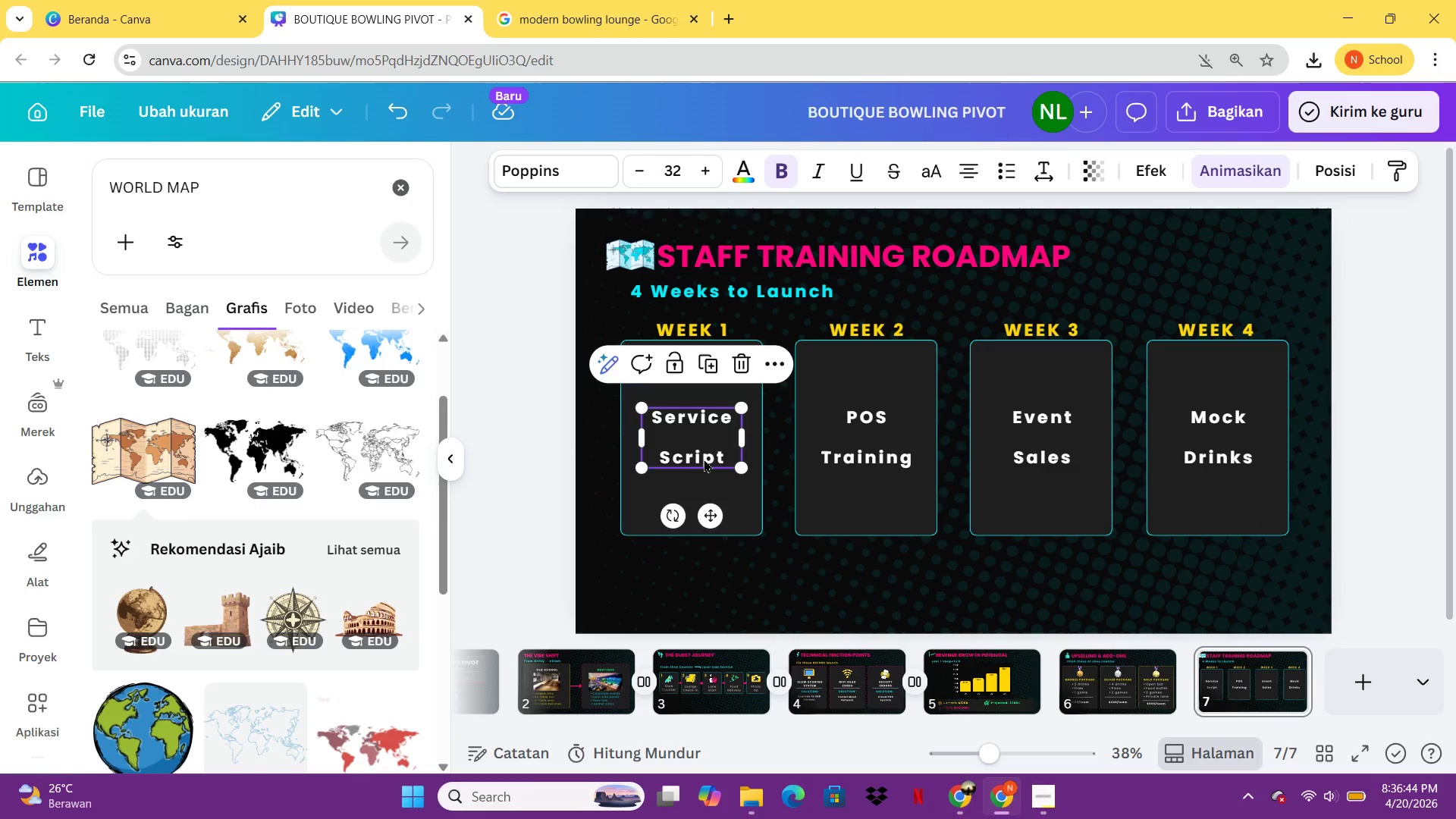 
key(ArrowUp)
 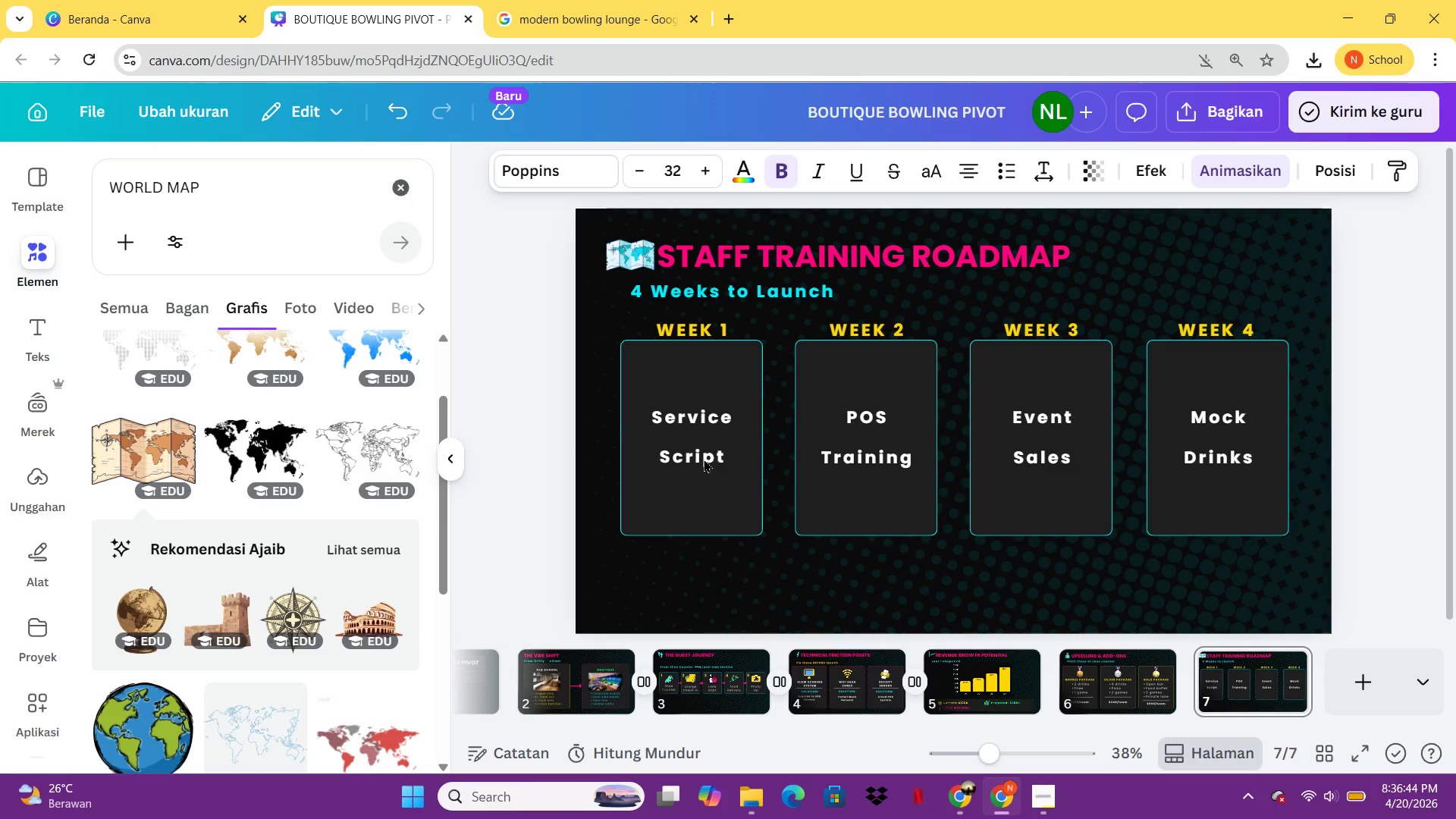 
key(ArrowUp)
 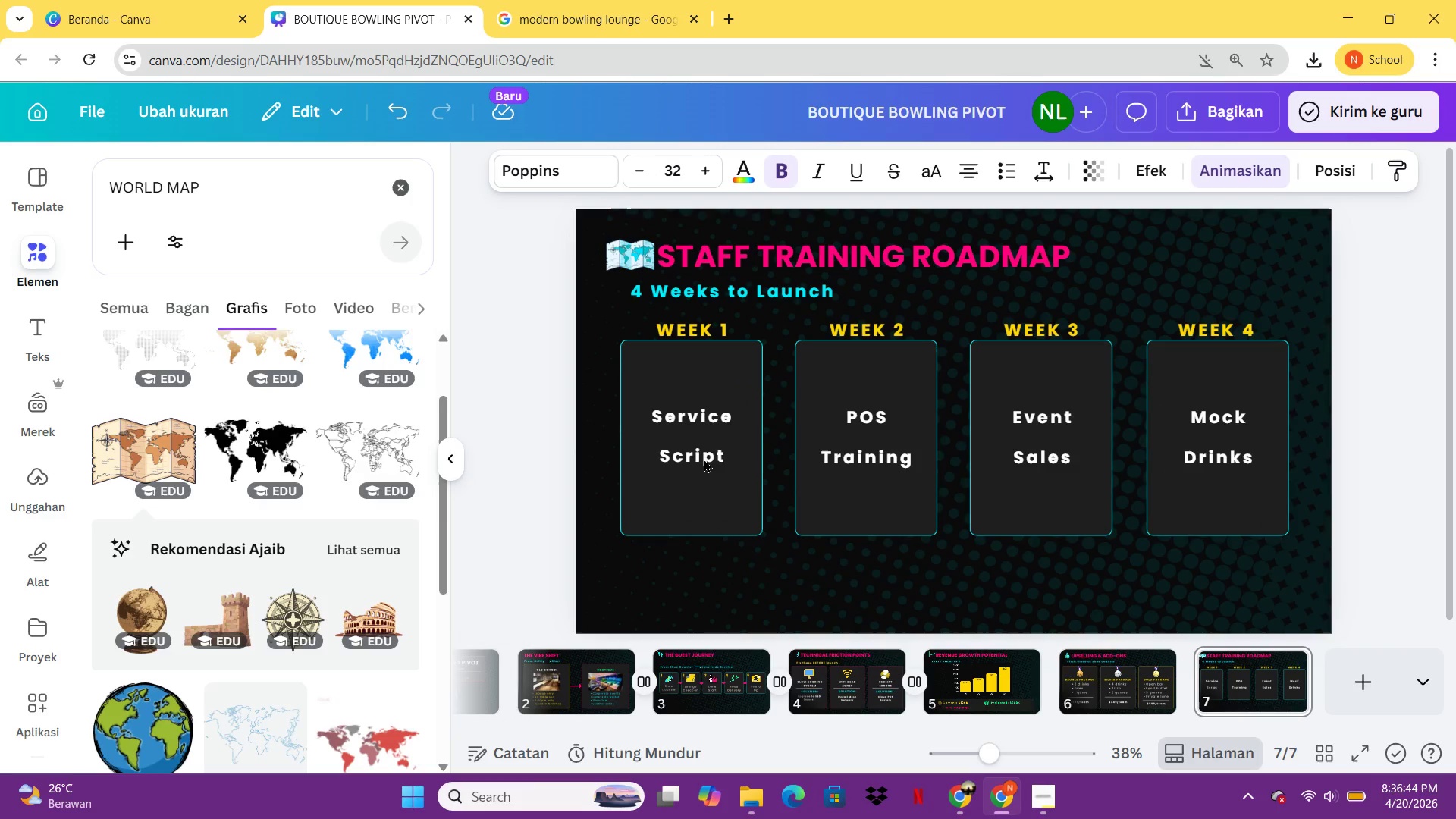 
key(ArrowUp)
 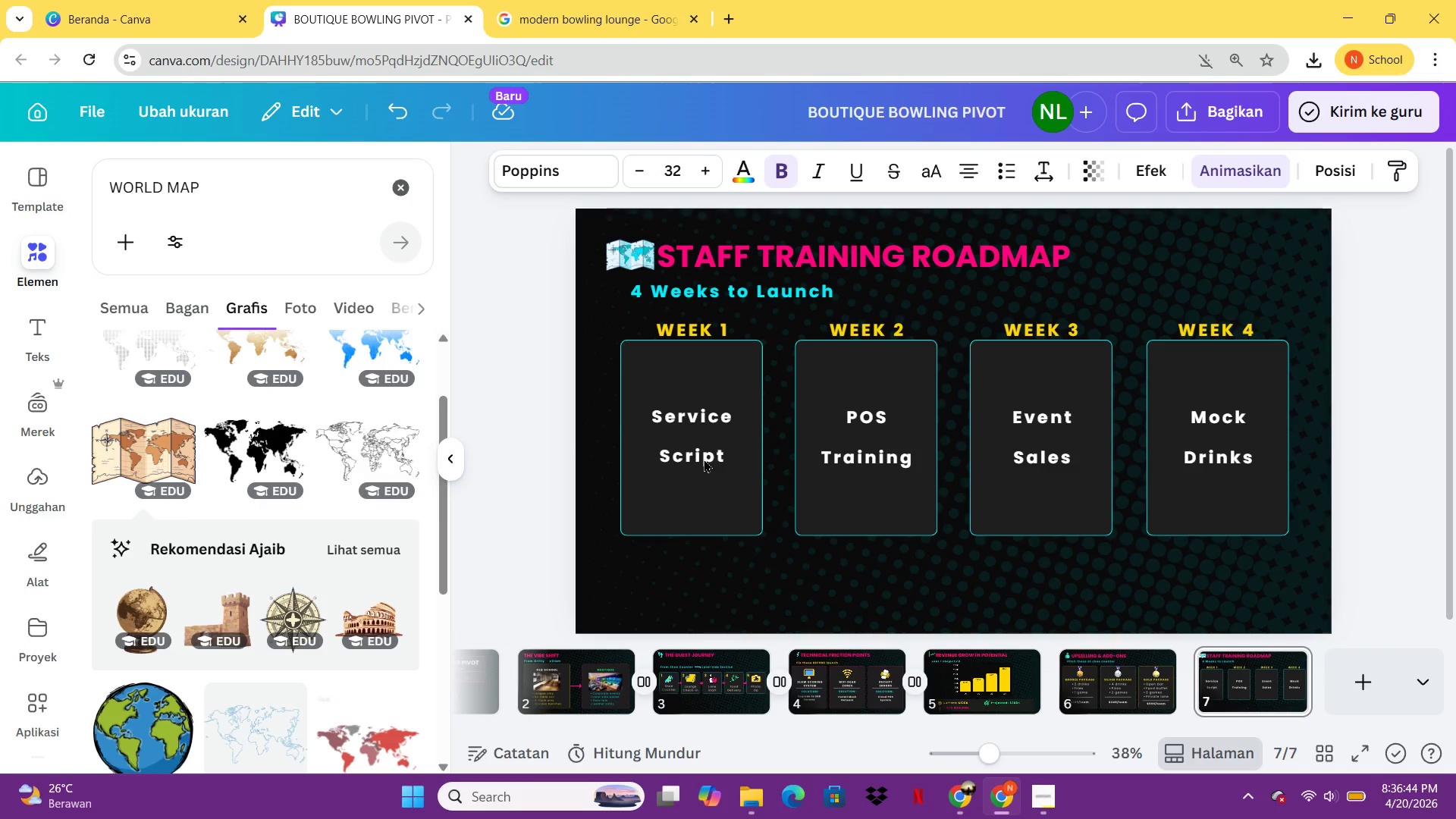 
hold_key(key=ArrowUp, duration=0.83)
 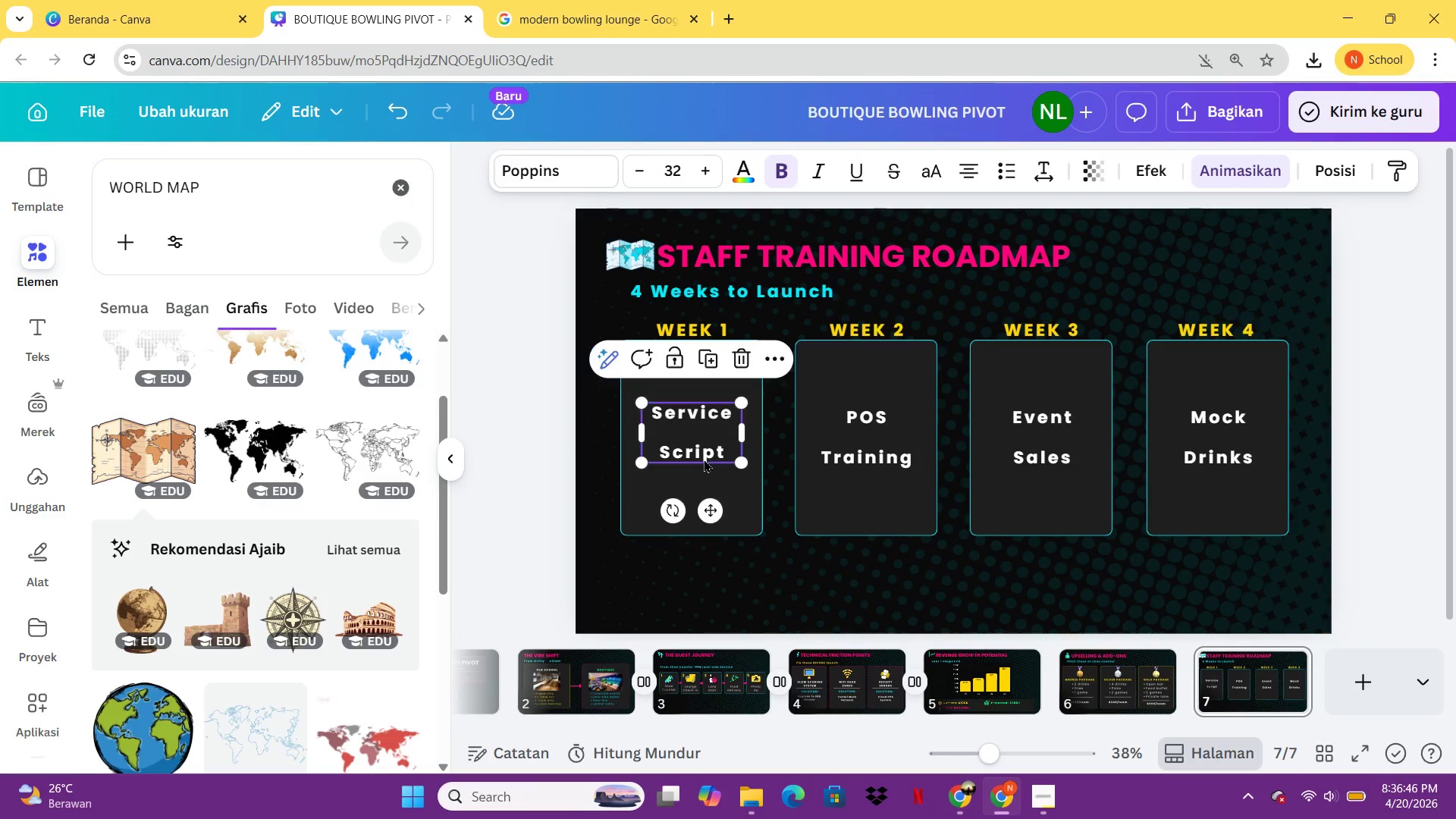 
key(Control+Z)
 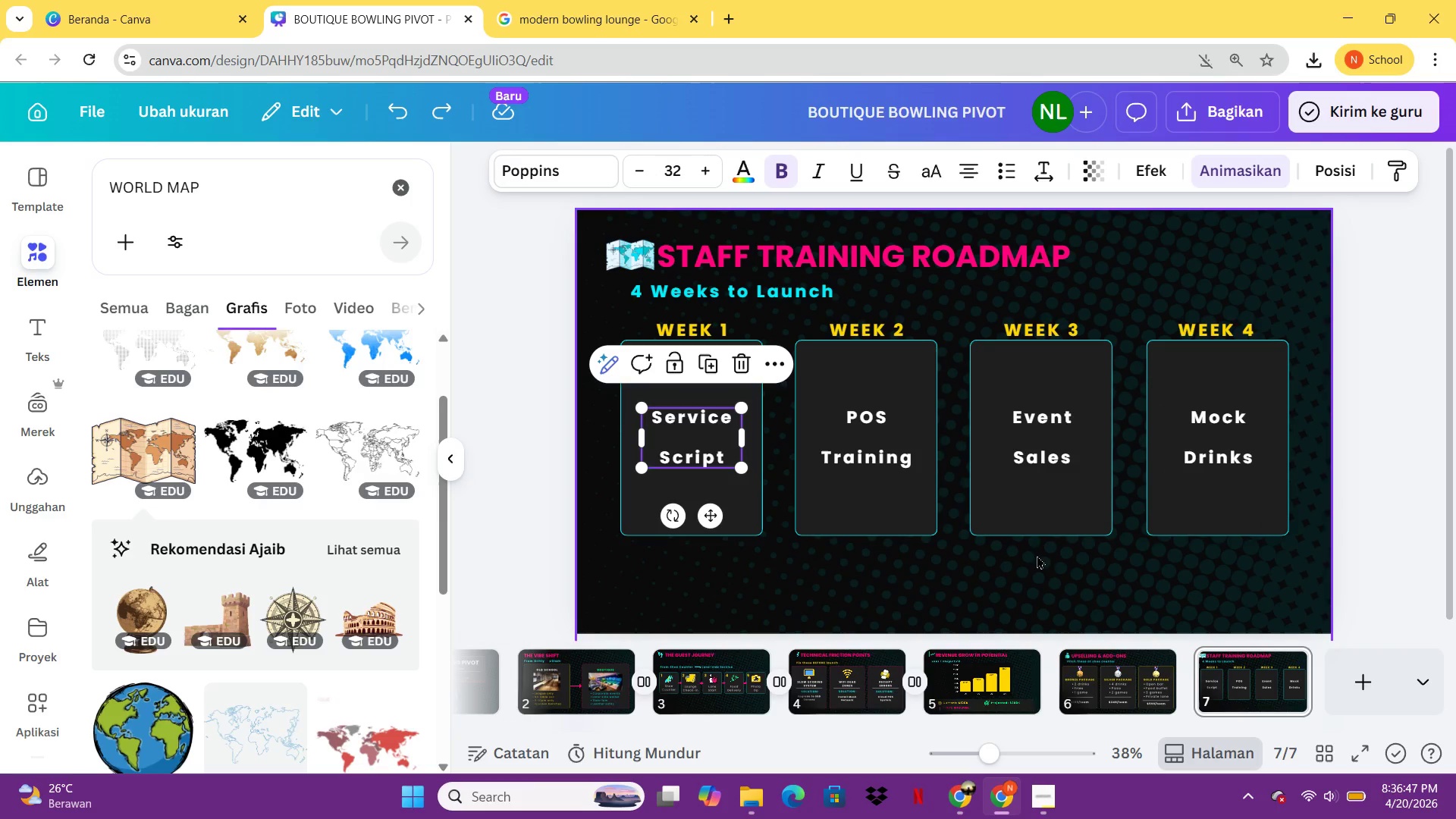 
left_click([1041, 556])
 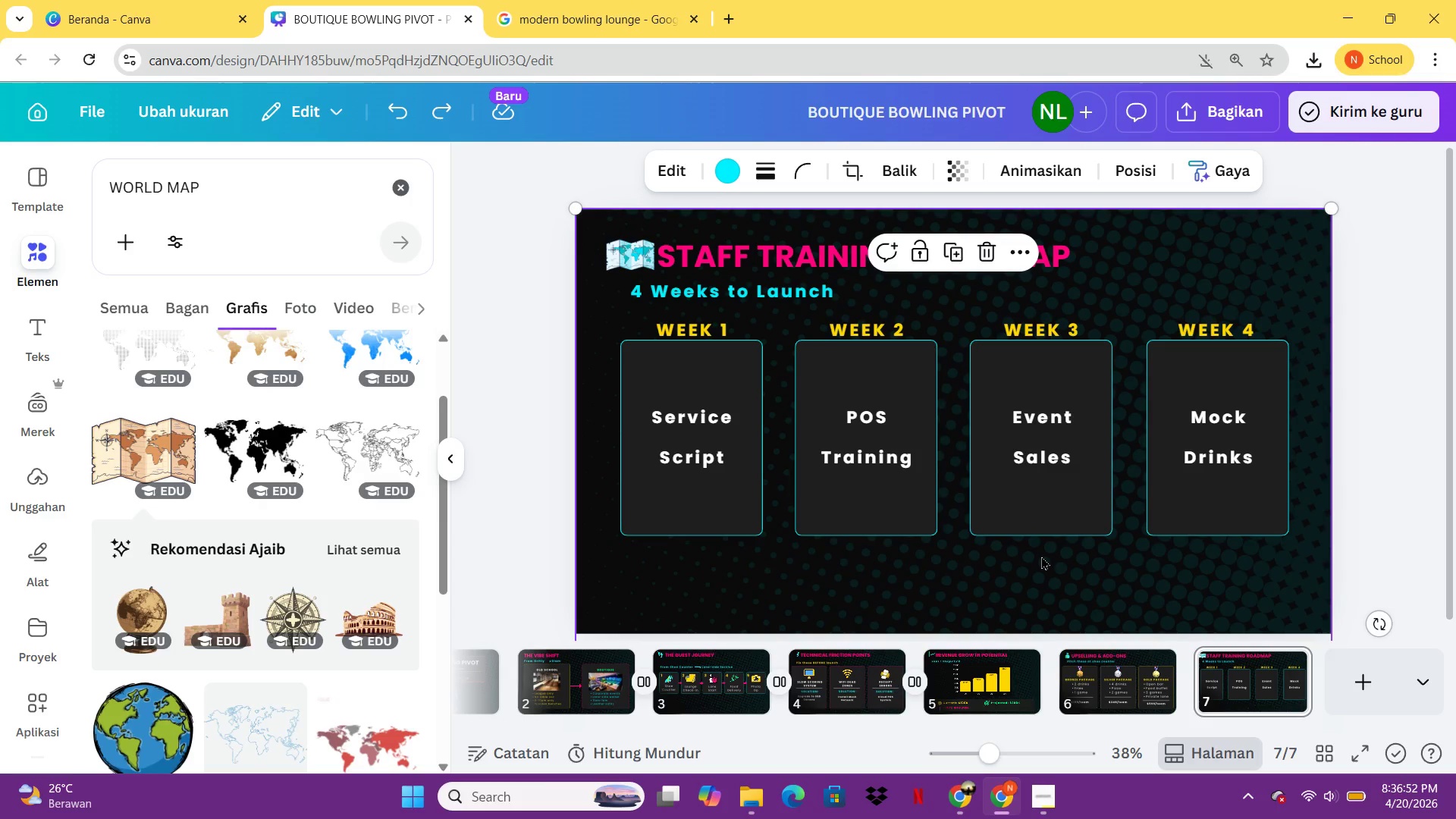 
wait(5.67)
 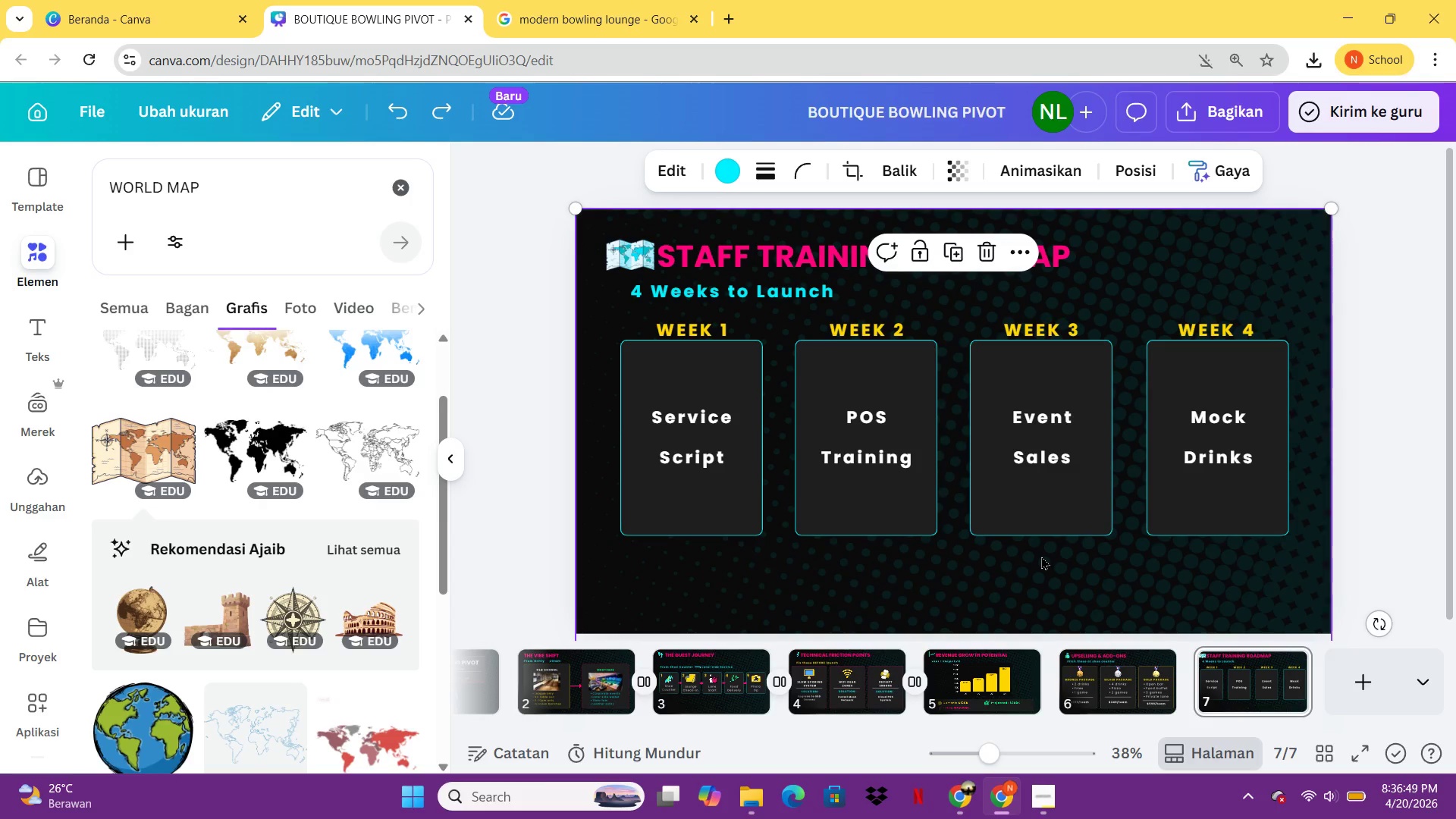 
left_click([670, 451])
 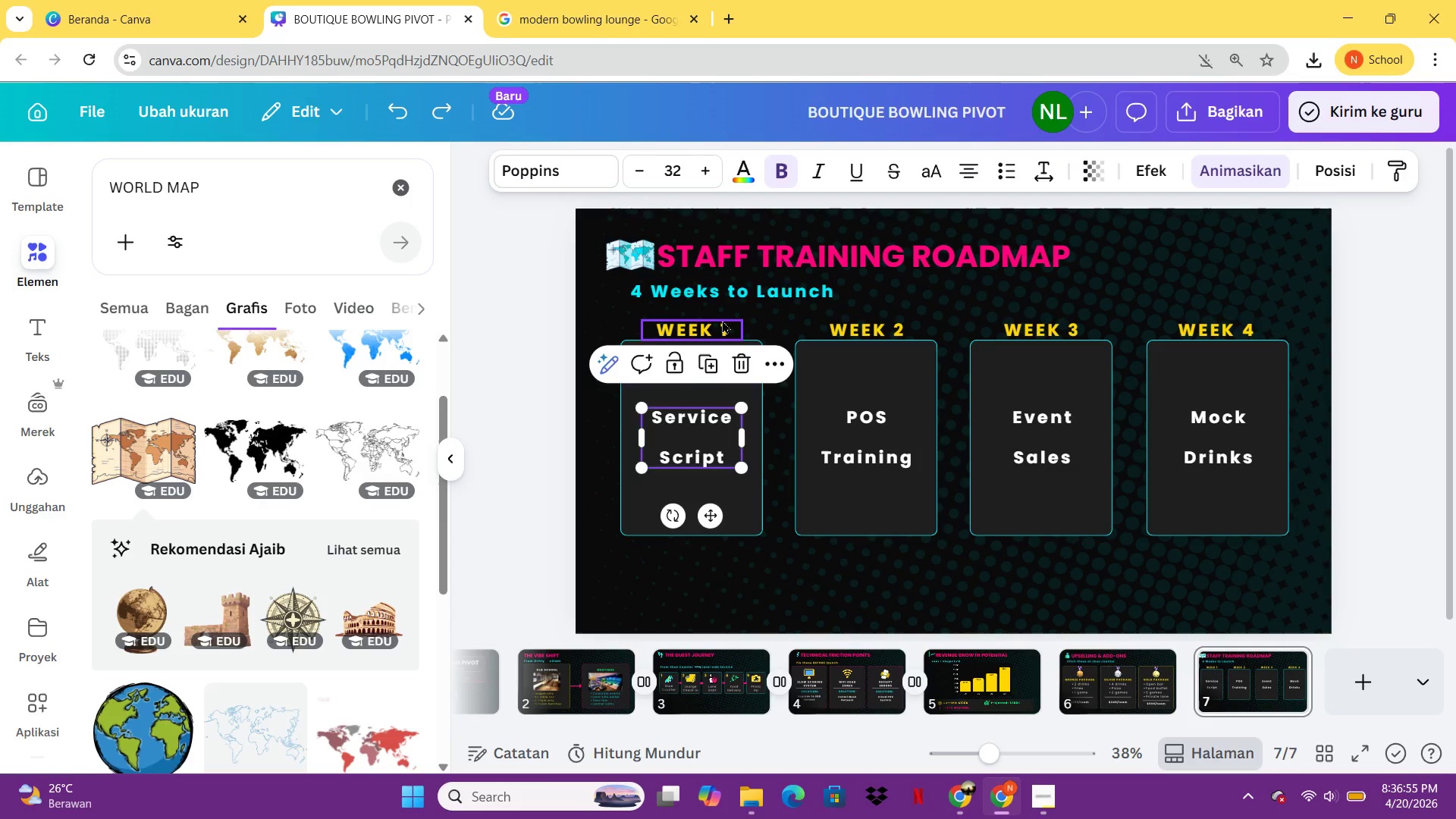 
key(Control+C)
 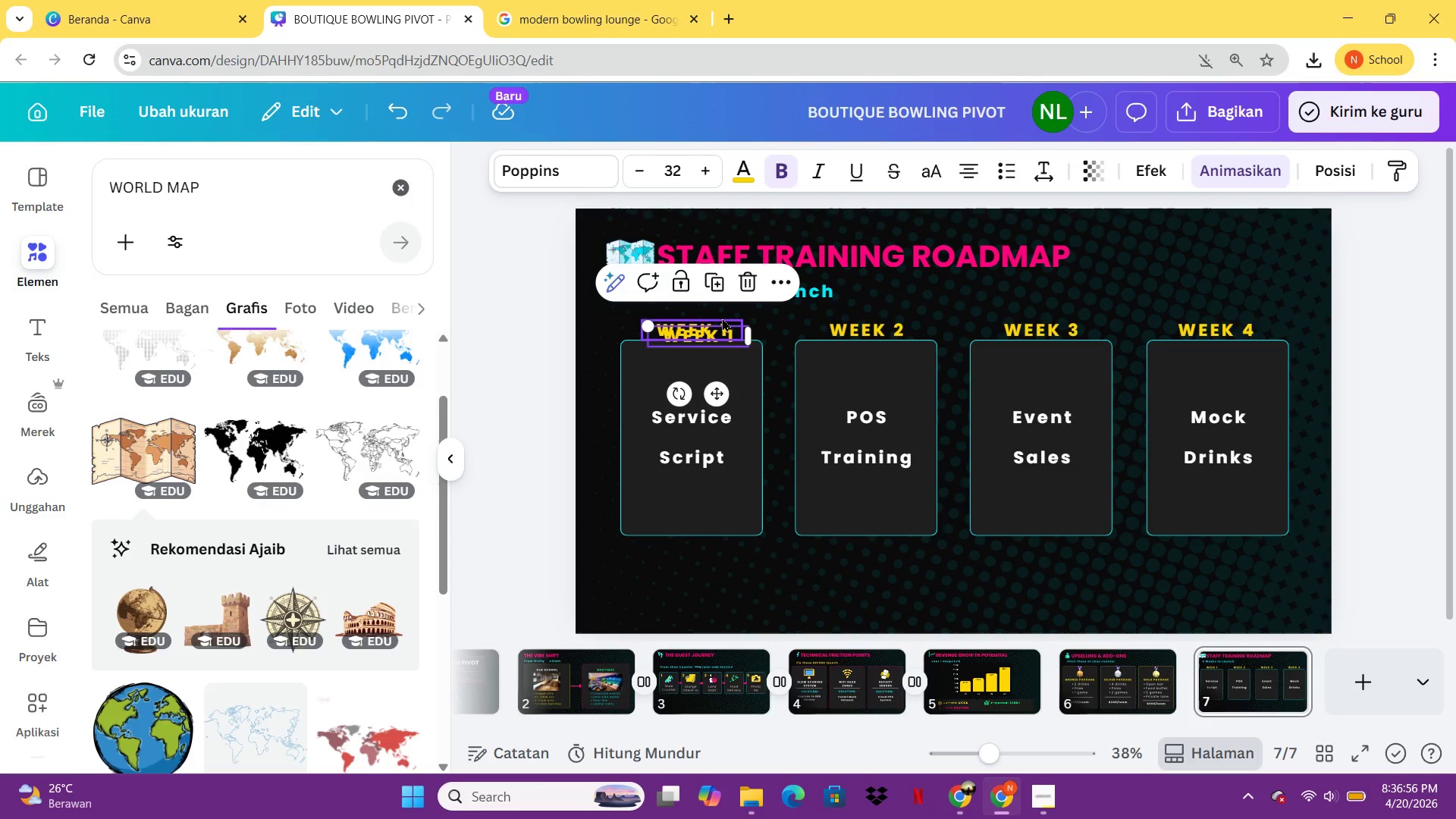 
key(Control+V)
 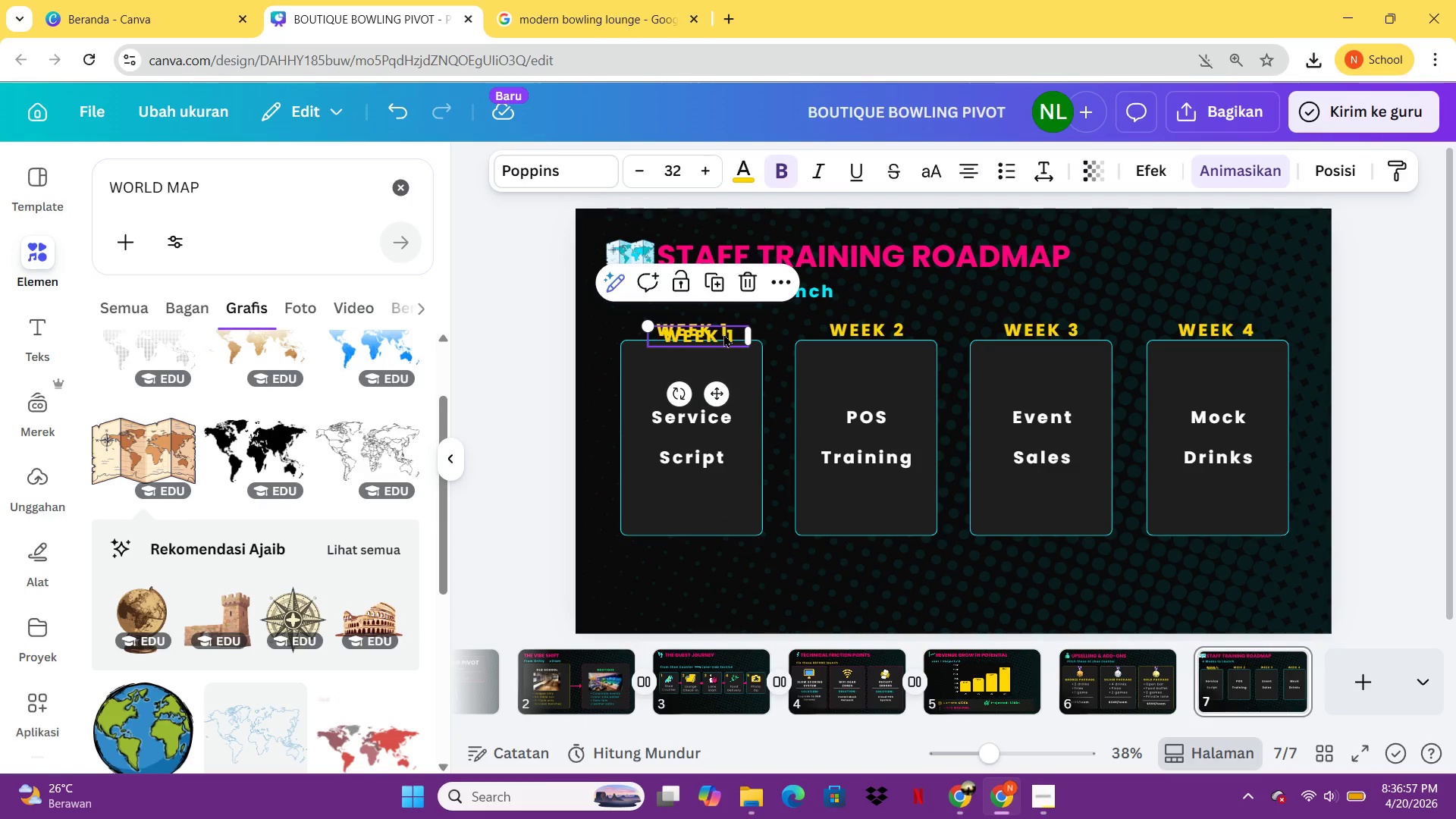 
left_click_drag(start_coordinate=[723, 334], to_coordinate=[706, 562])
 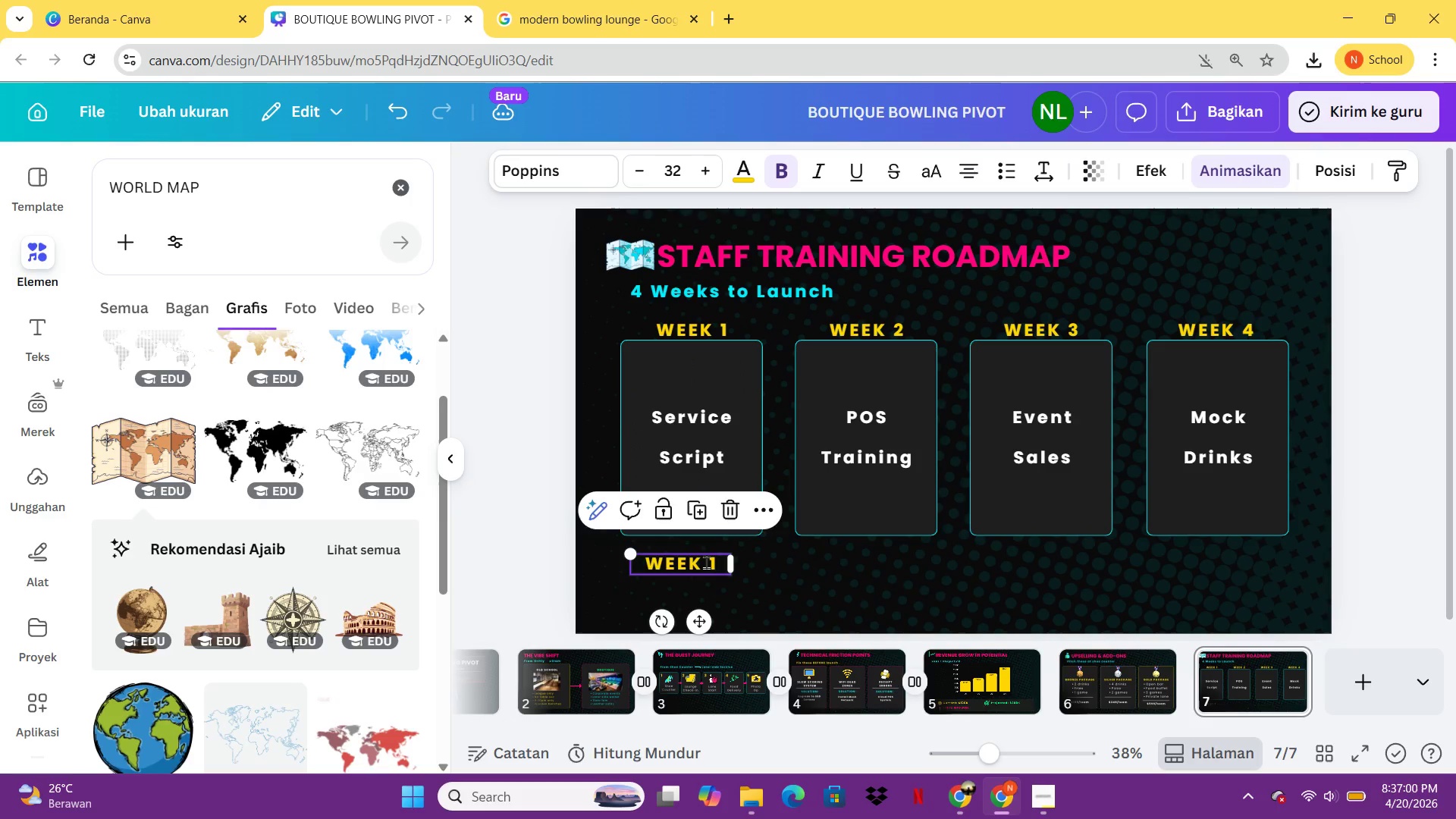 
double_click([706, 562])
 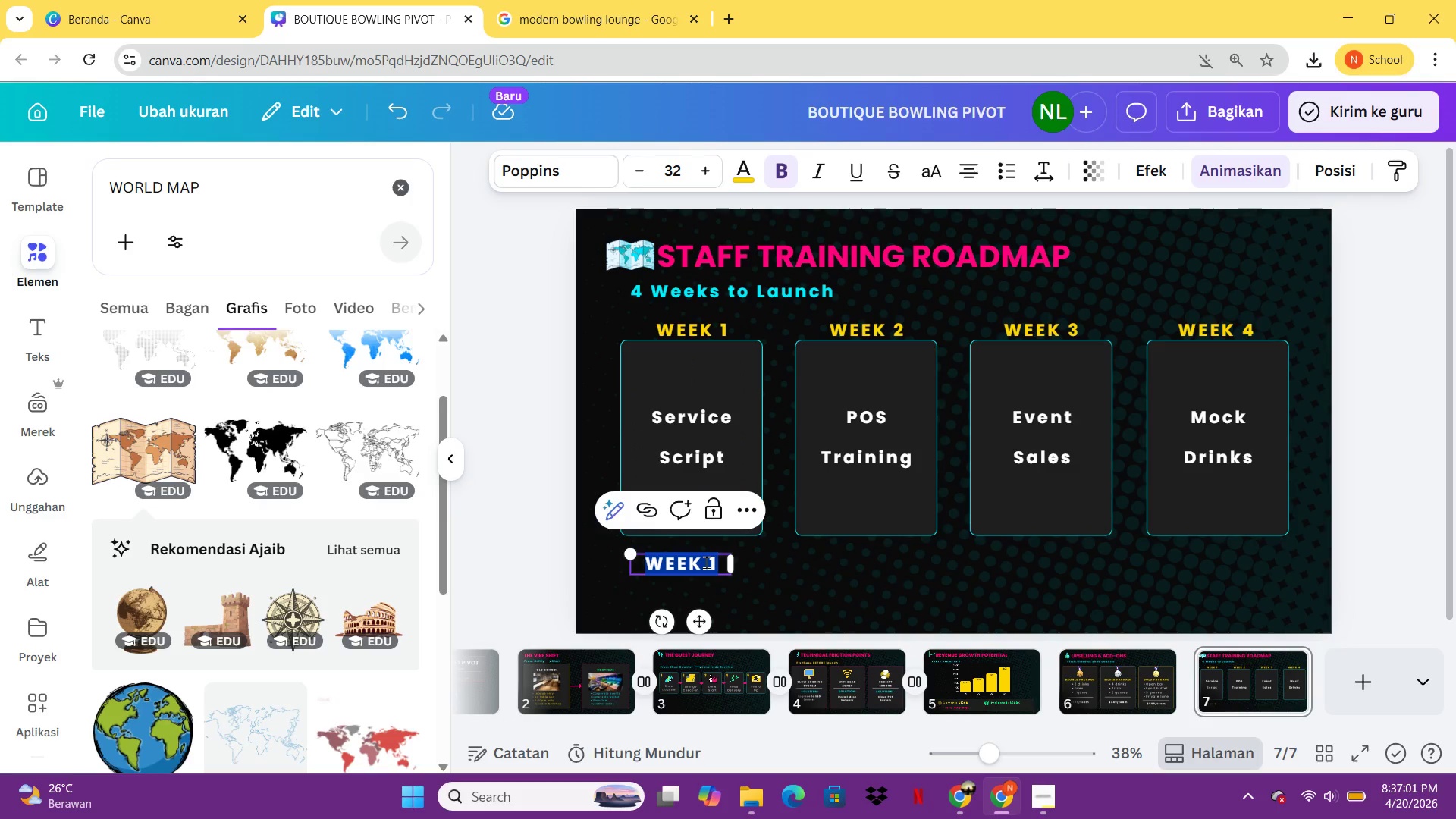 
type(Mon-Wed)
 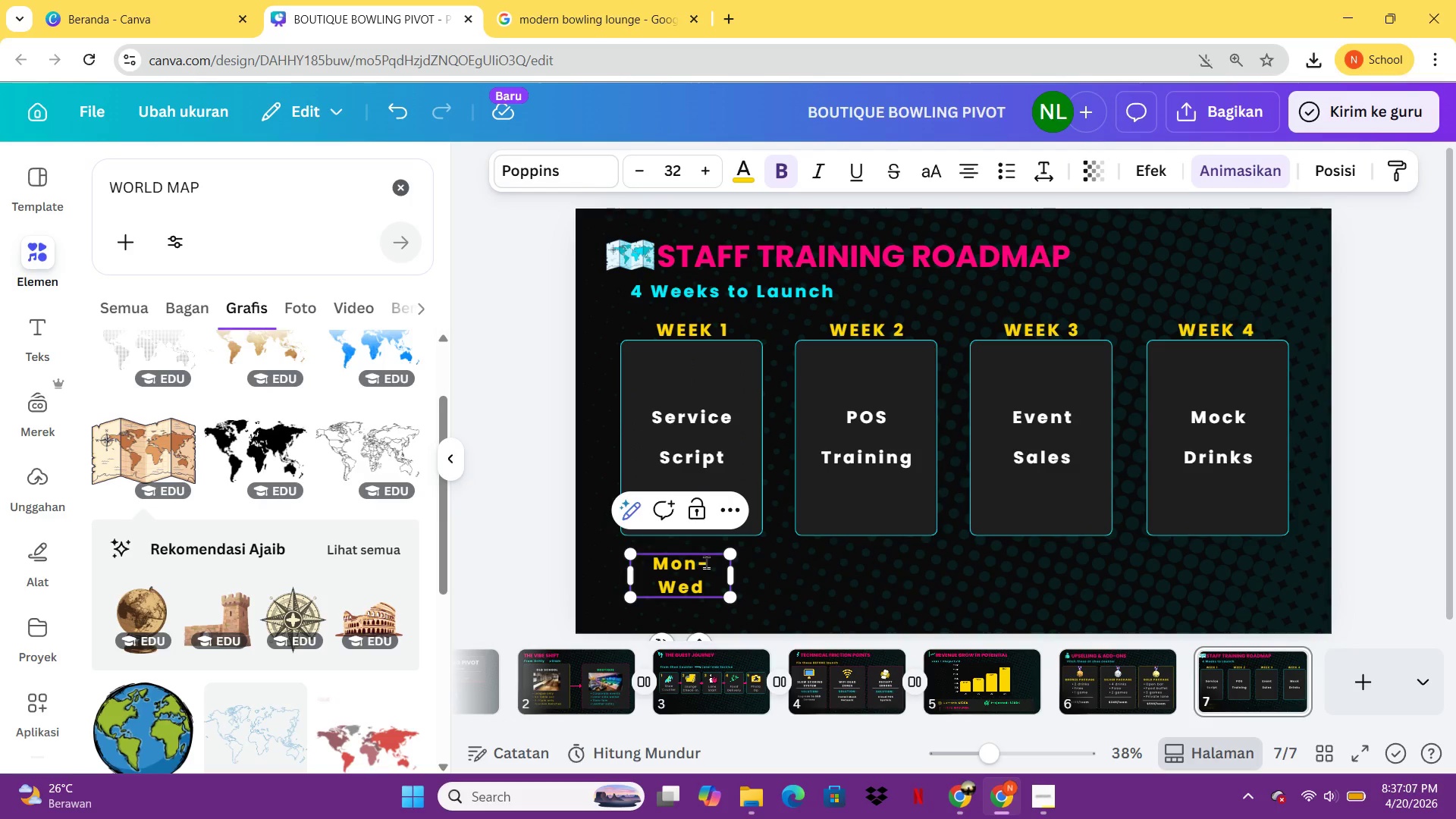 
left_click_drag(start_coordinate=[742, 589], to_coordinate=[789, 586])
 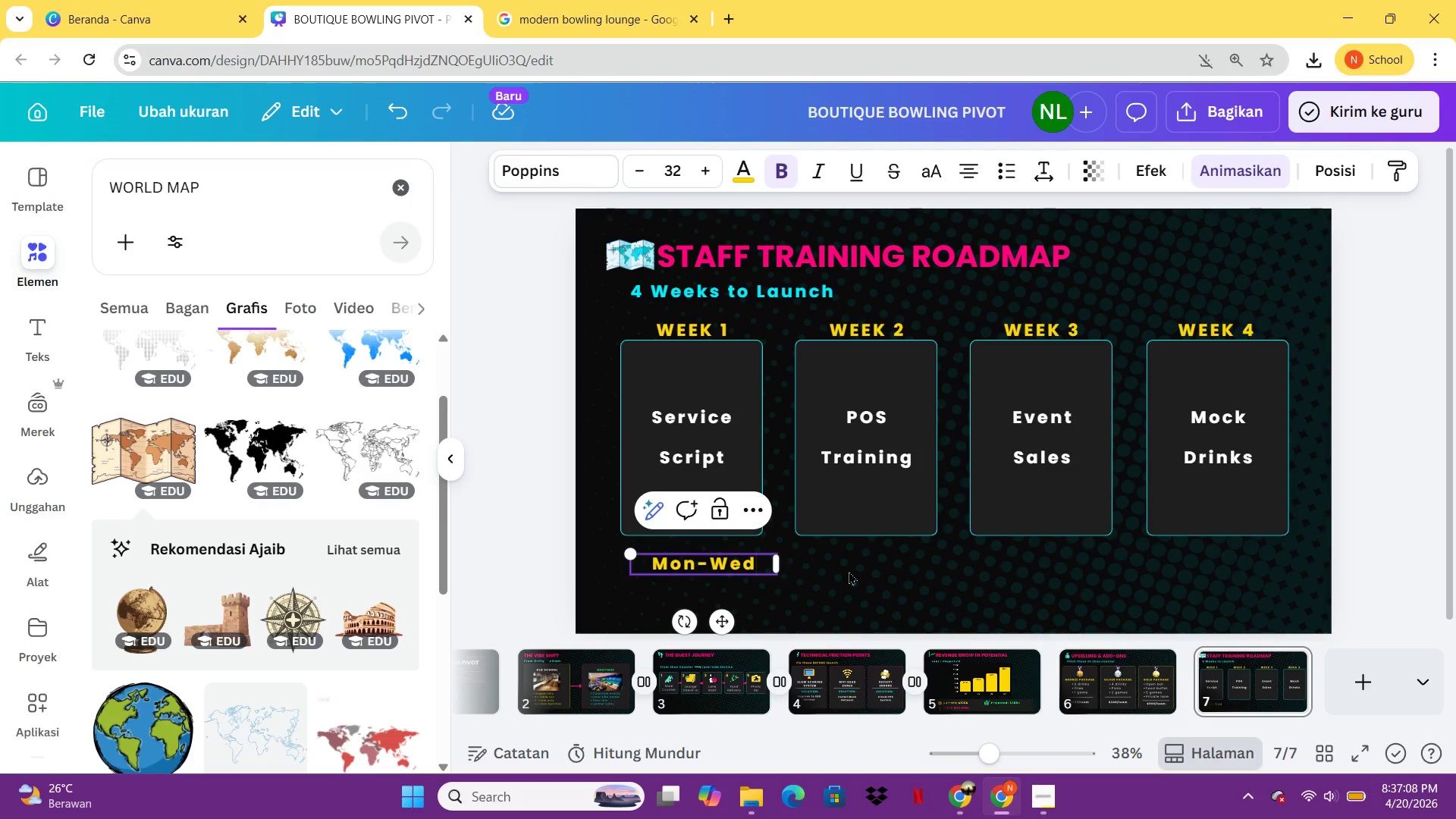 
left_click([849, 571])
 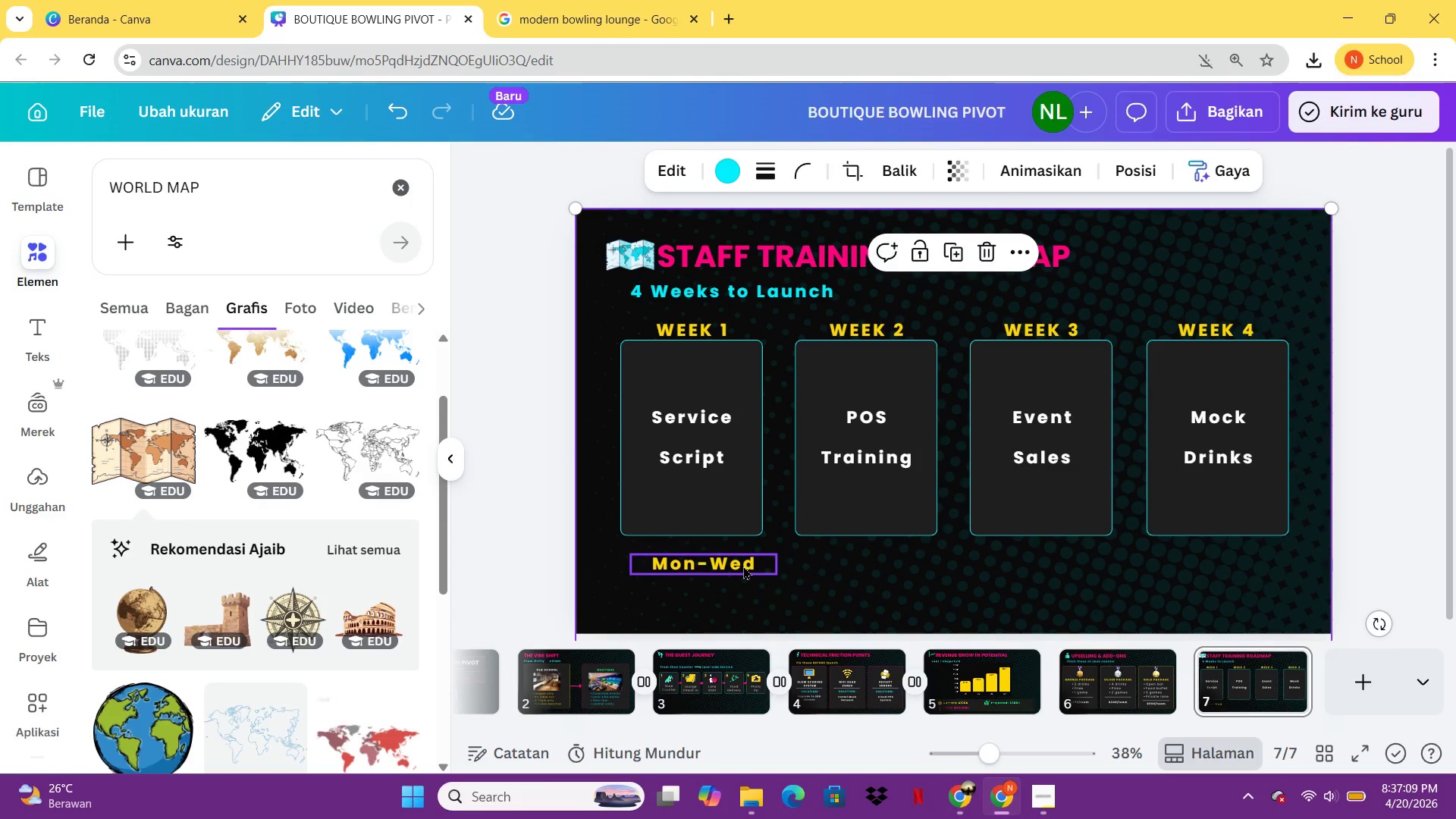 
left_click_drag(start_coordinate=[743, 566], to_coordinate=[733, 566])
 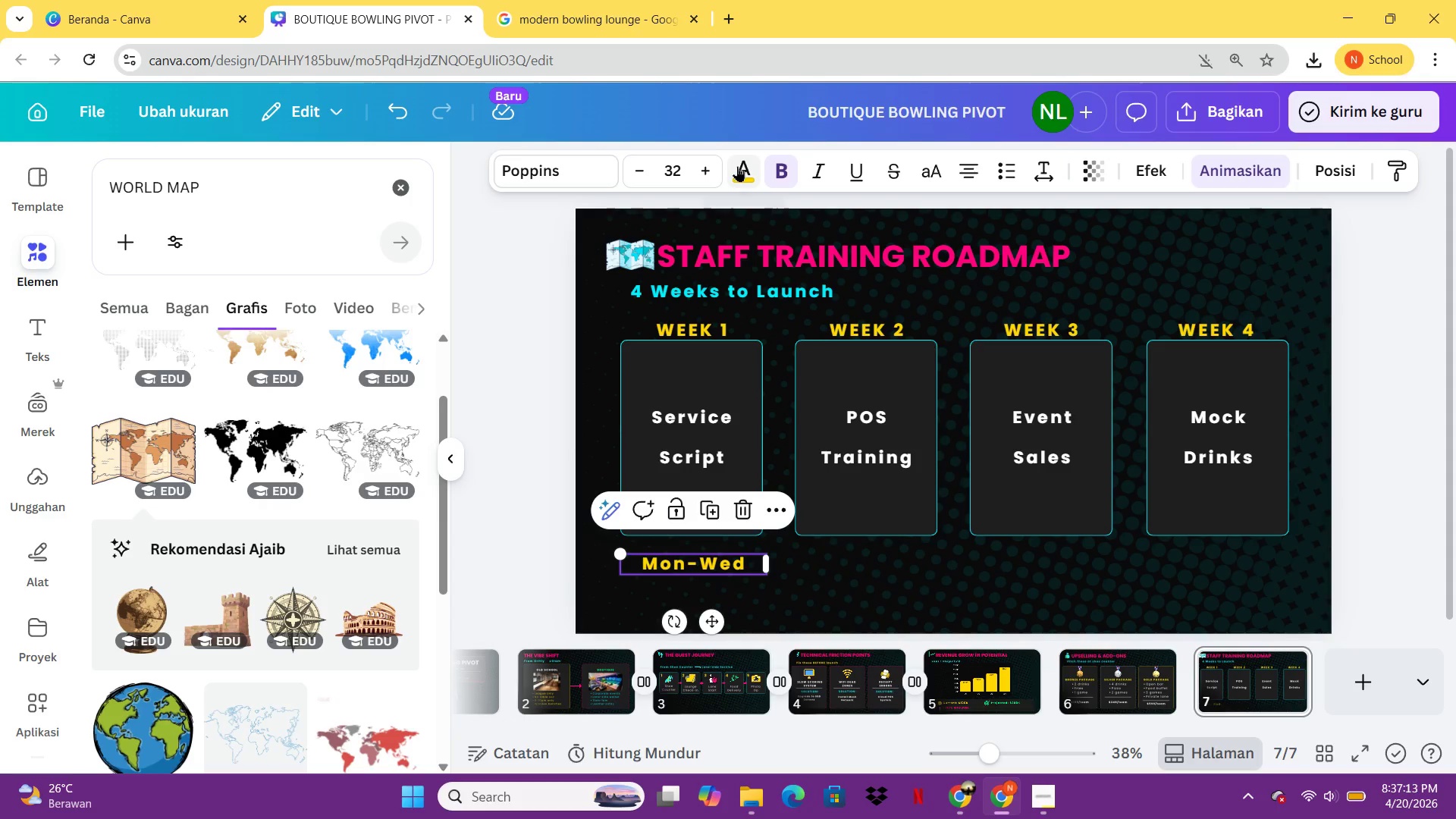 
left_click([868, 587])
 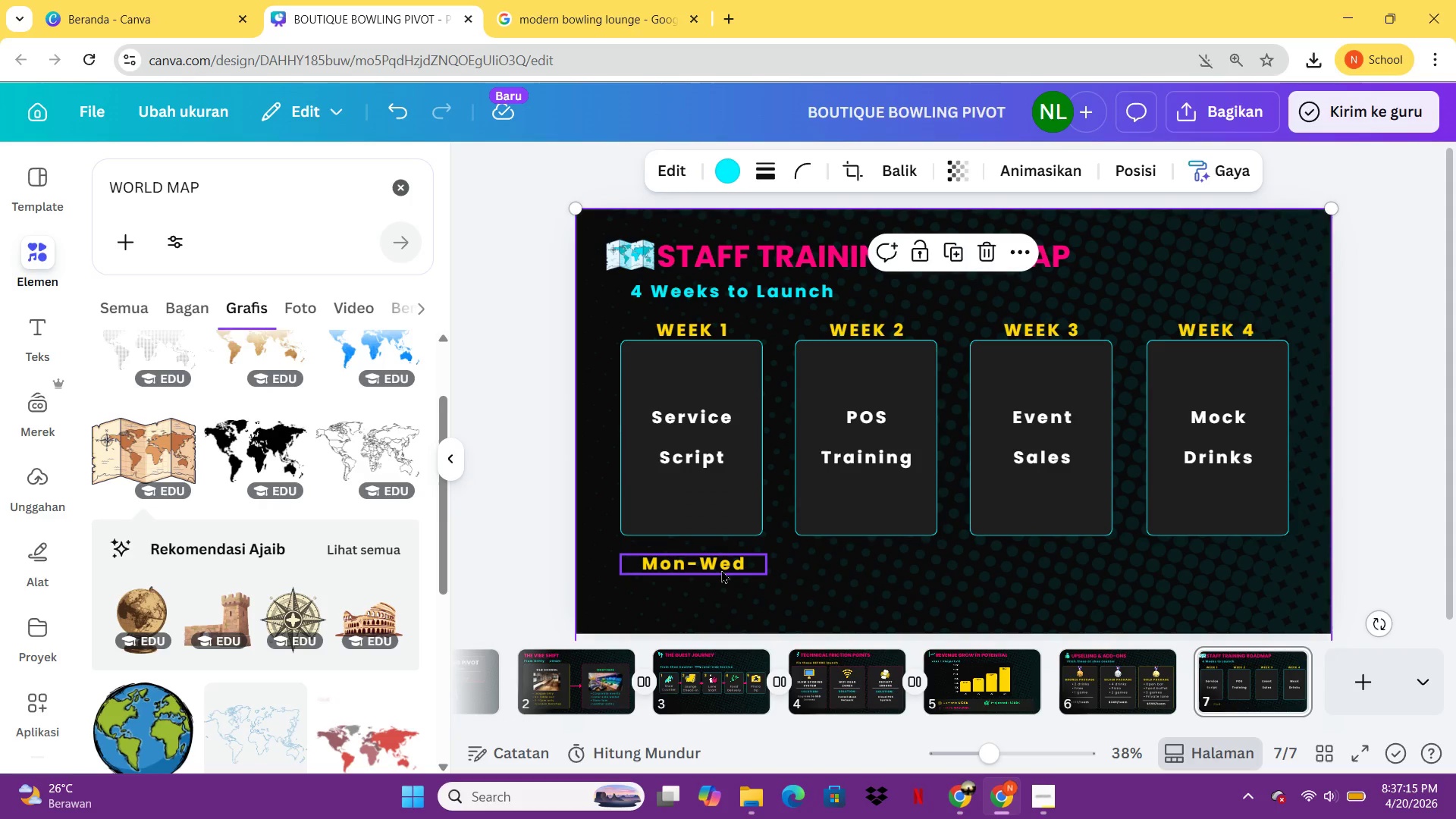 
left_click([721, 570])
 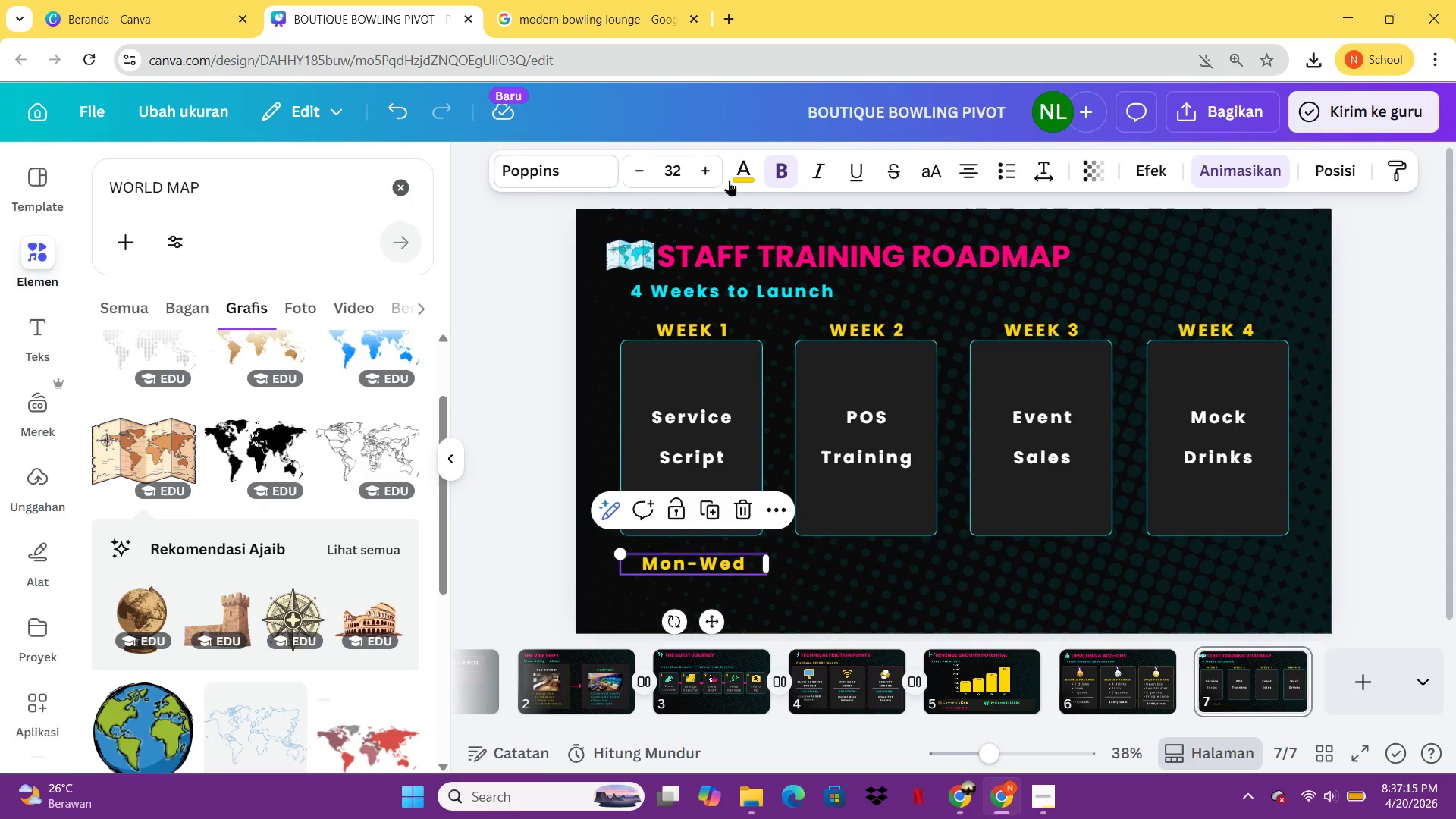 
left_click([729, 176])
 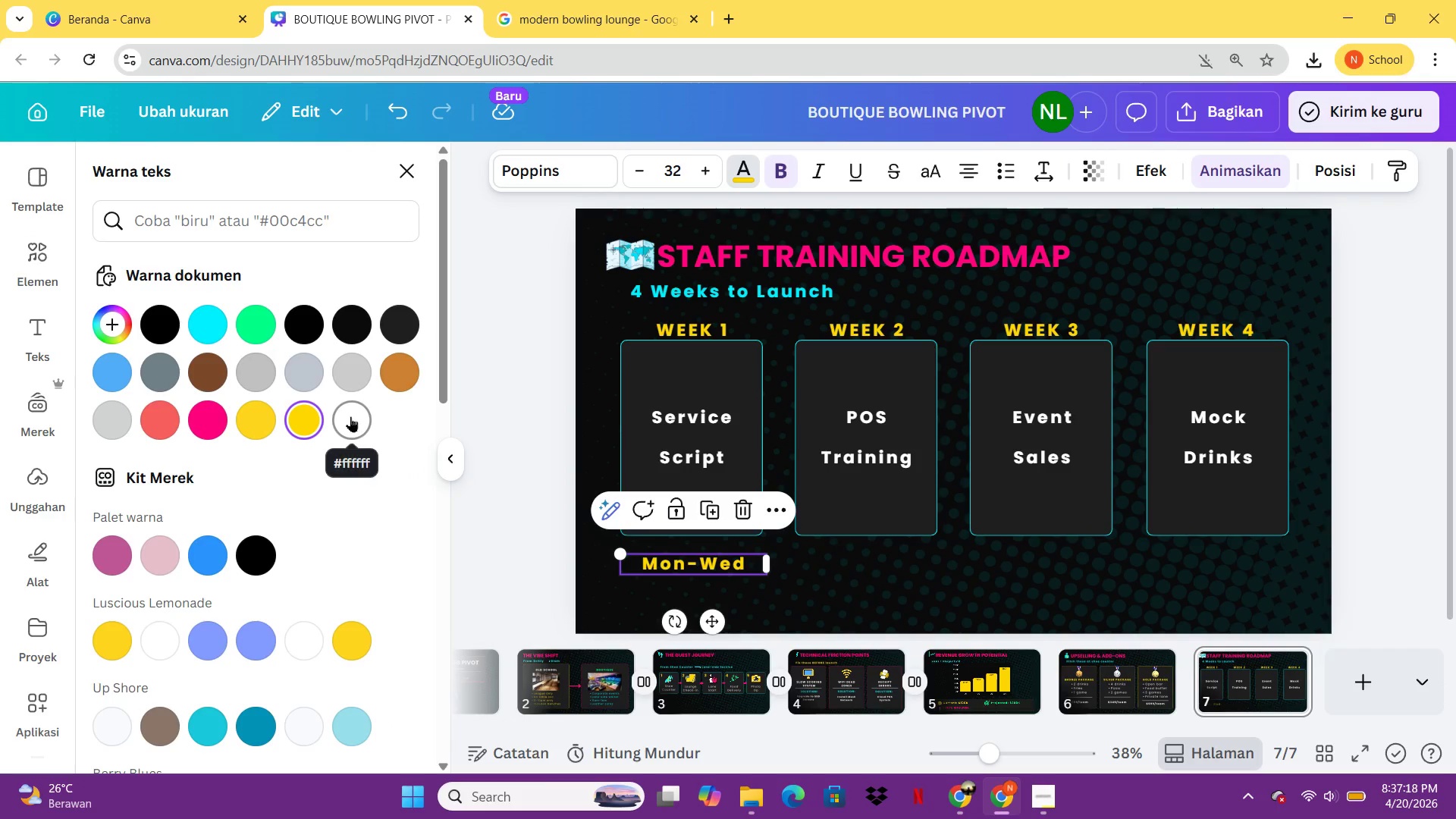 
left_click([361, 362])
 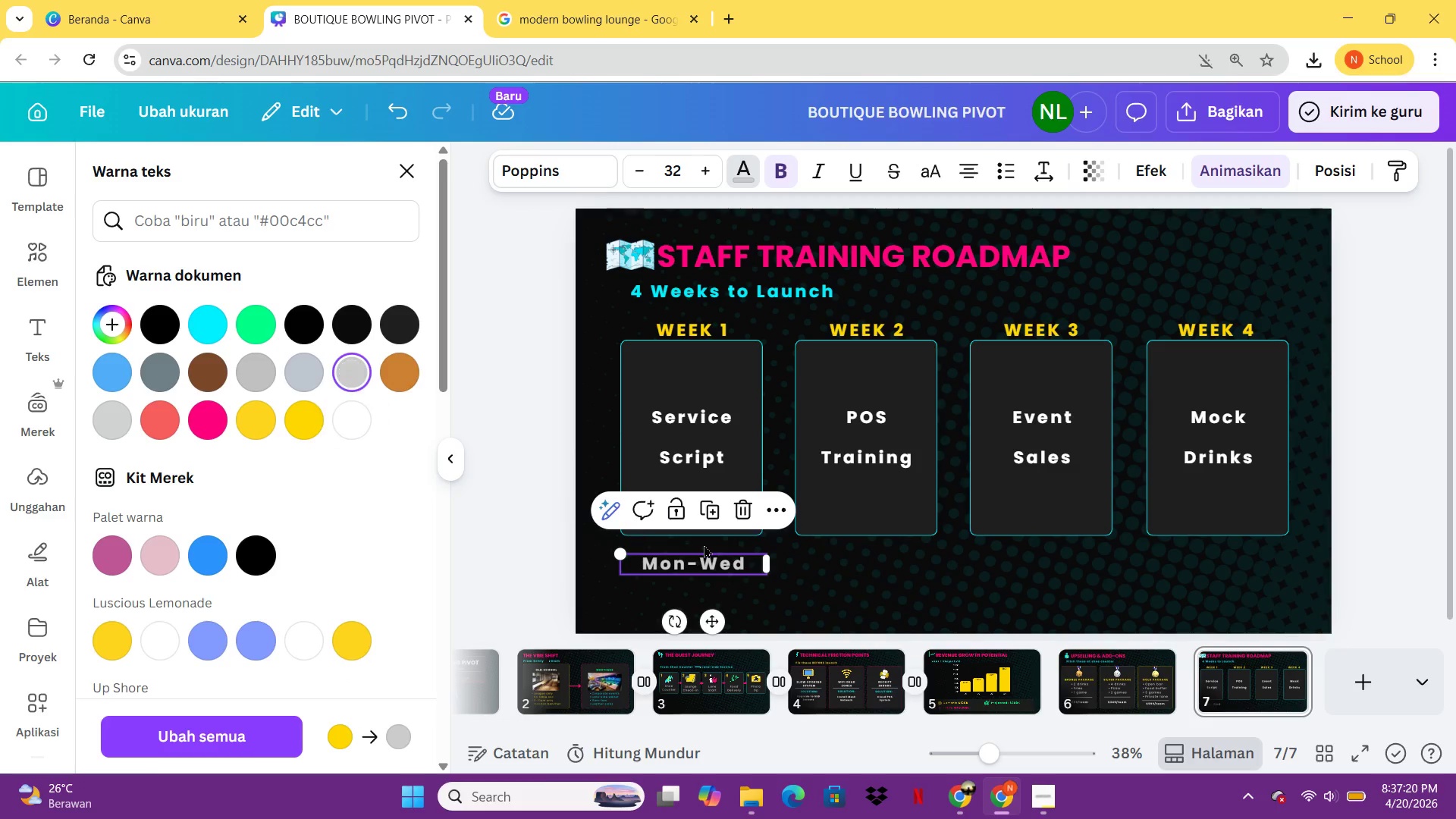 
left_click([840, 555])
 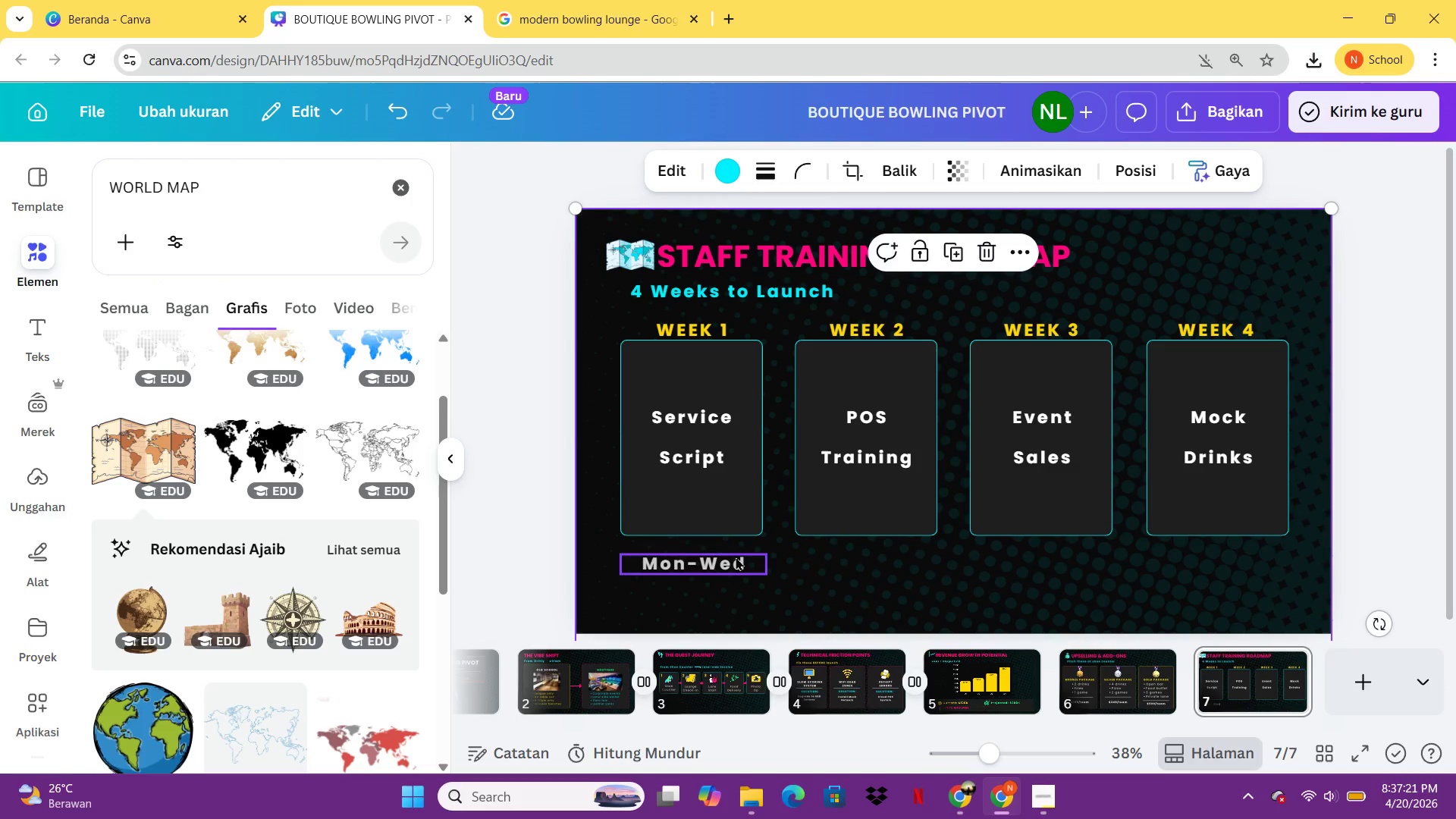 
left_click([735, 557])
 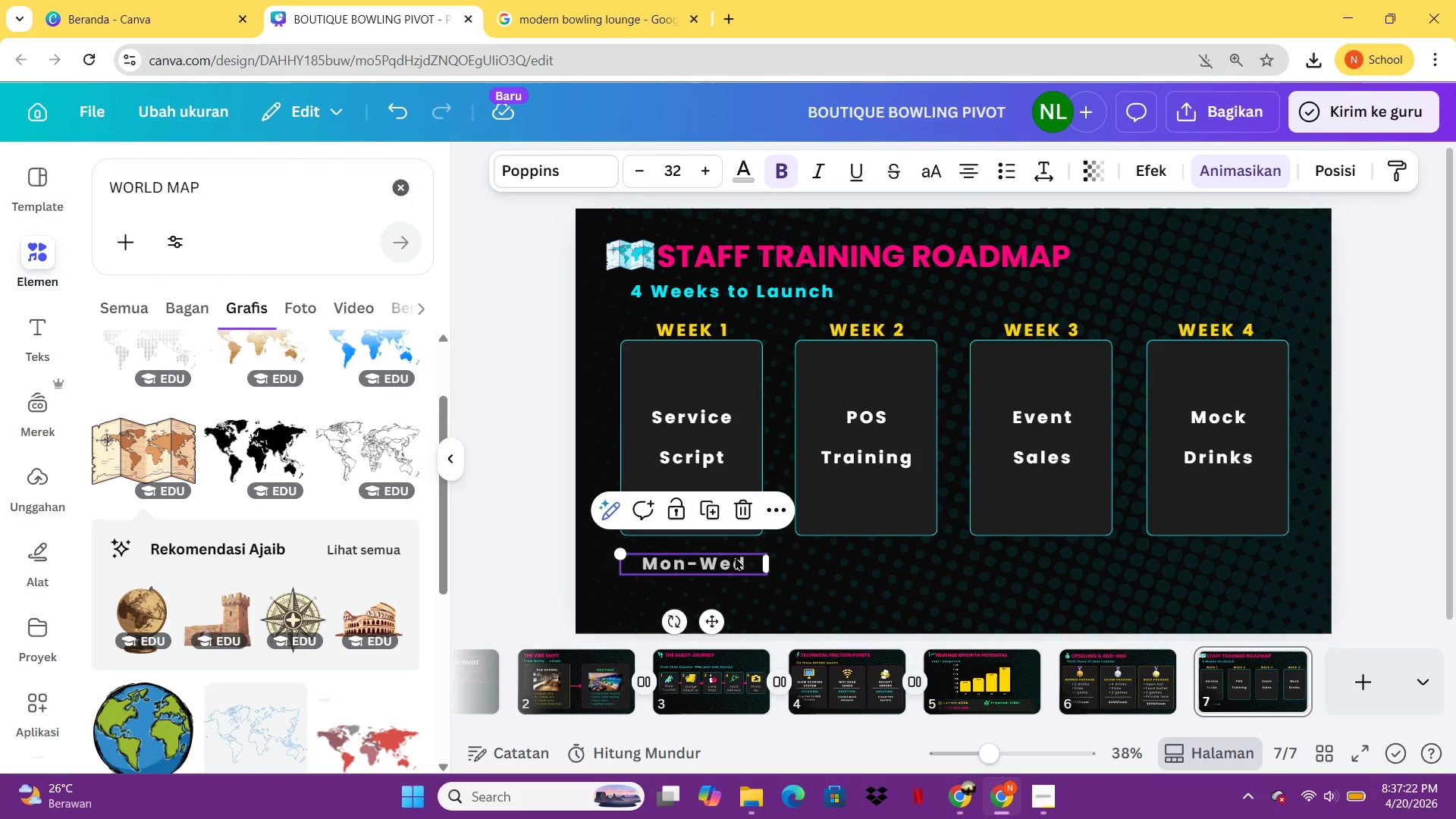 
key(Control+C)
 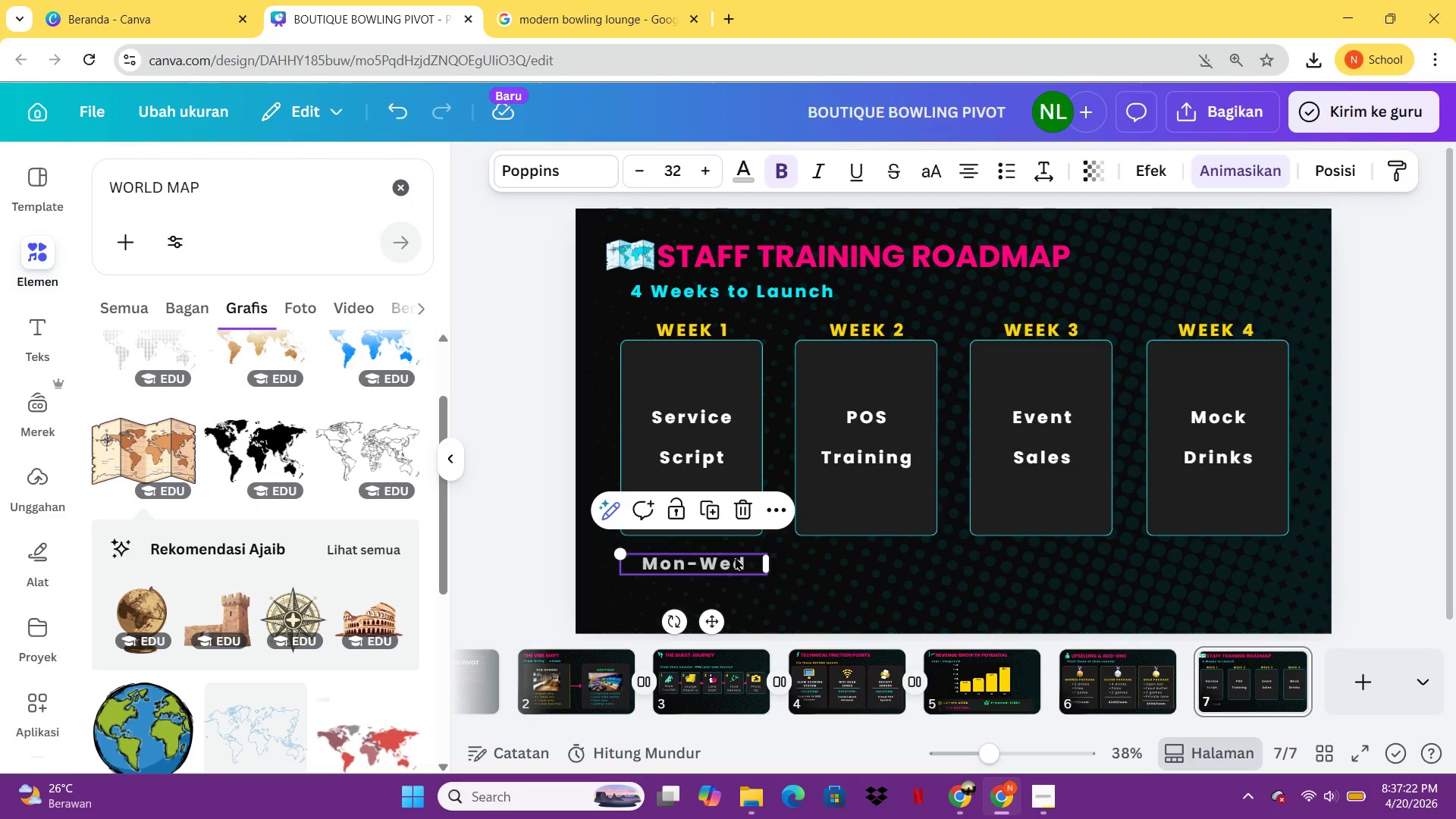 
key(Control+V)
 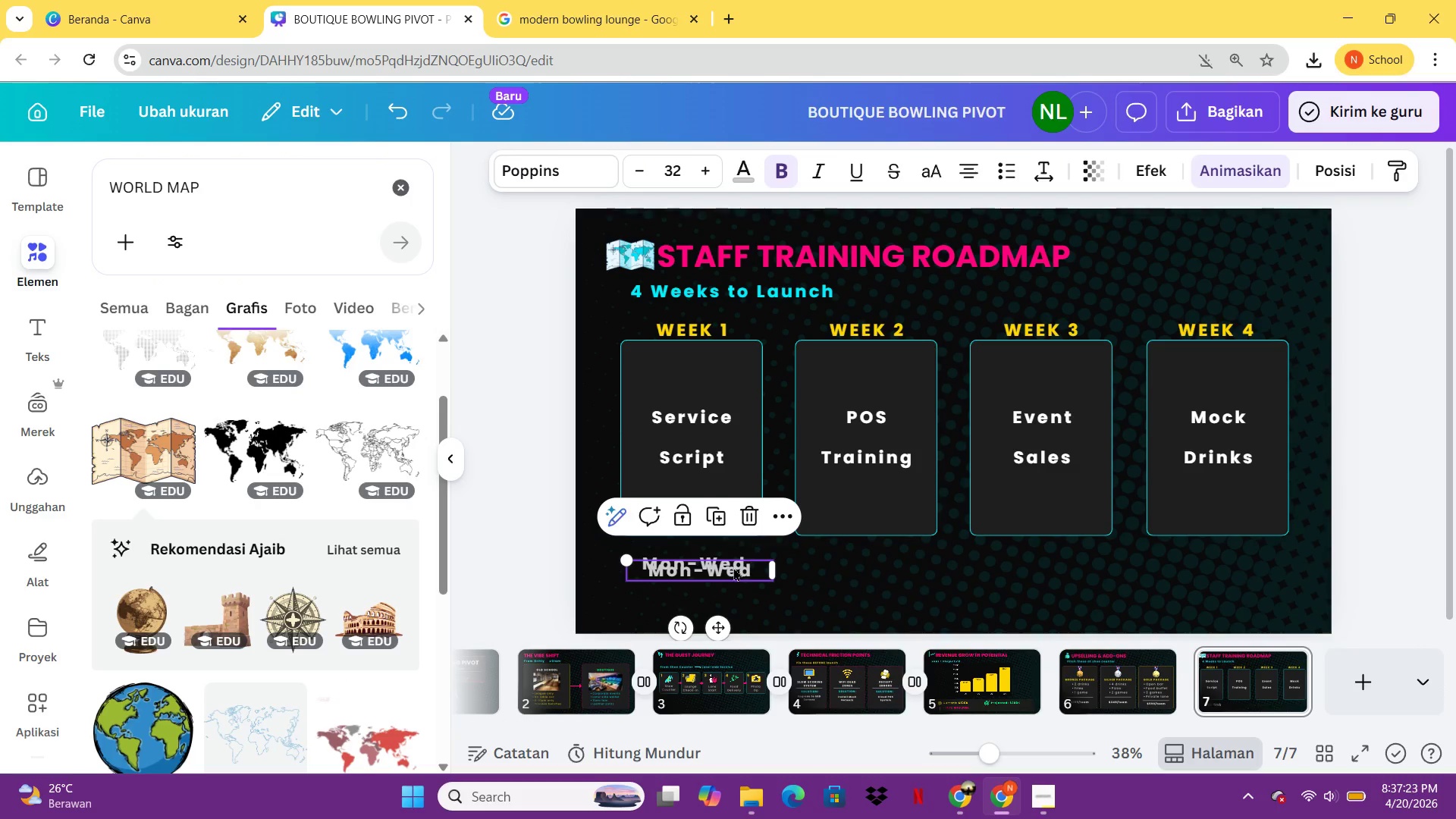 
left_click_drag(start_coordinate=[733, 567], to_coordinate=[904, 560])
 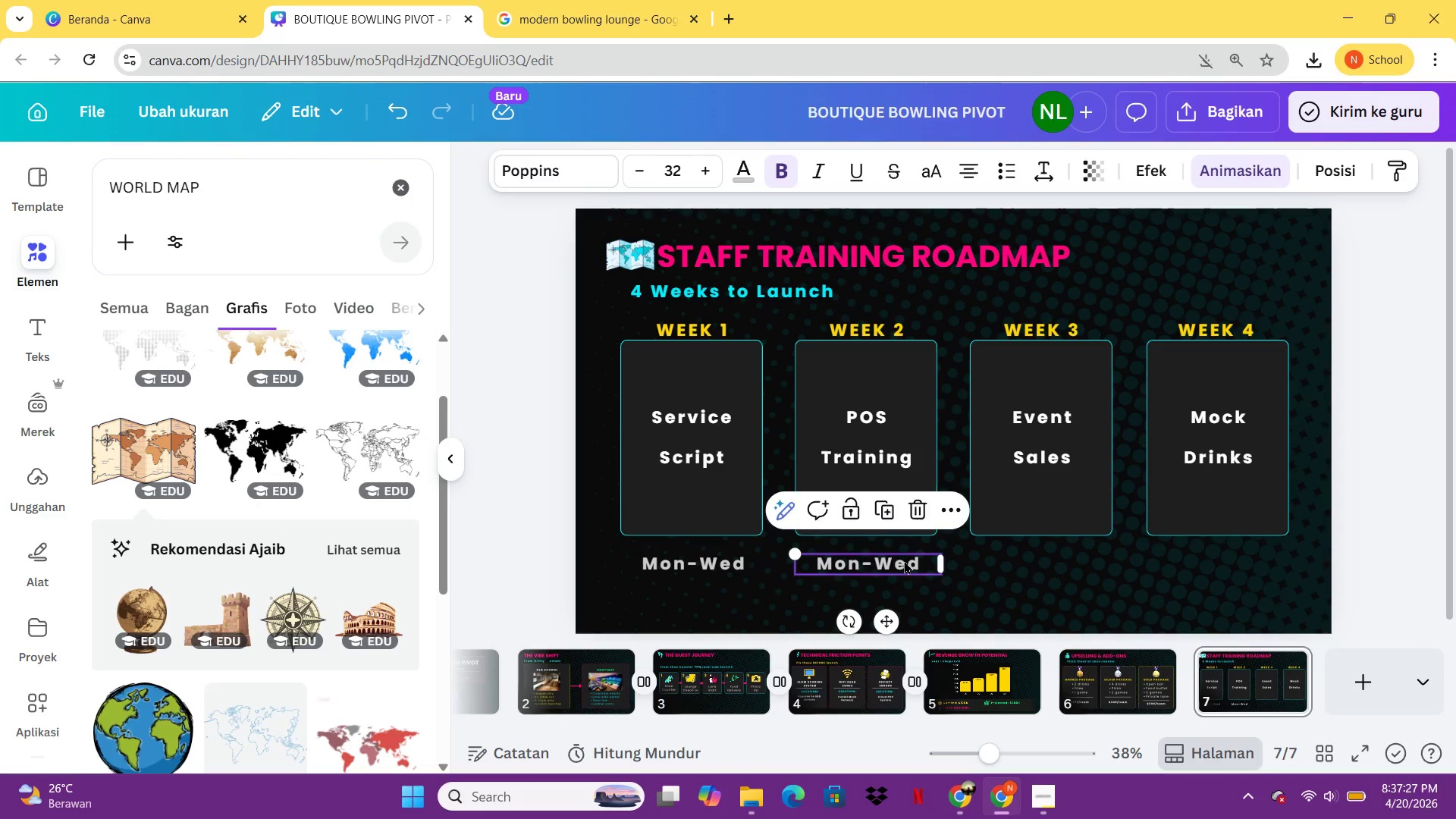 
double_click([904, 560])
 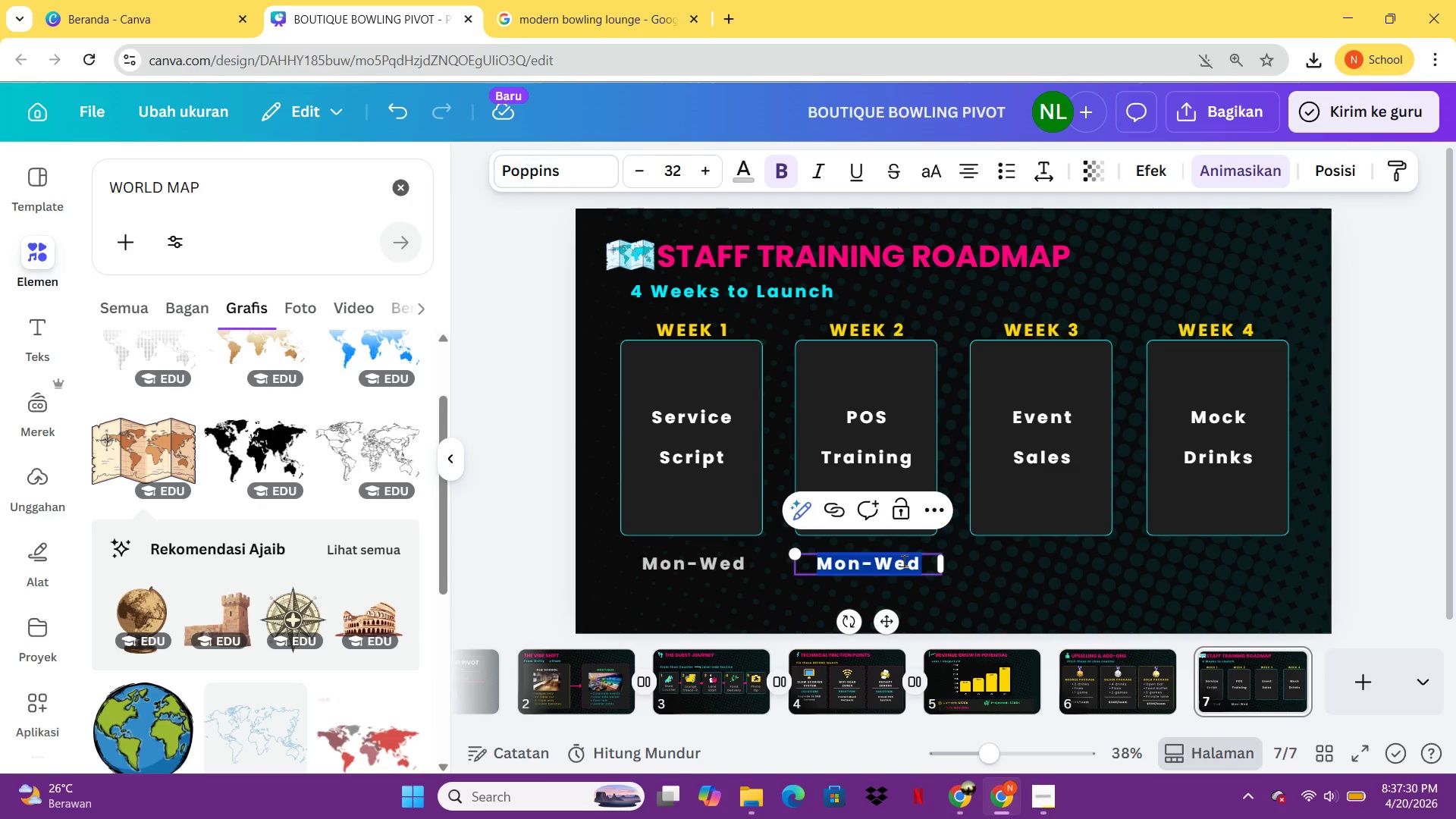 
wait(8.47)
 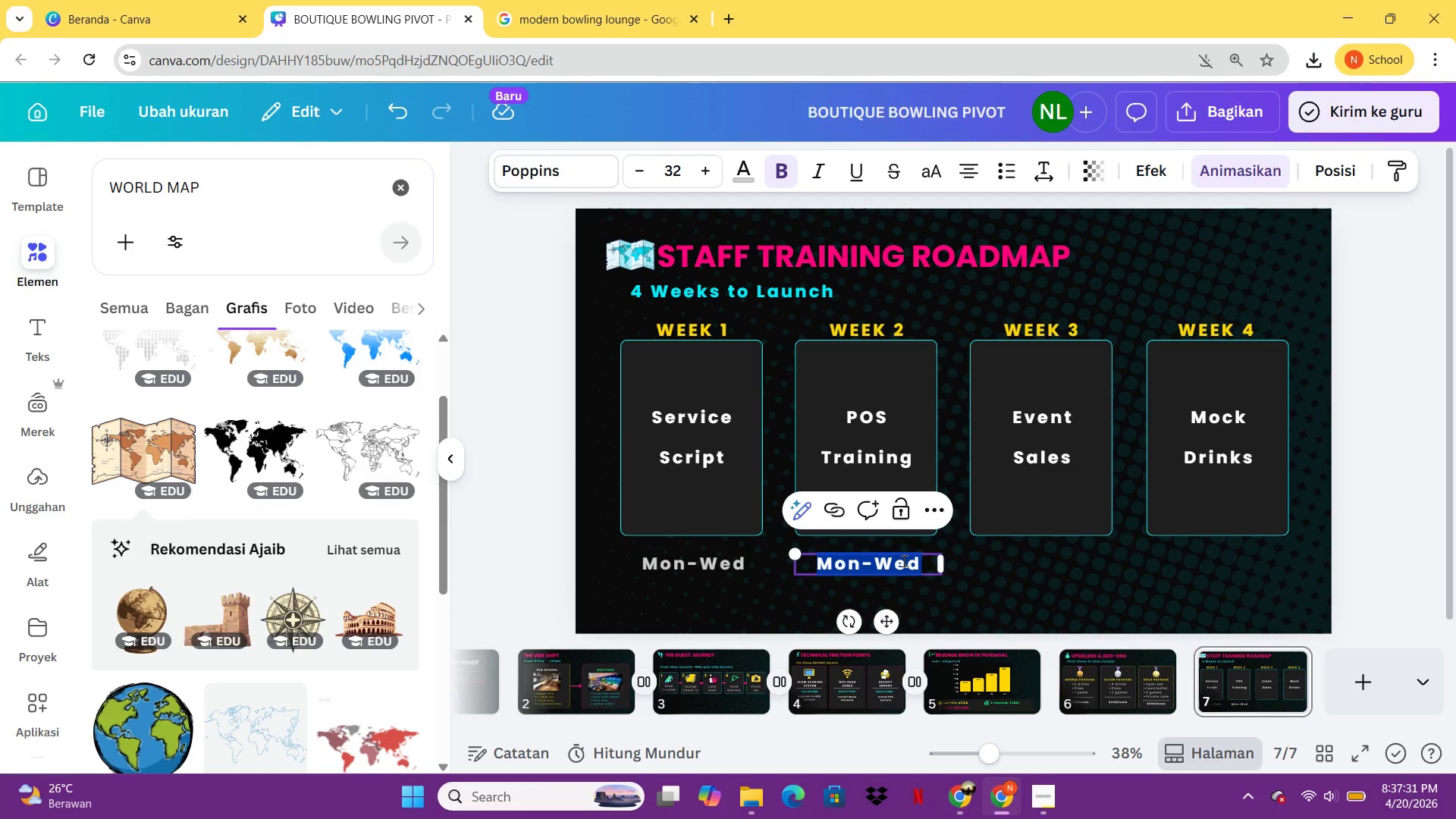 
type(Thu-Fri)
 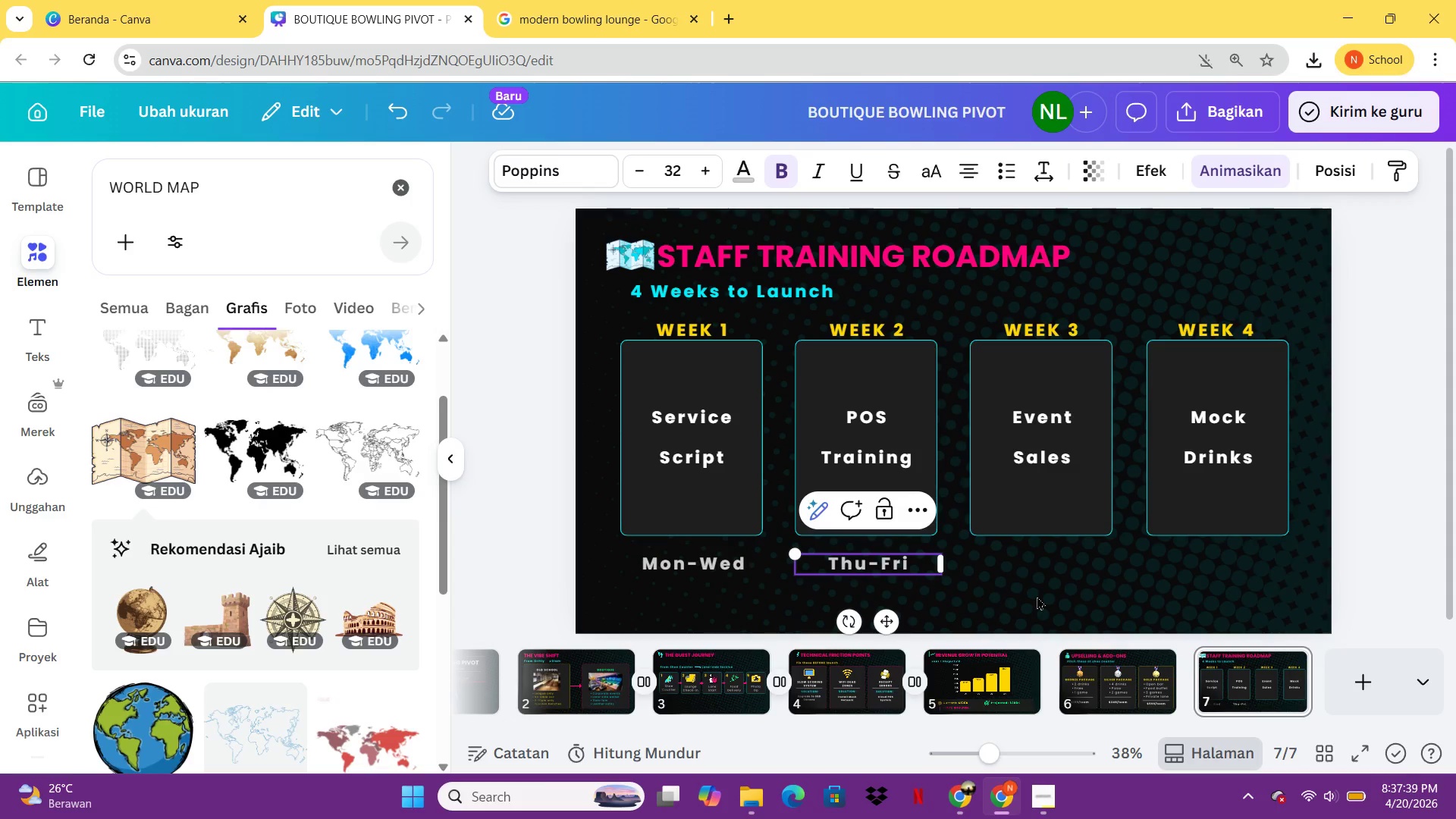 
left_click([1045, 596])
 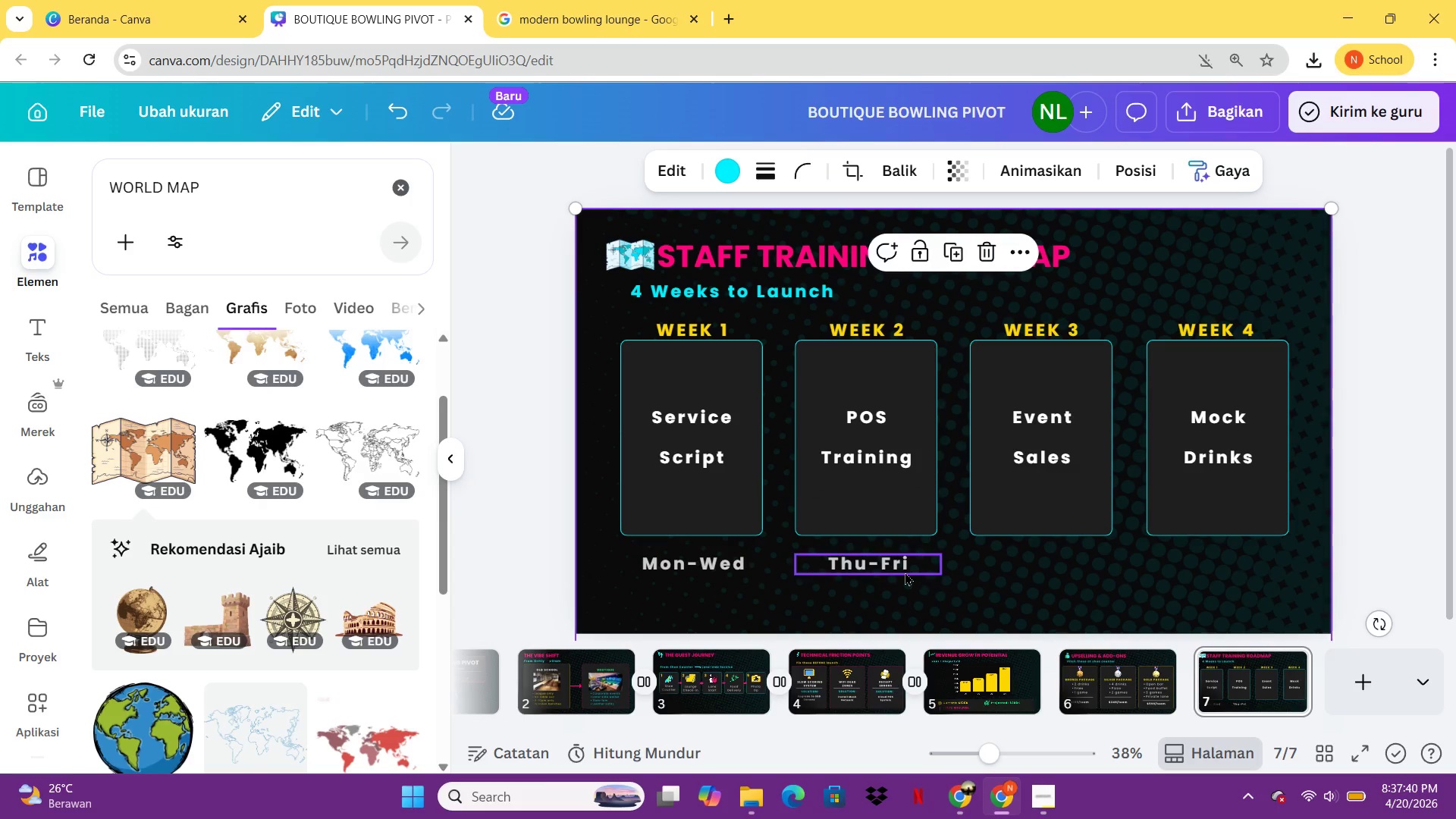 
left_click([901, 572])
 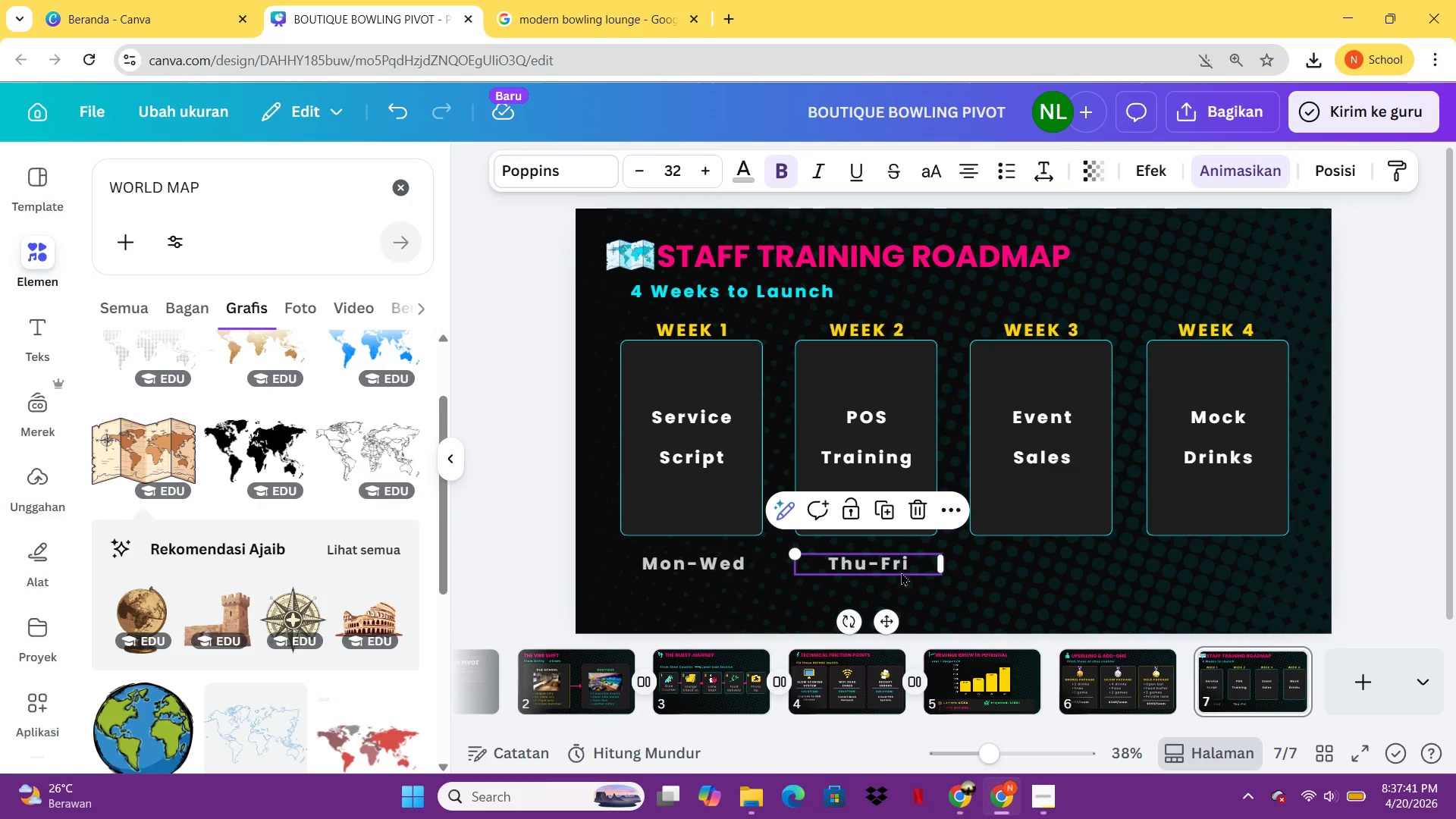 
key(Control+C)
 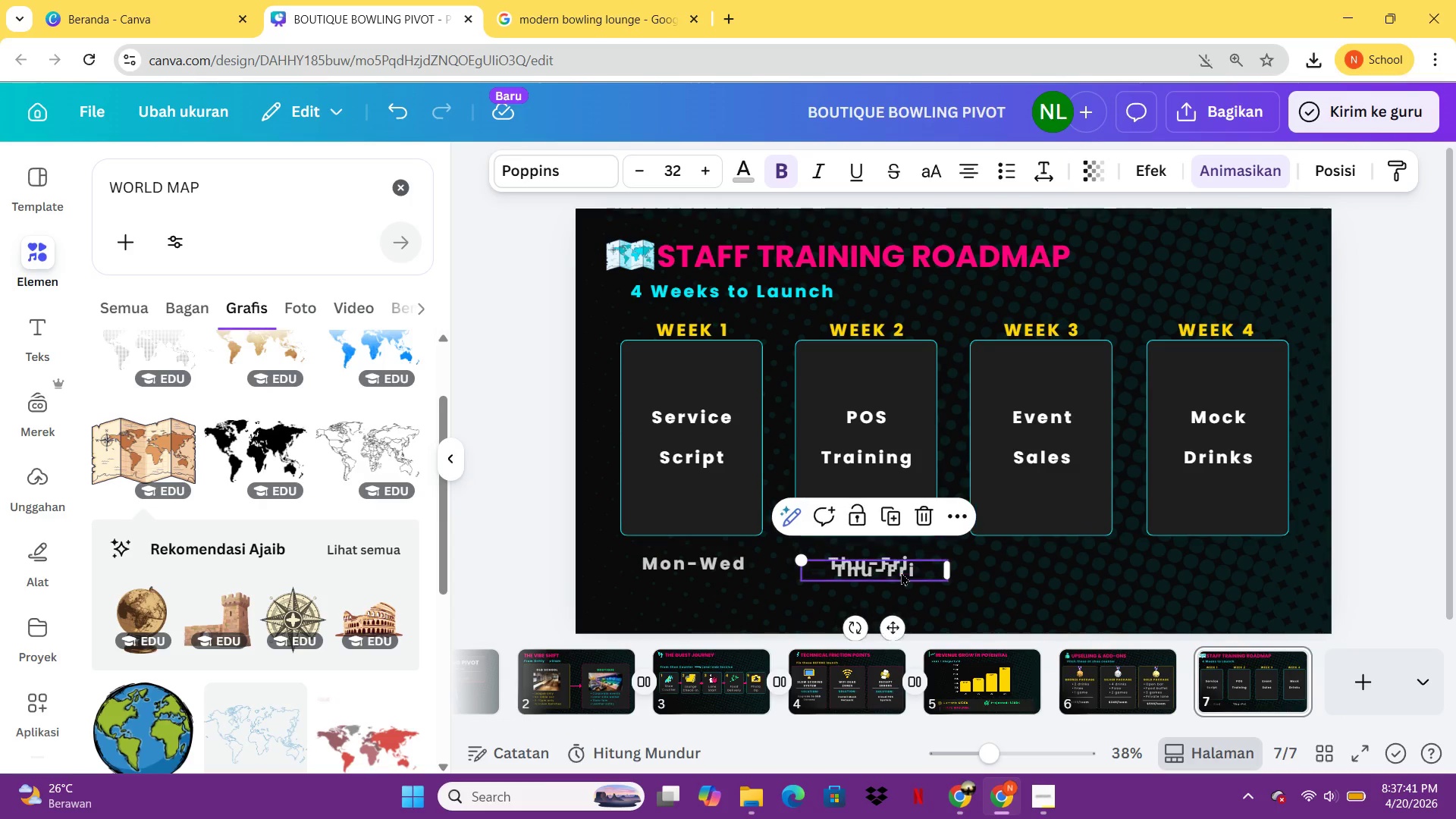 
key(Control+V)
 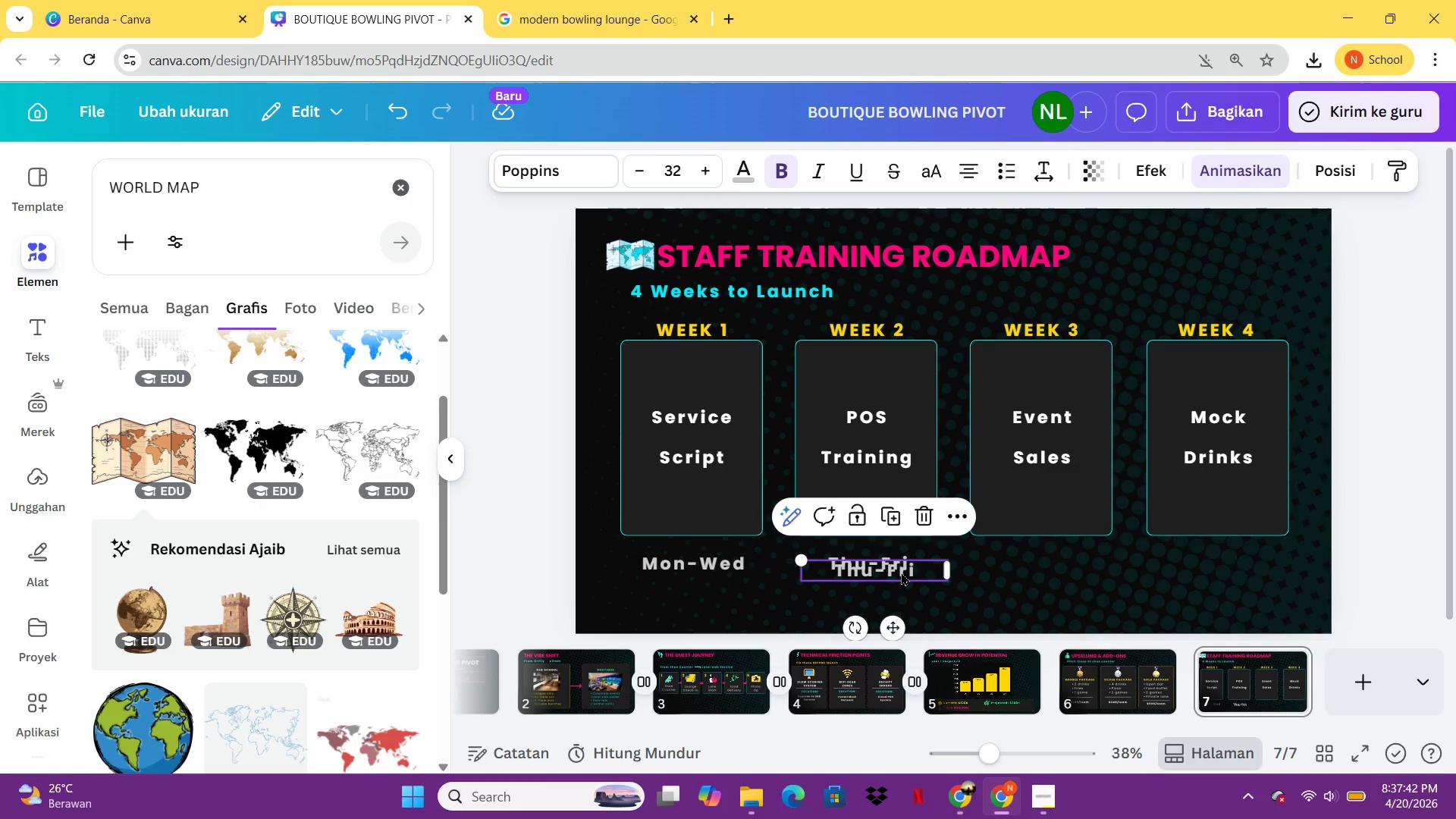 
left_click_drag(start_coordinate=[901, 572], to_coordinate=[1073, 569])
 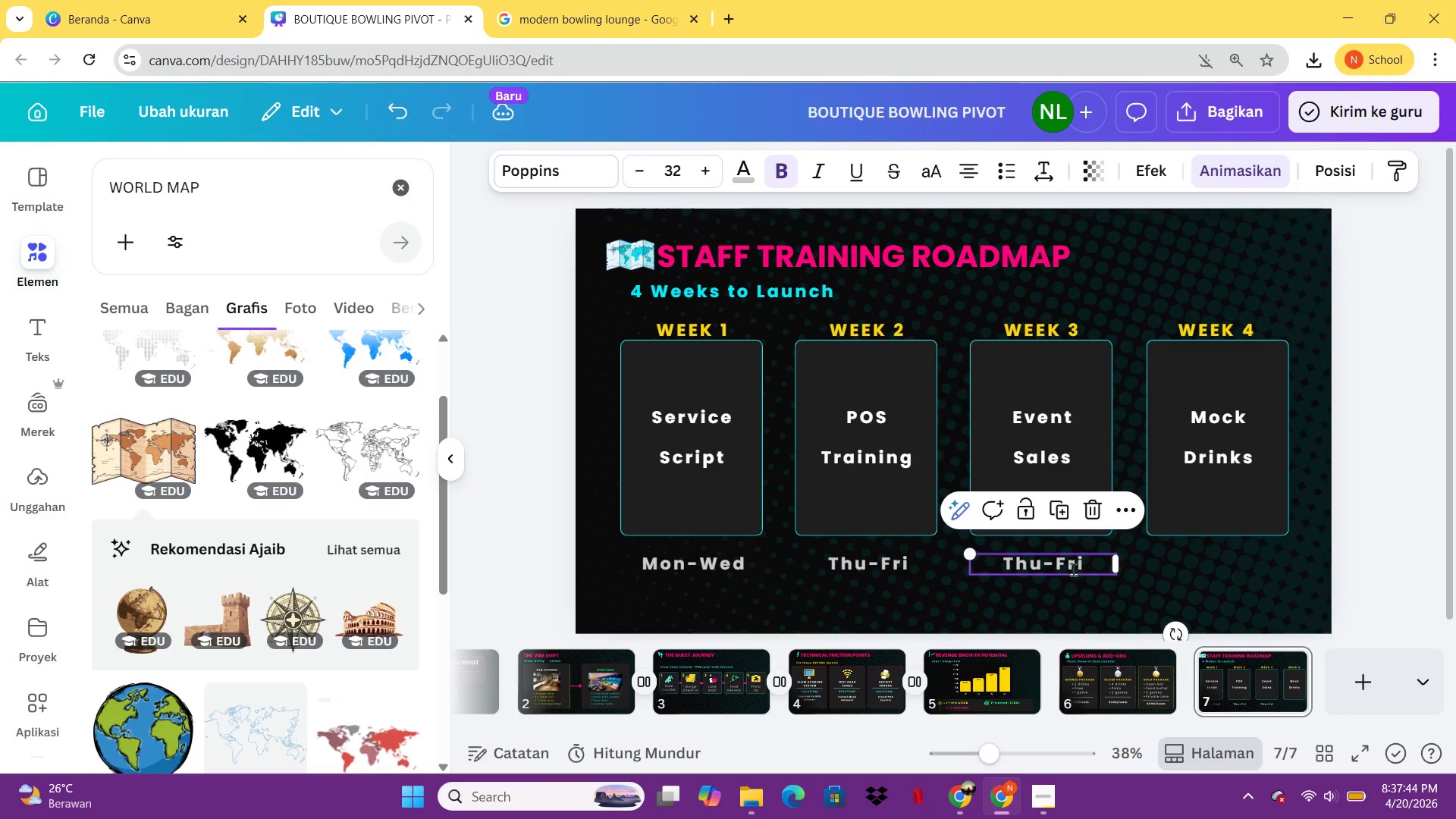 
double_click([1073, 569])
 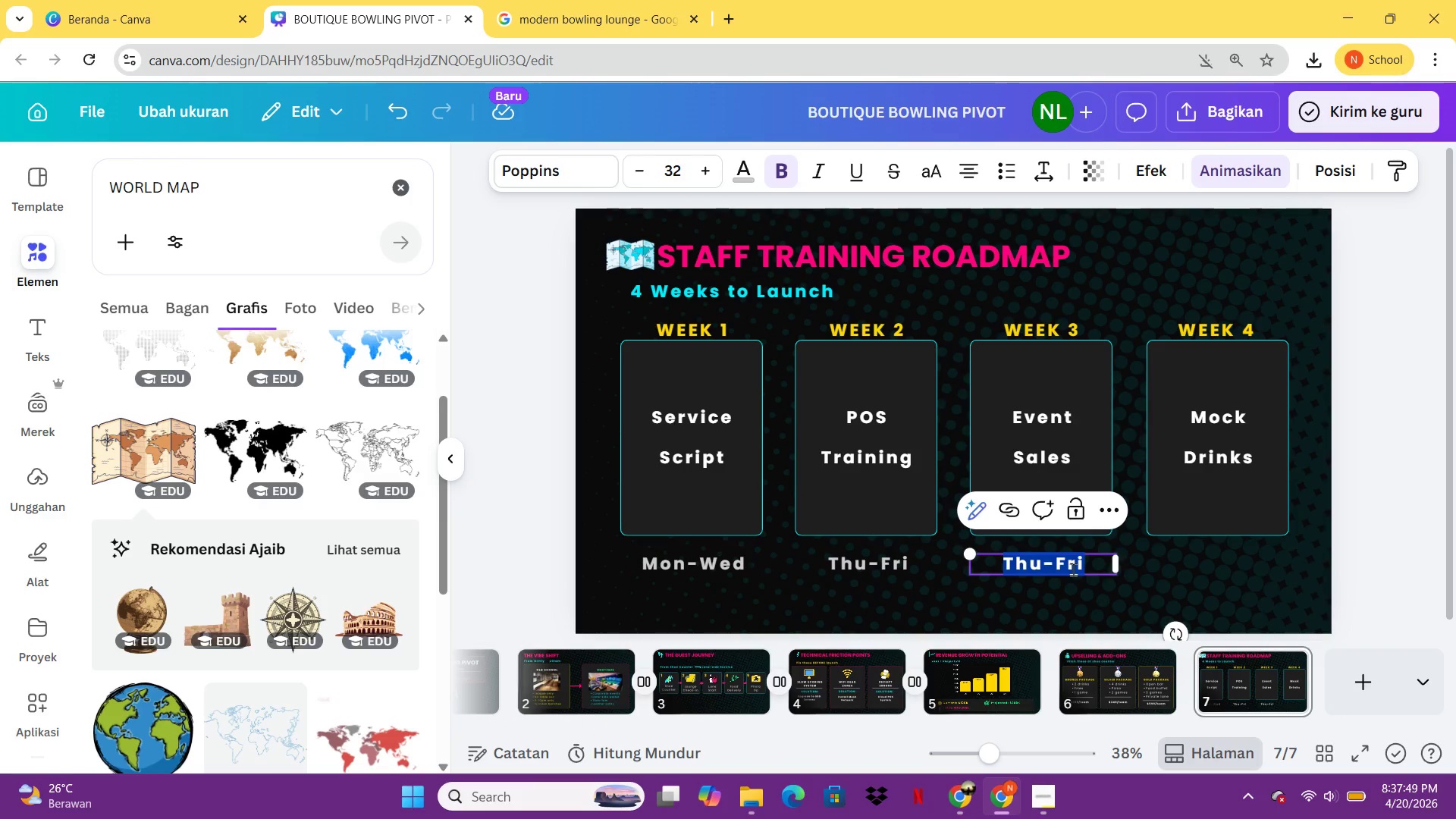 
wait(6.44)
 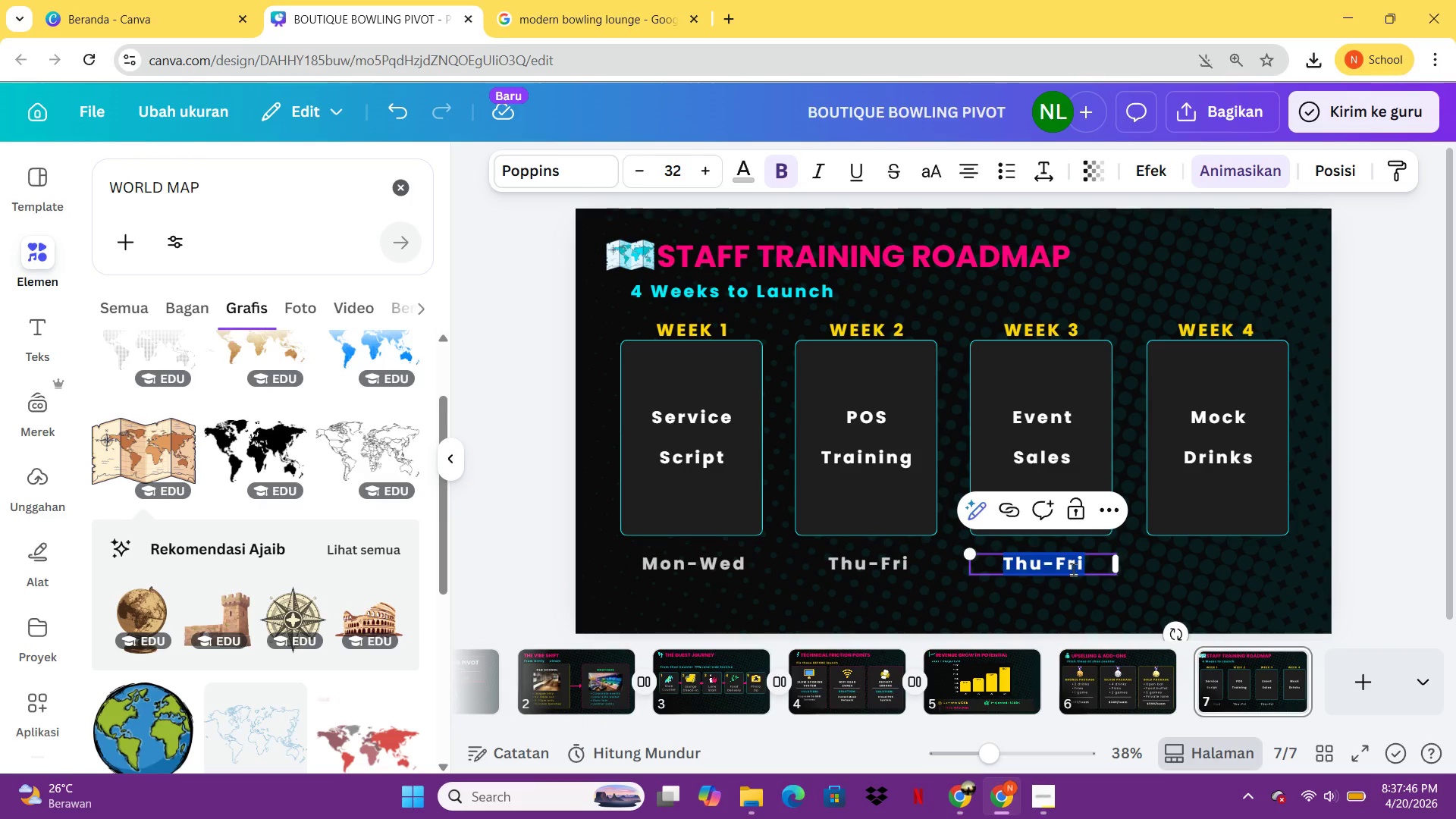 
type(WE)
key(Backspace)
type(eek 3)
 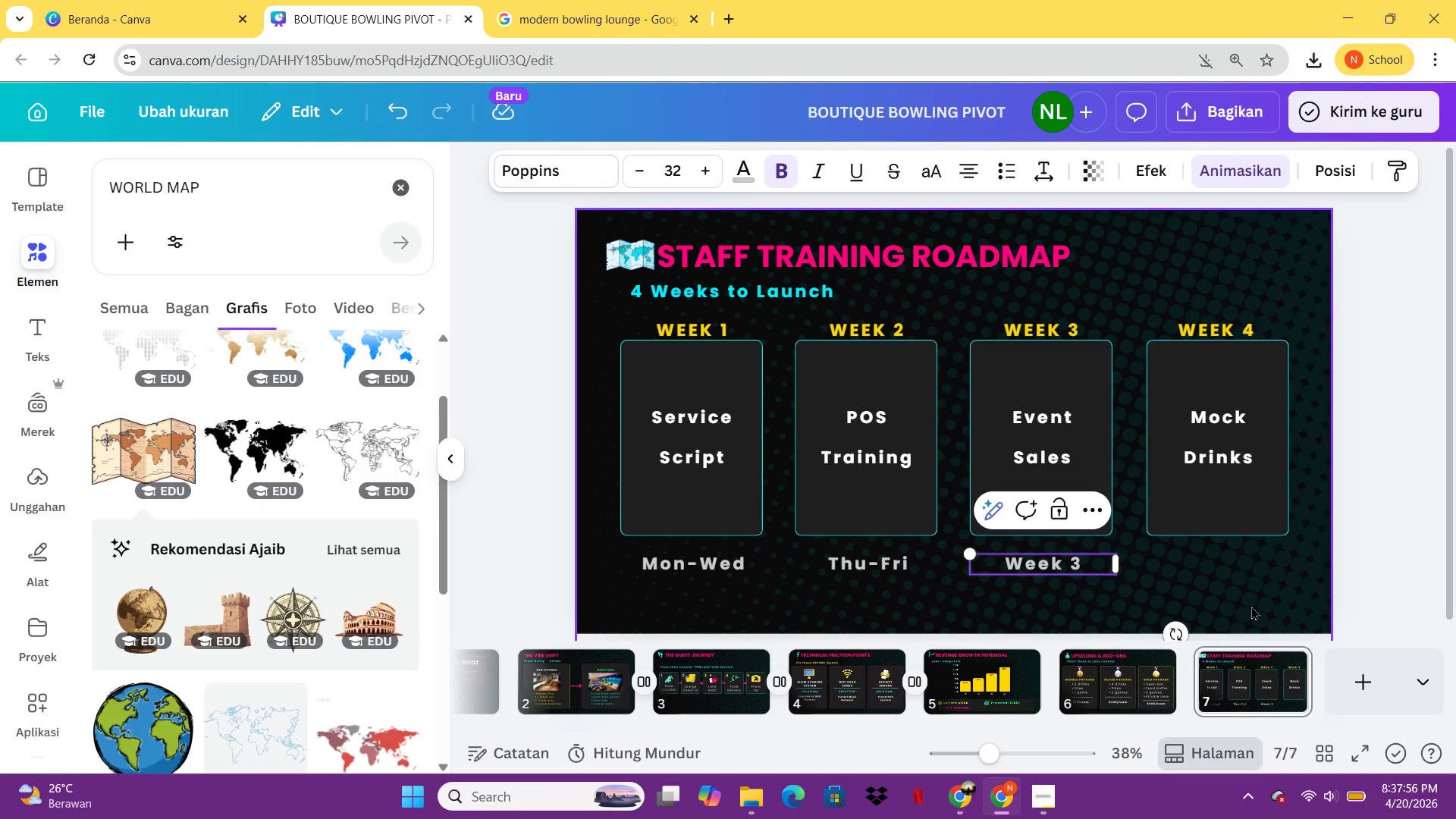 
left_click([1251, 606])
 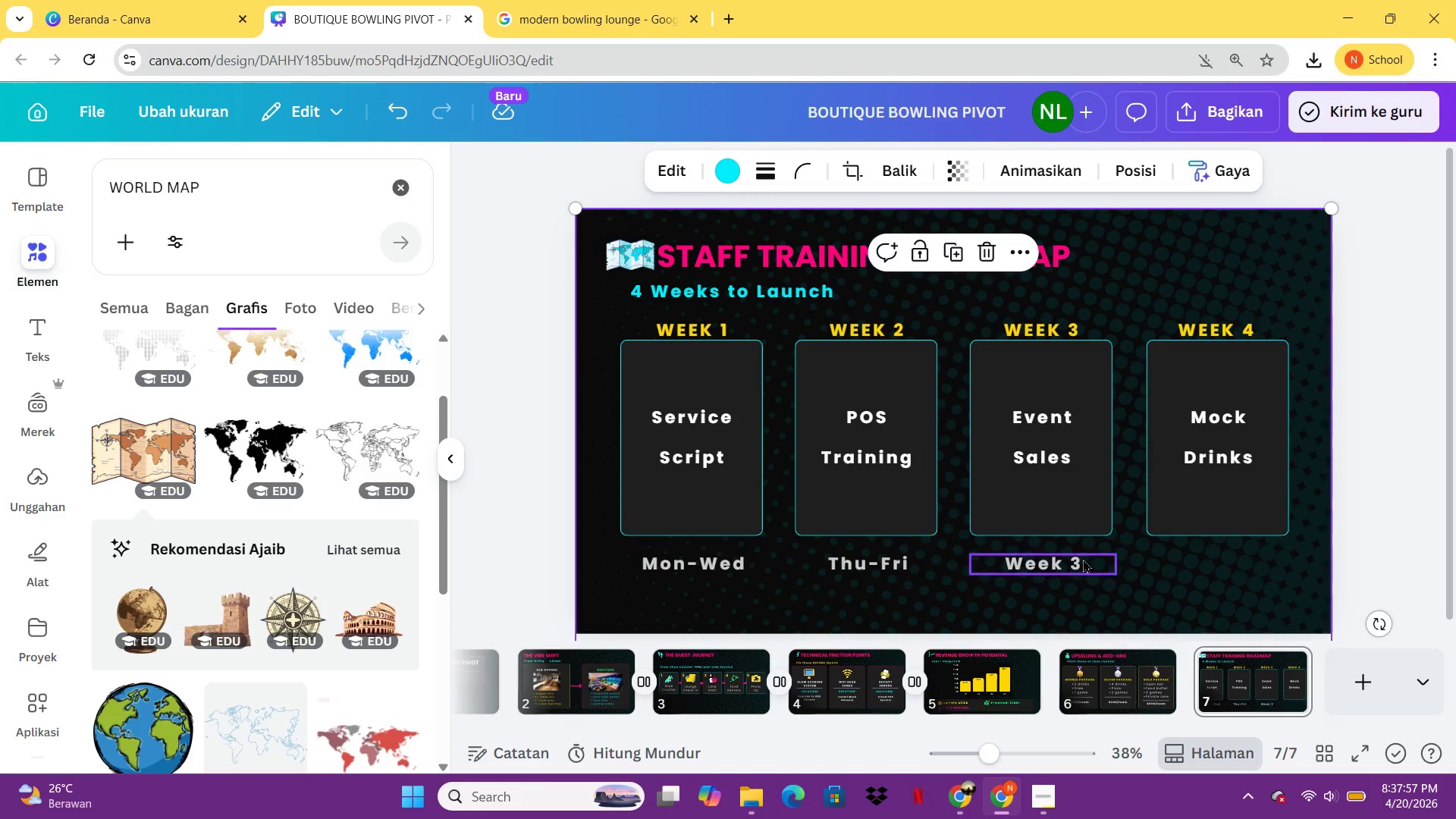 
left_click([1083, 559])
 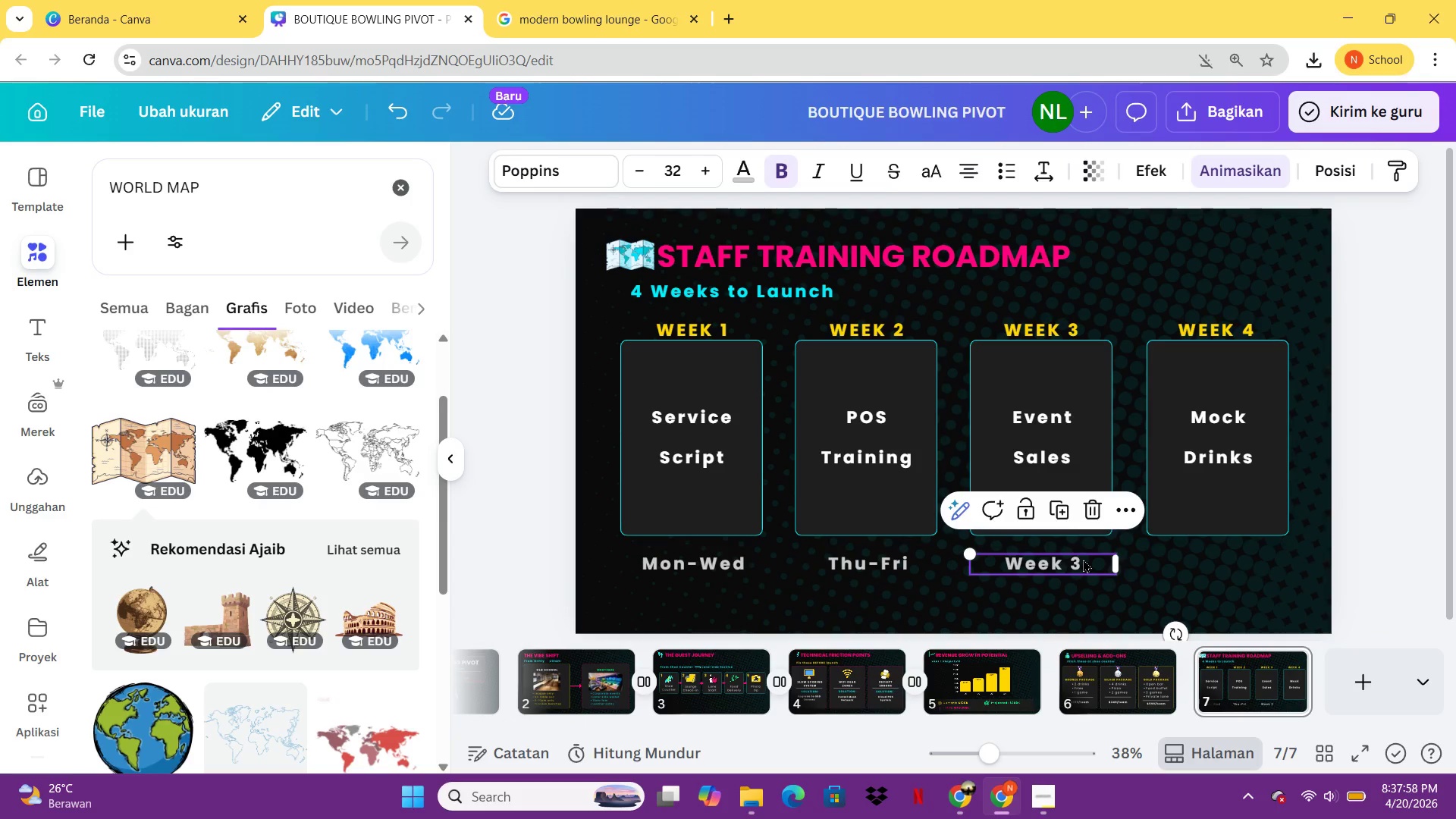 
key(Control+C)
 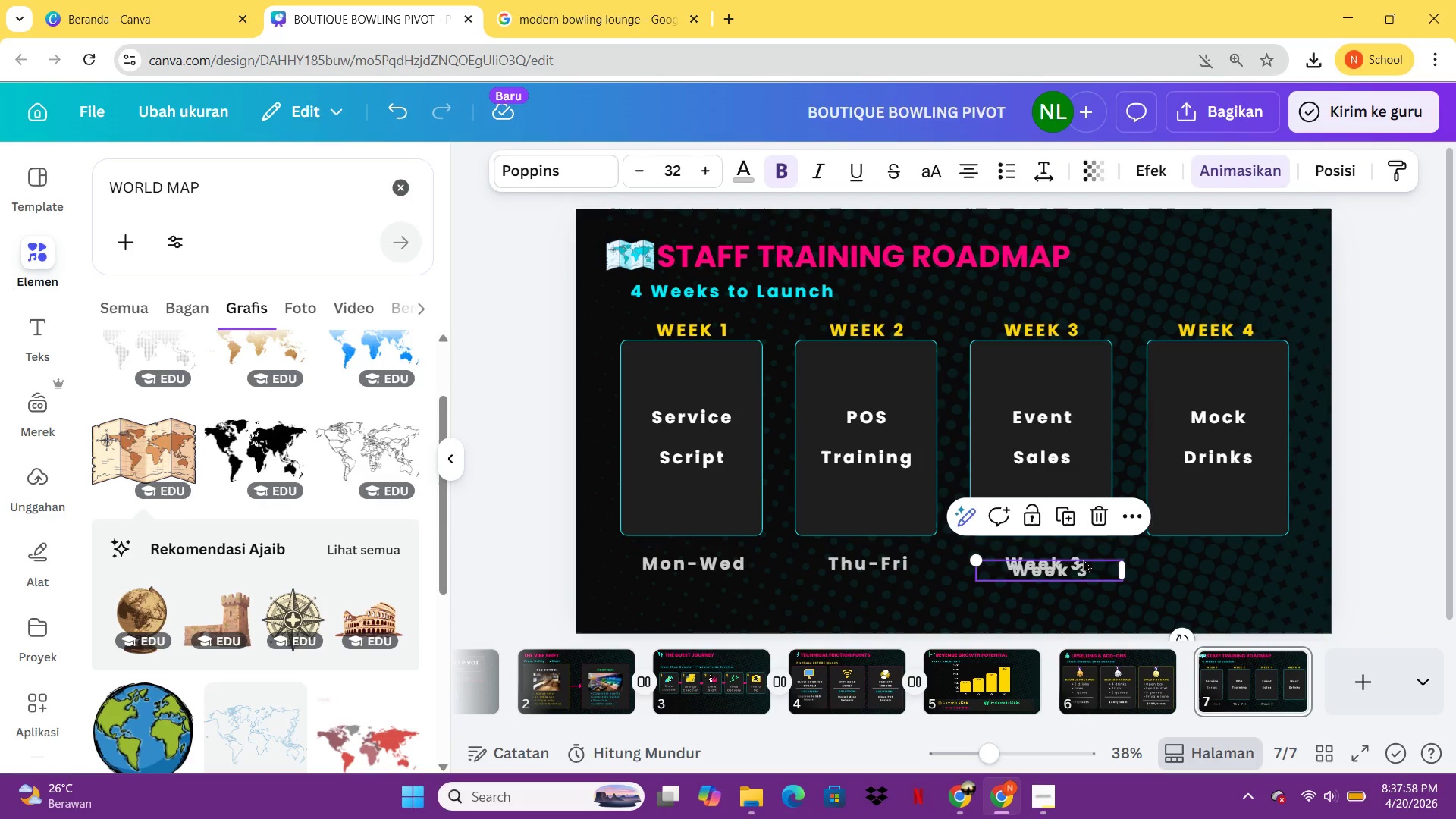 
key(Control+V)
 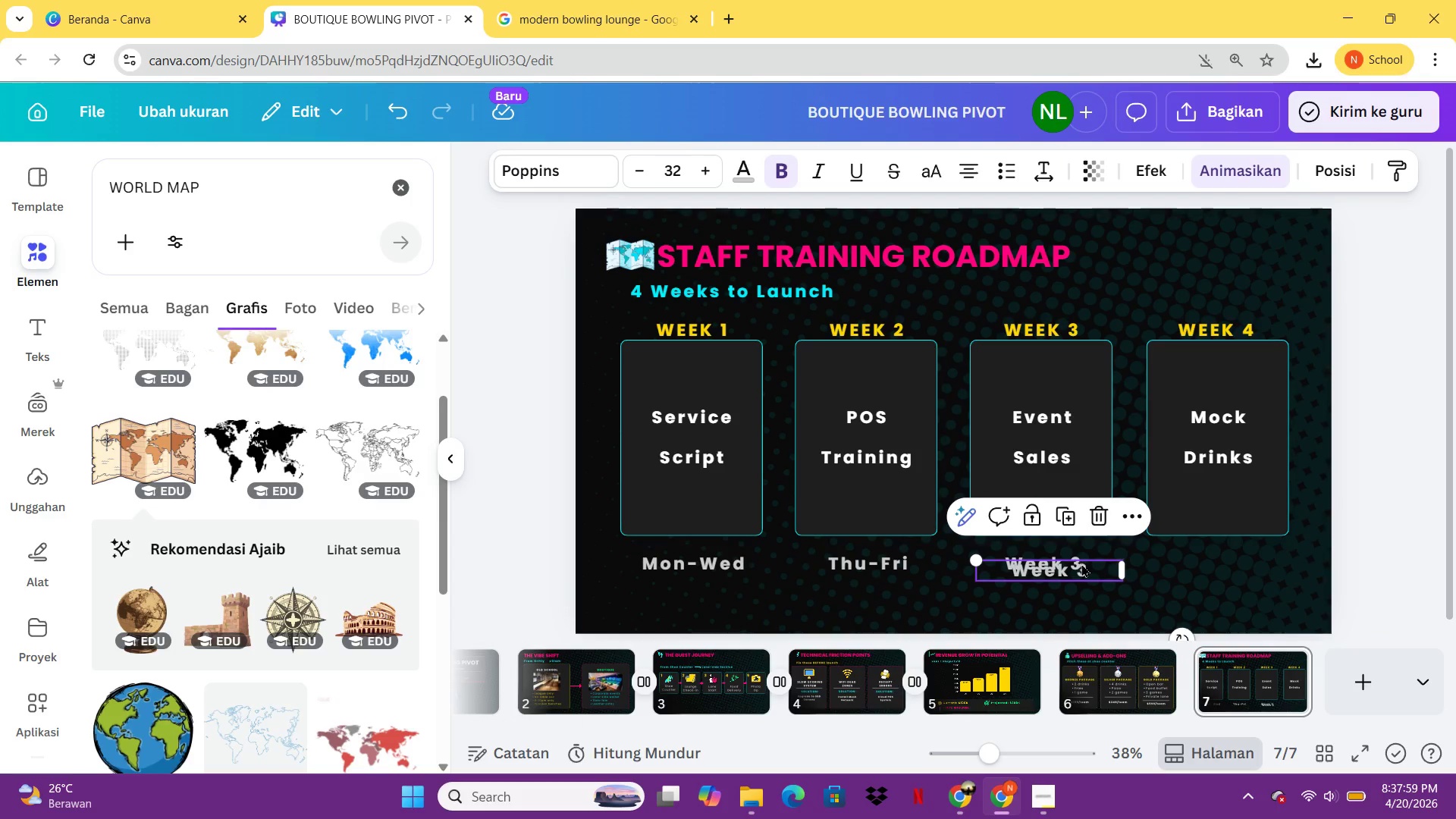 
left_click_drag(start_coordinate=[1081, 563], to_coordinate=[1242, 555])
 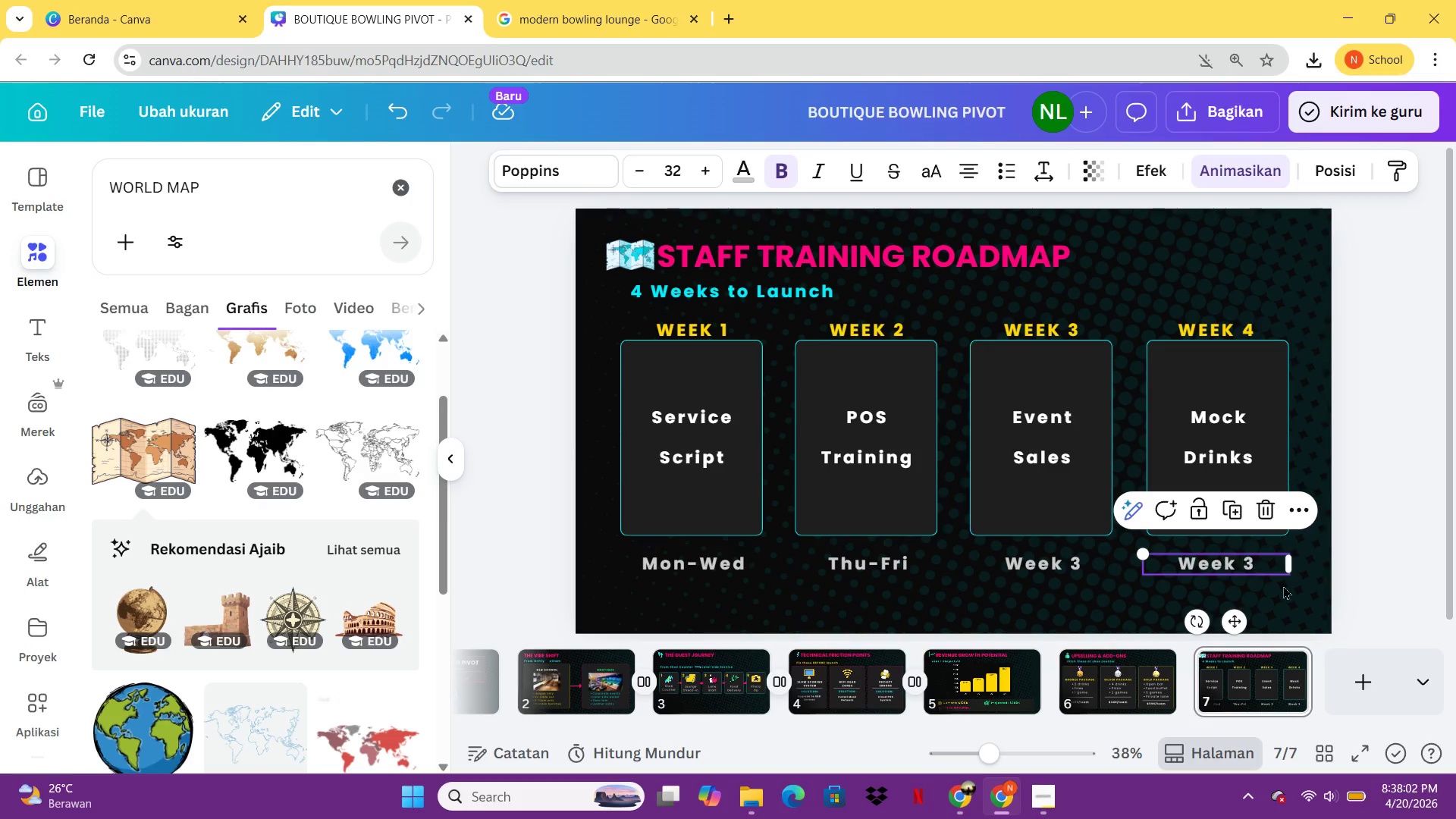 
left_click([1299, 592])
 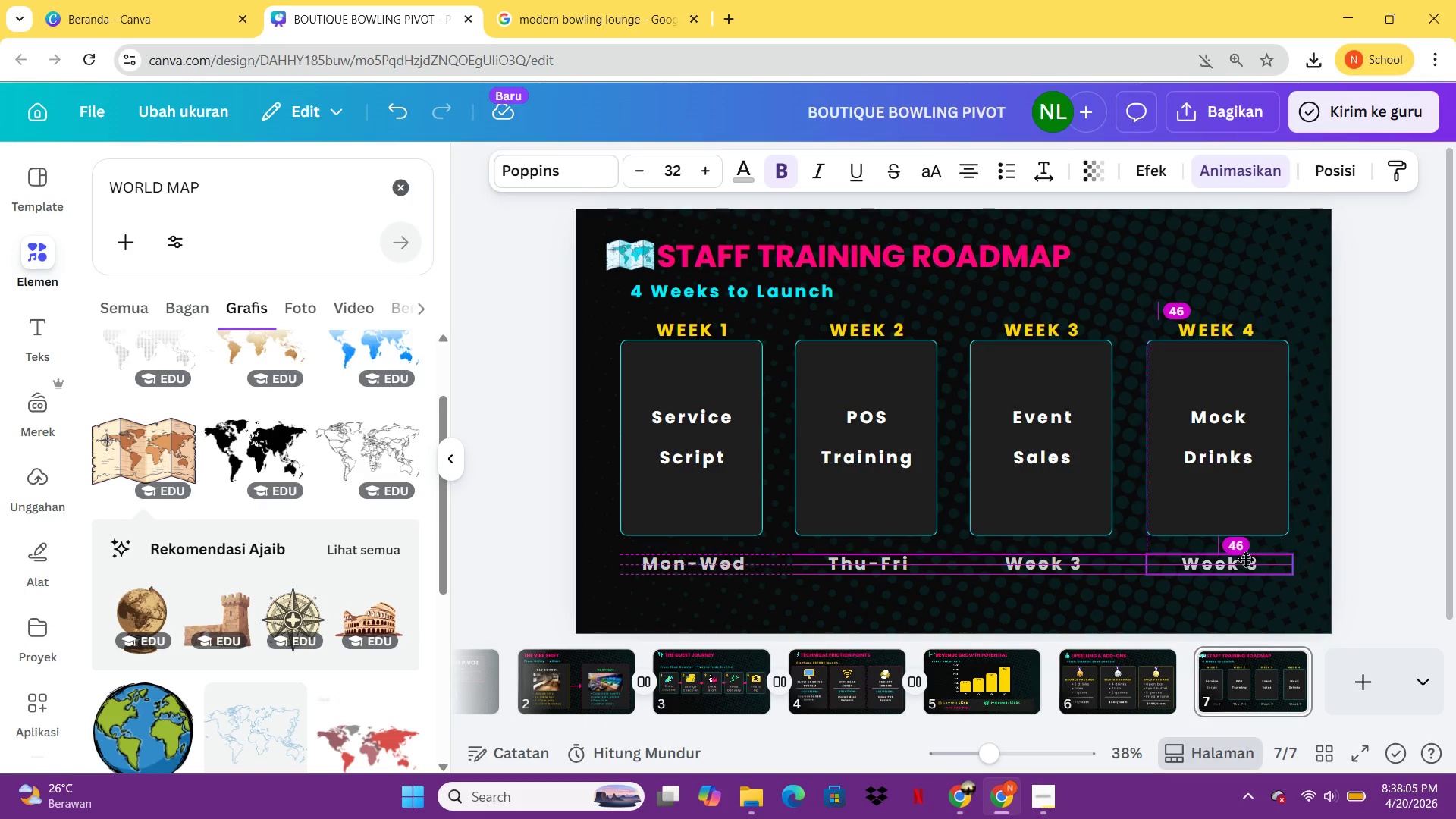 
double_click([1243, 559])
 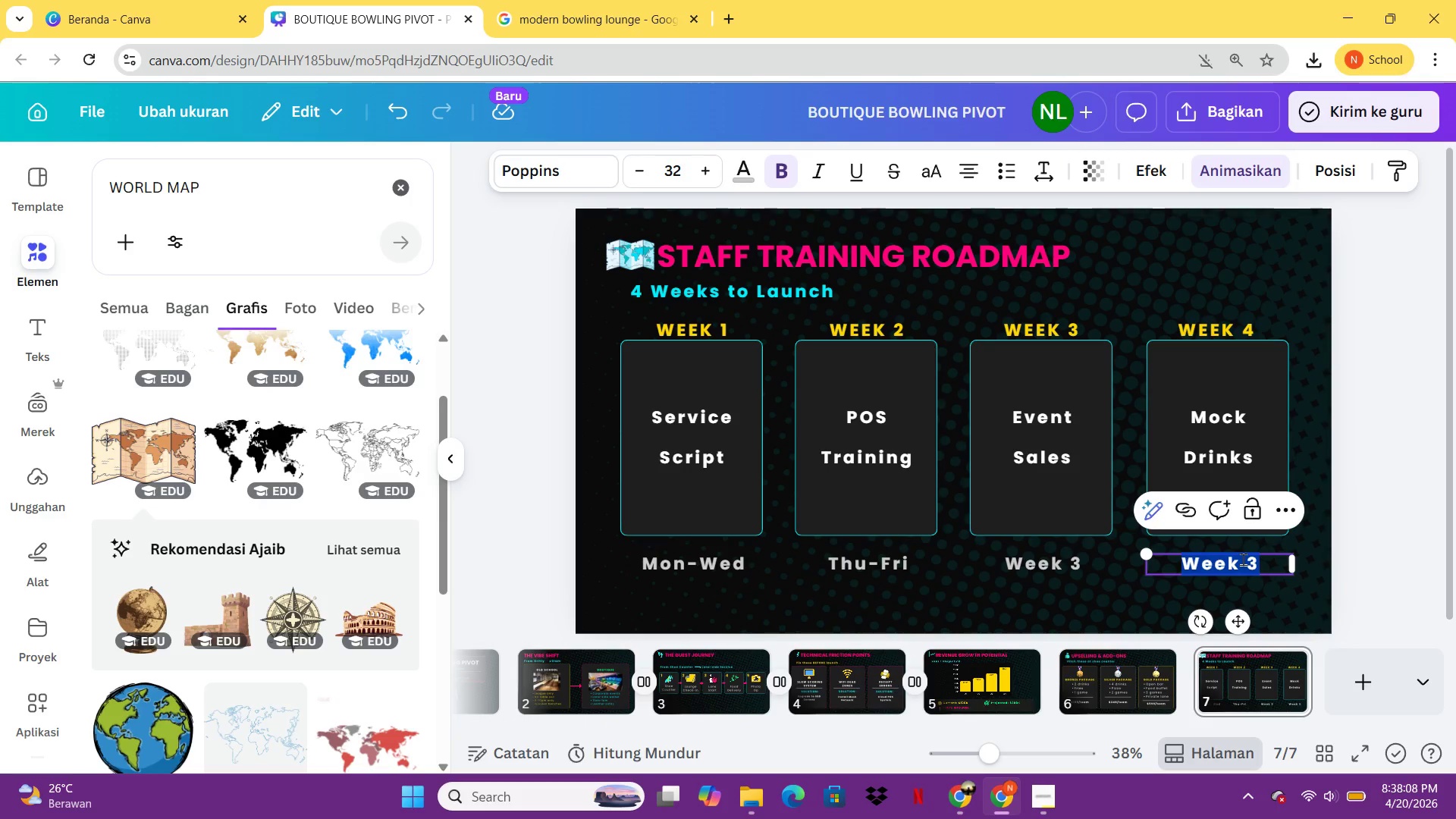 
type(Week 4)
 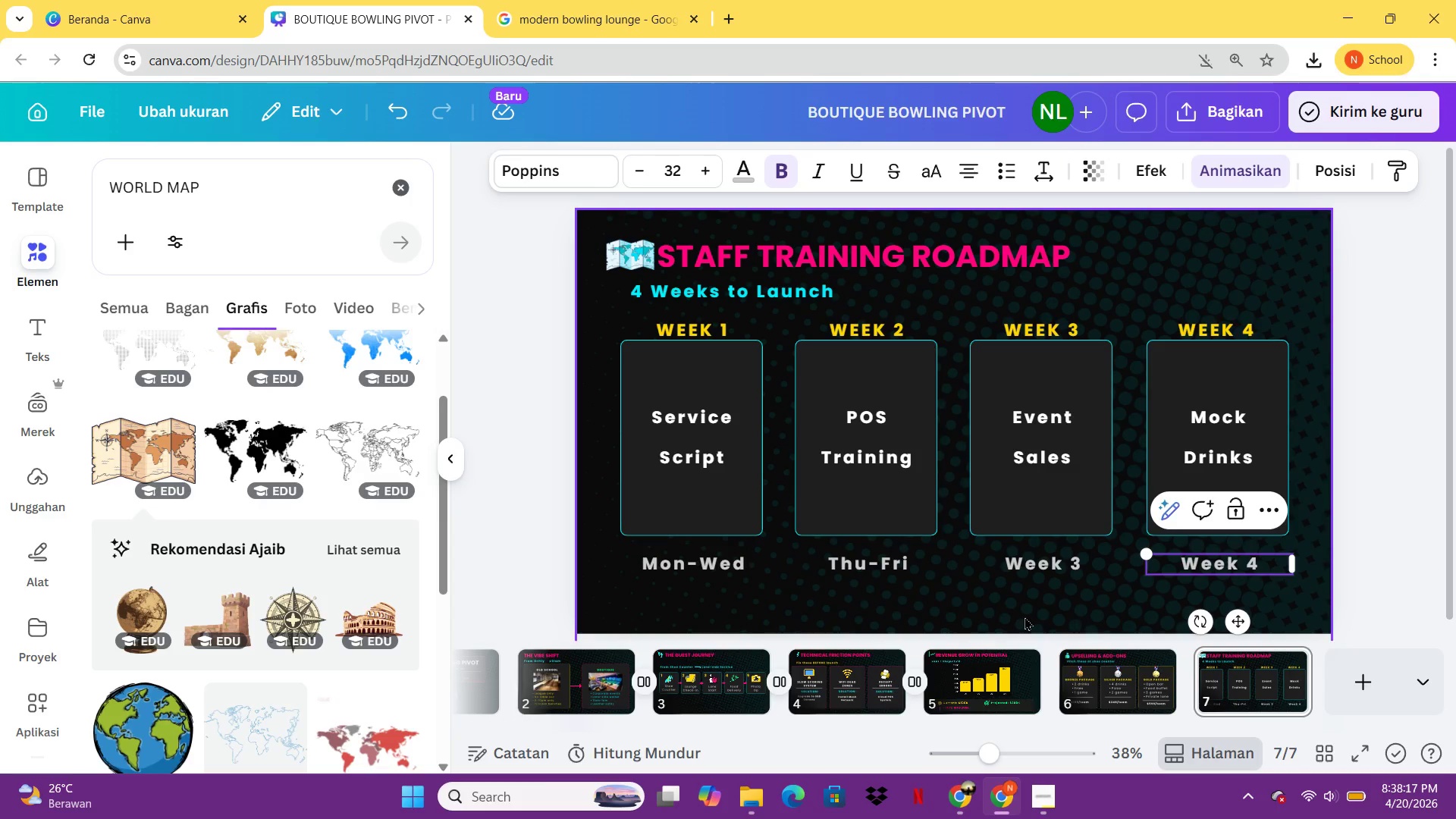 
wait(11.08)
 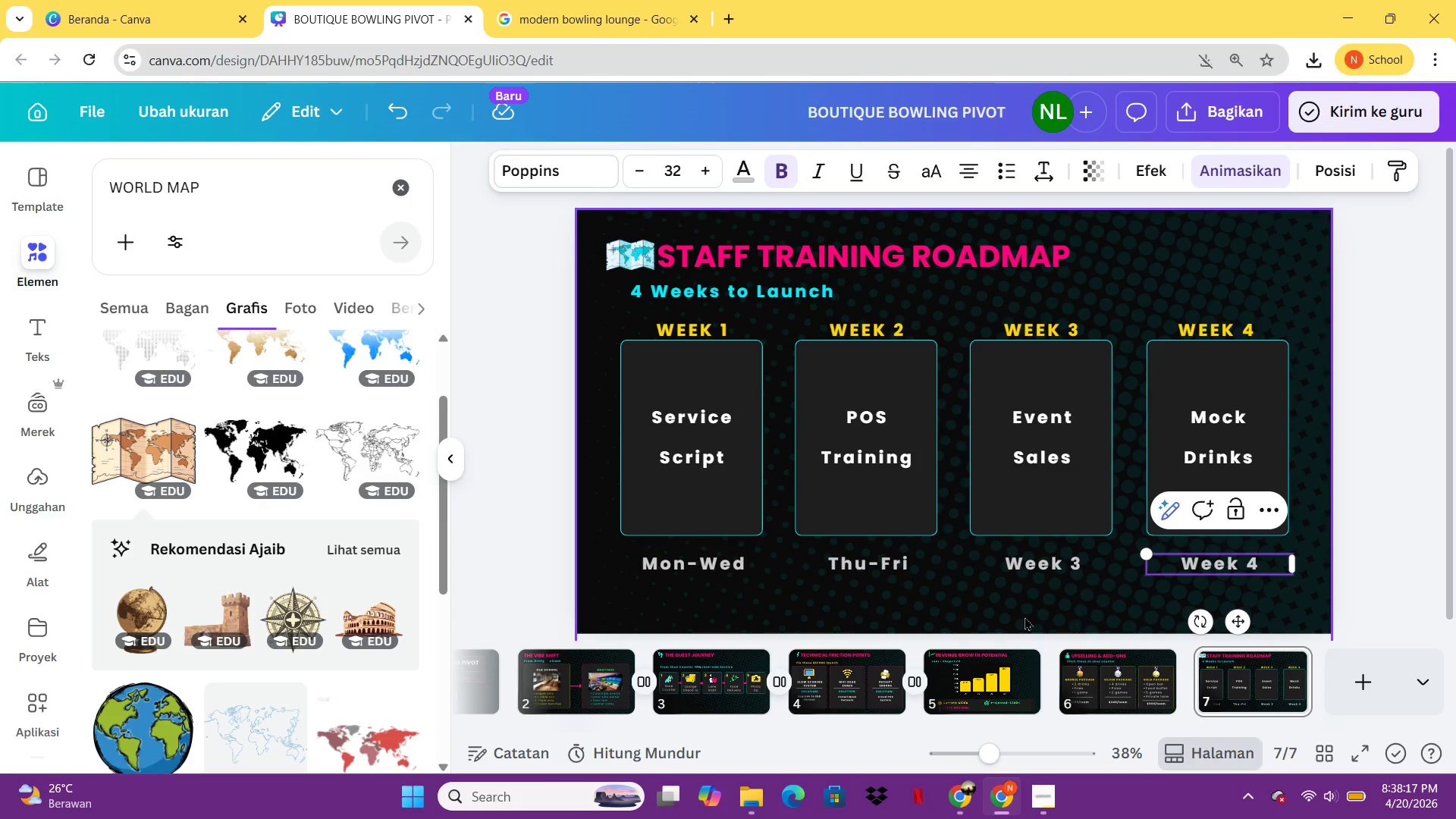 
left_click([536, 684])
 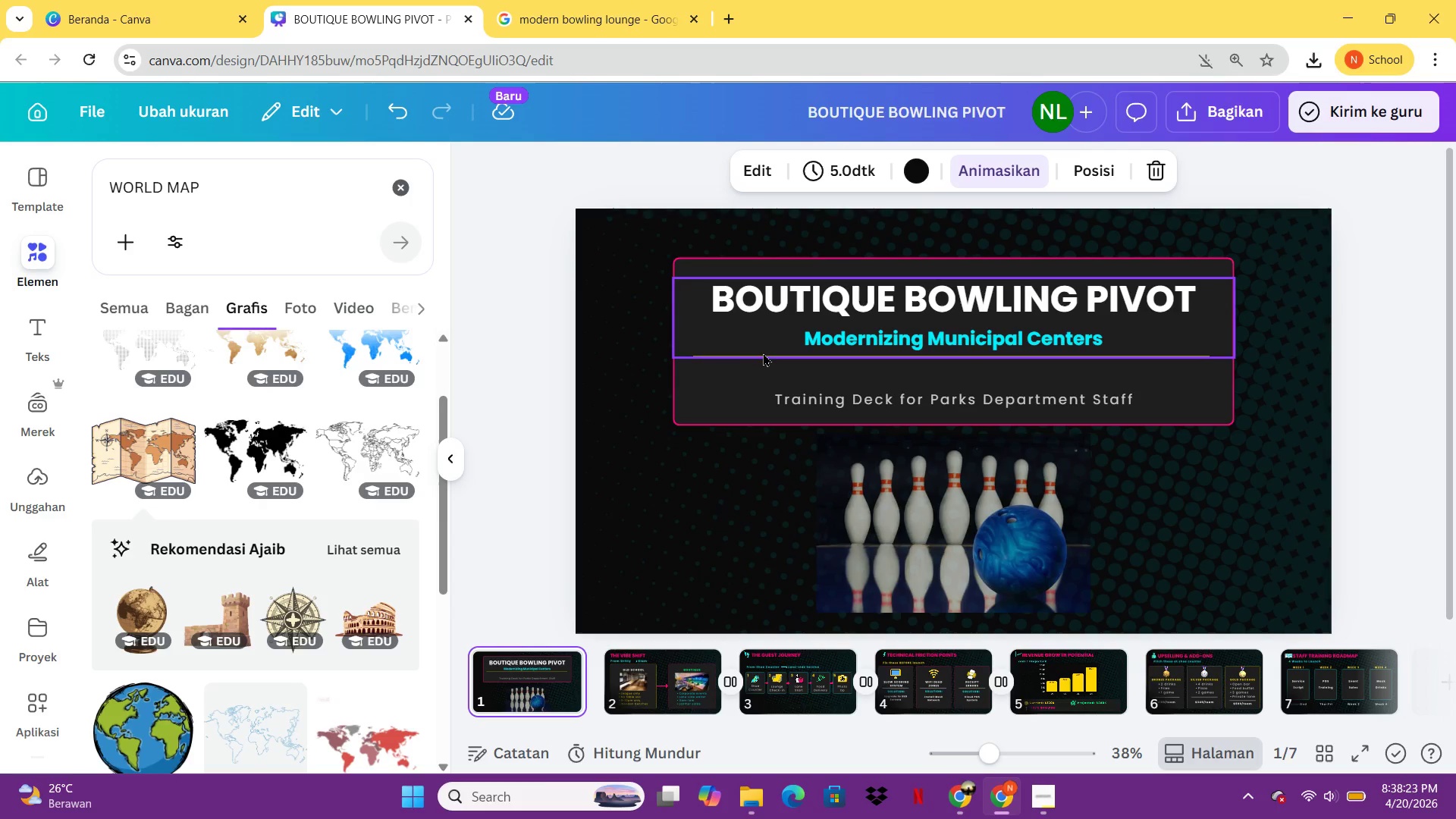 
left_click([762, 354])
 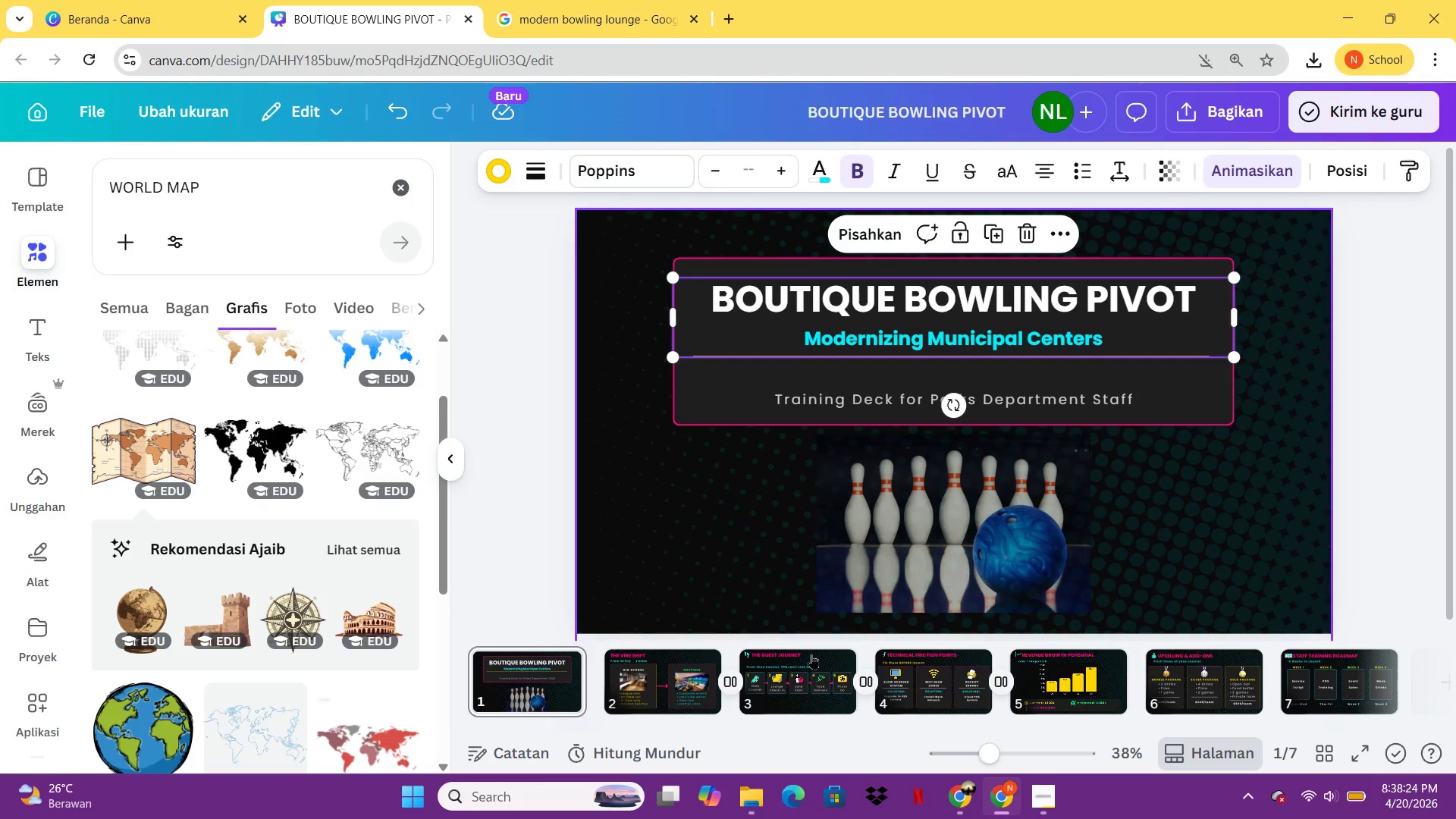 
left_click([815, 664])
 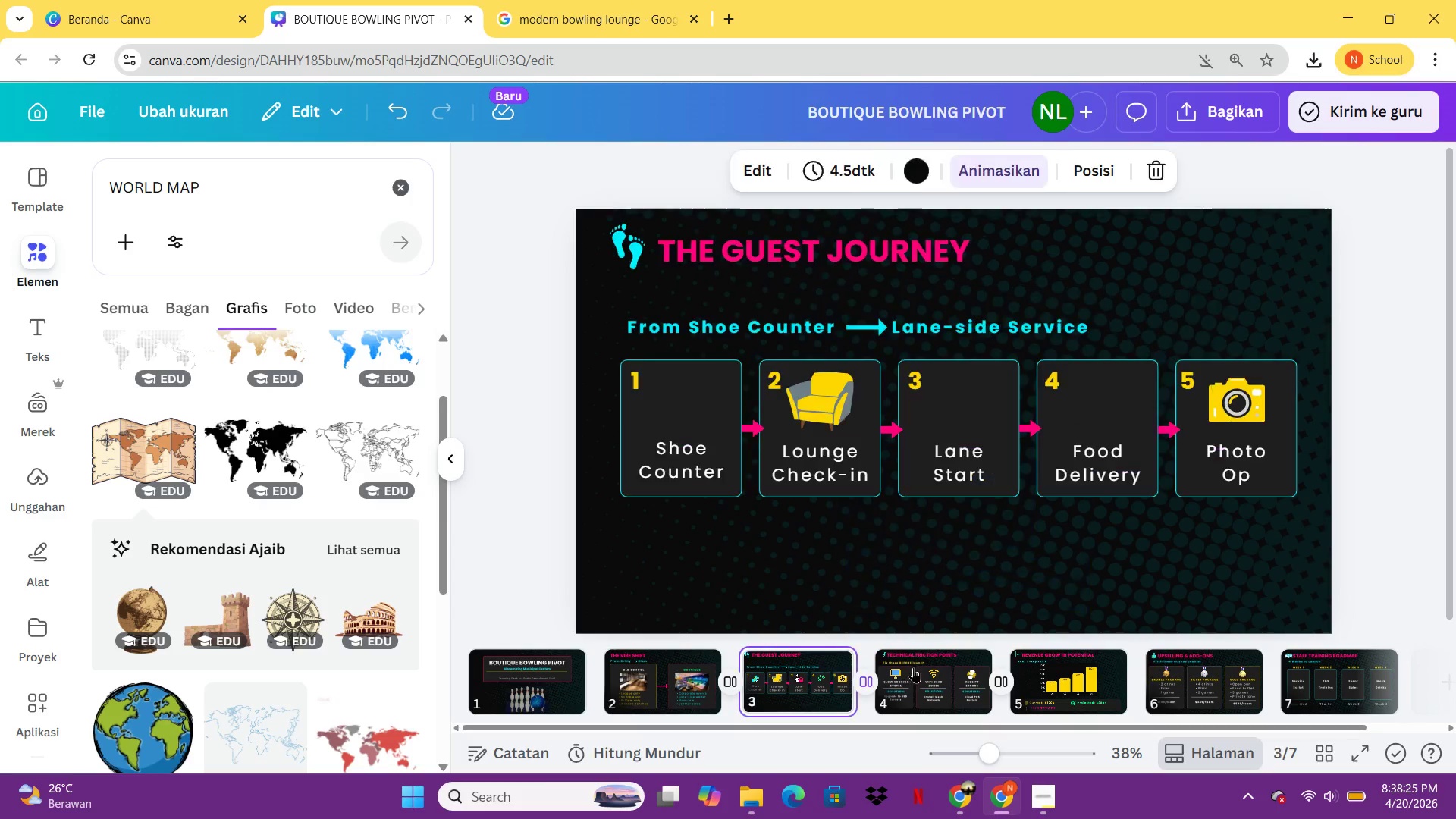 
left_click([913, 667])
 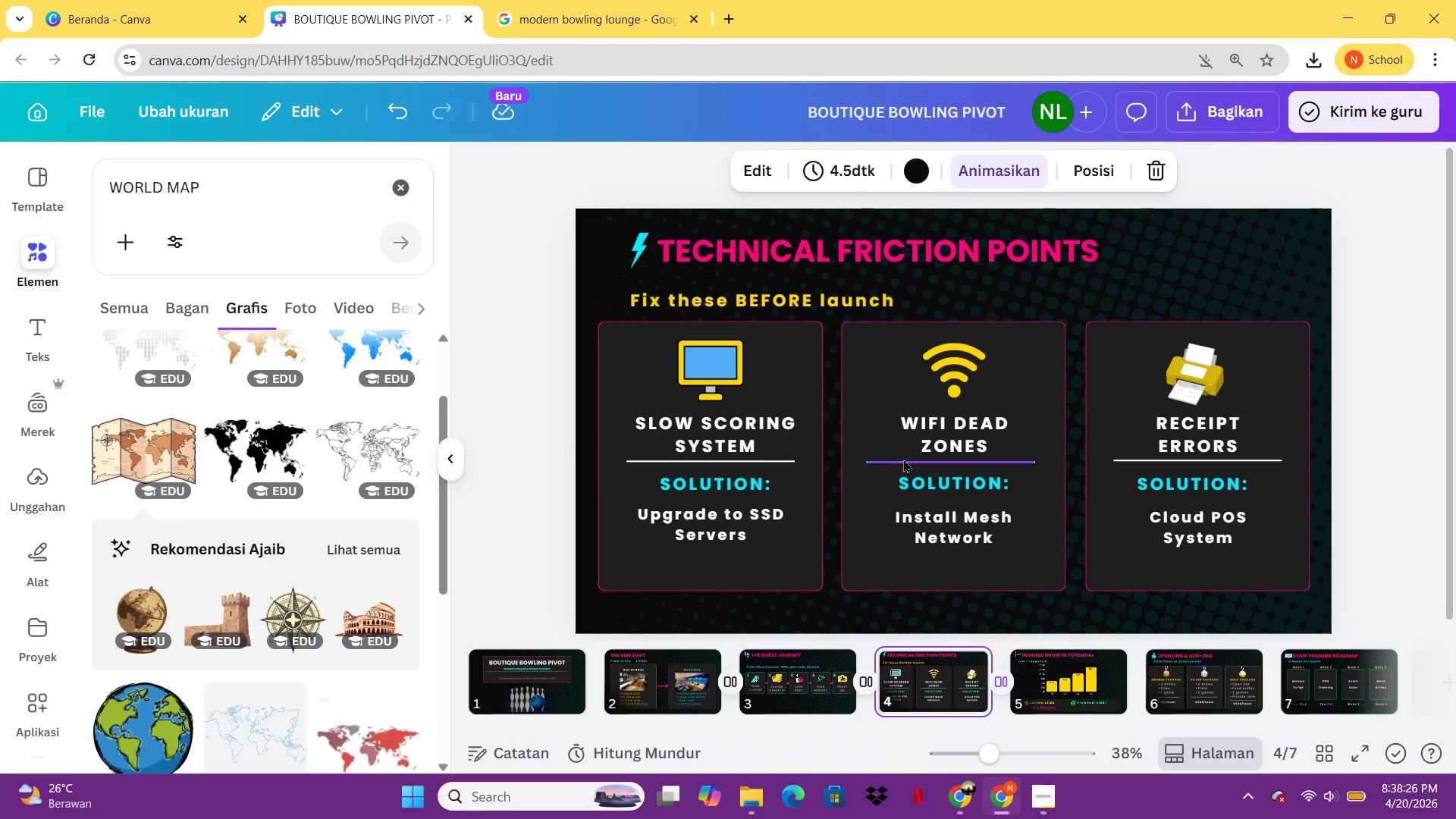 
left_click([903, 459])
 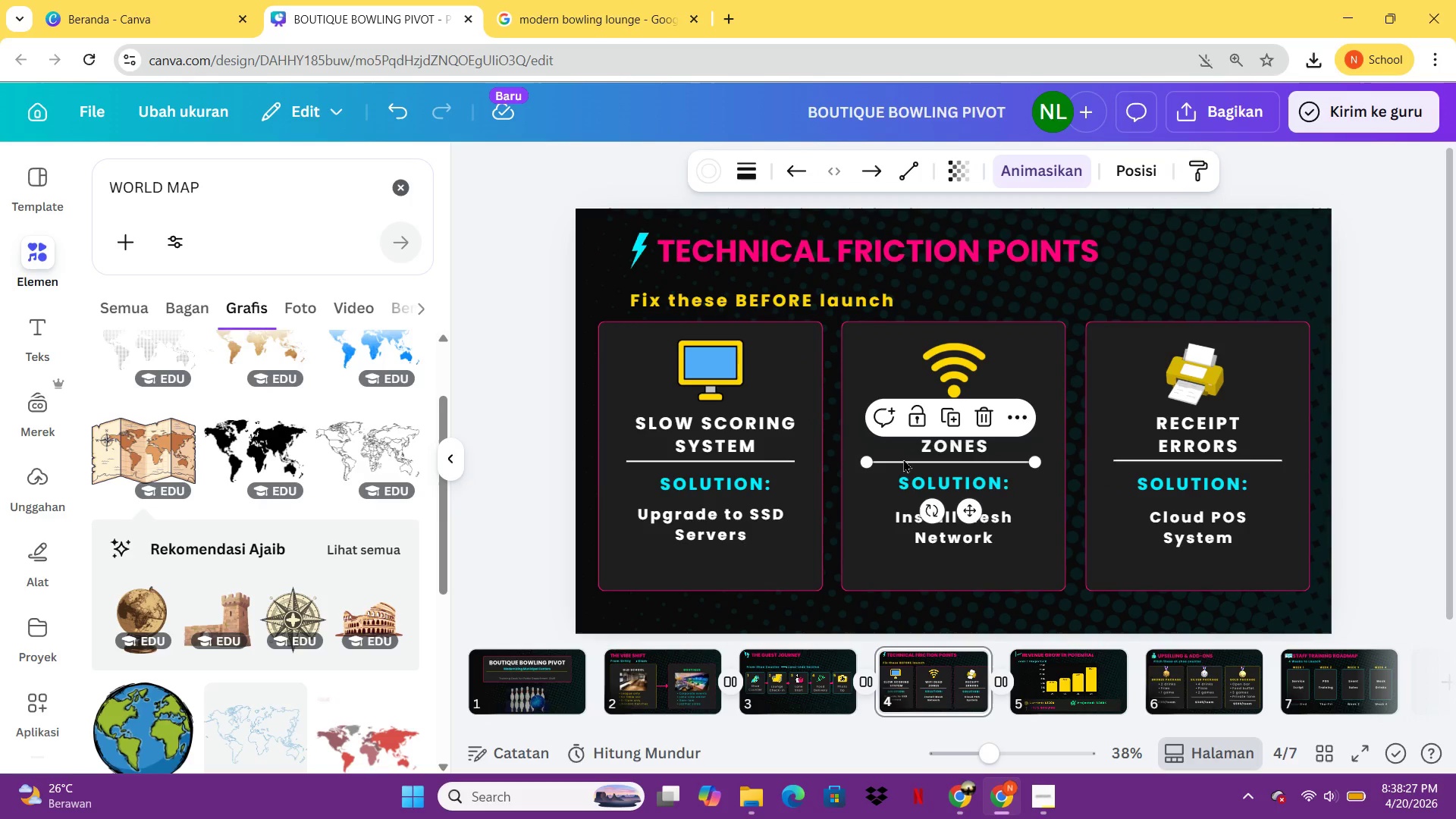 
key(Control+C)
 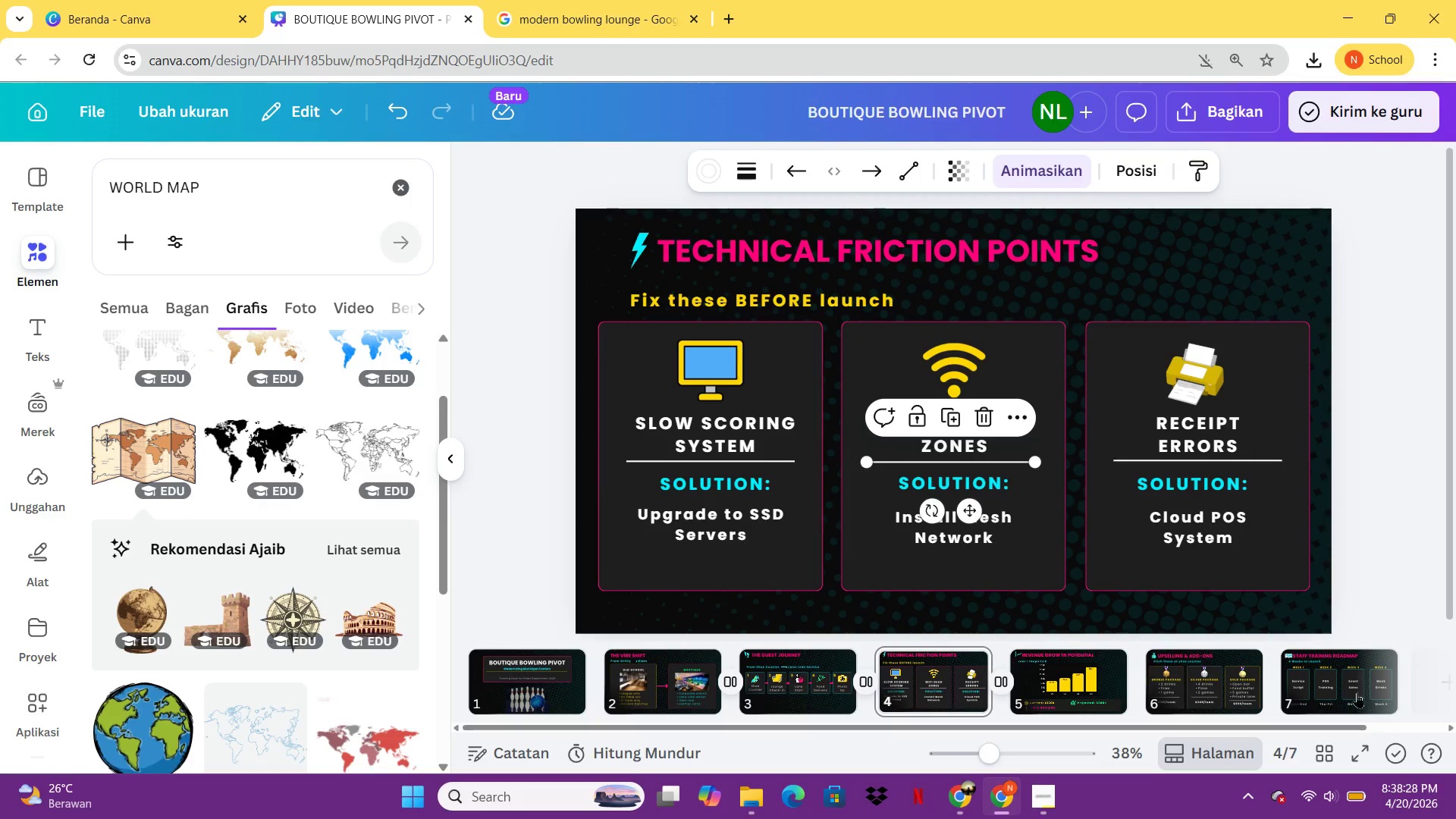 
left_click([1346, 683])
 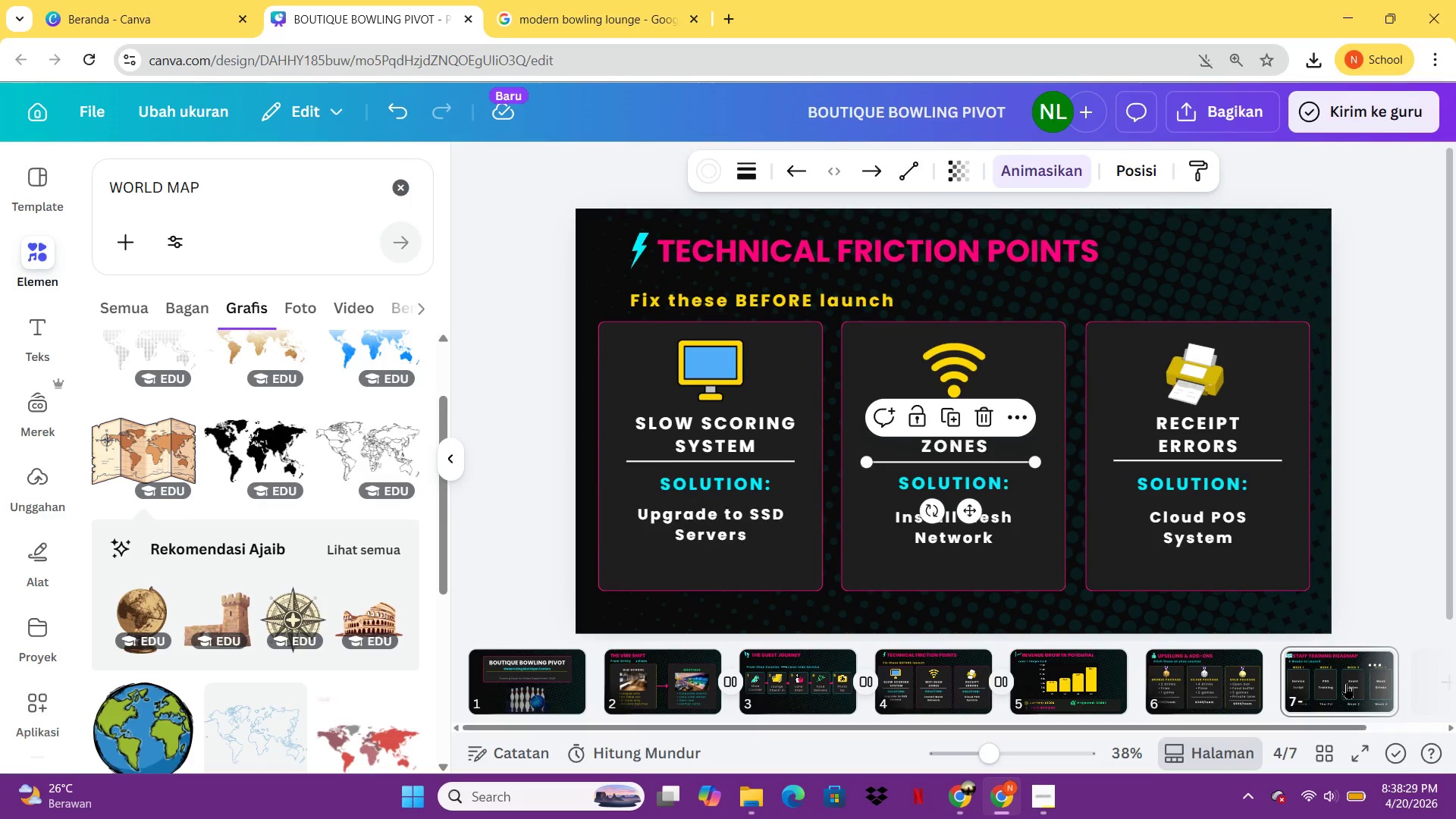 
key(Control+V)
 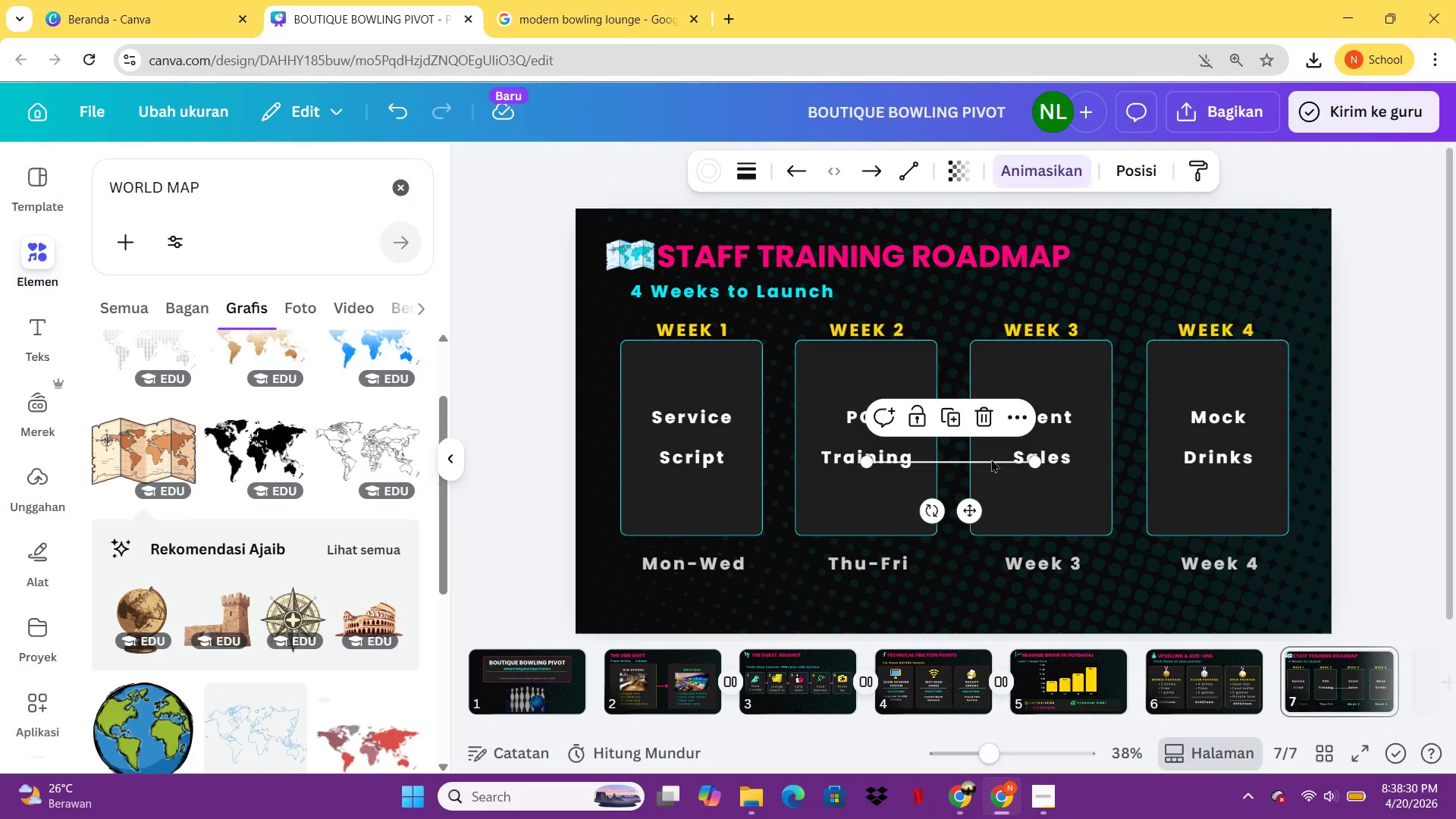 
left_click_drag(start_coordinate=[986, 464], to_coordinate=[726, 592])
 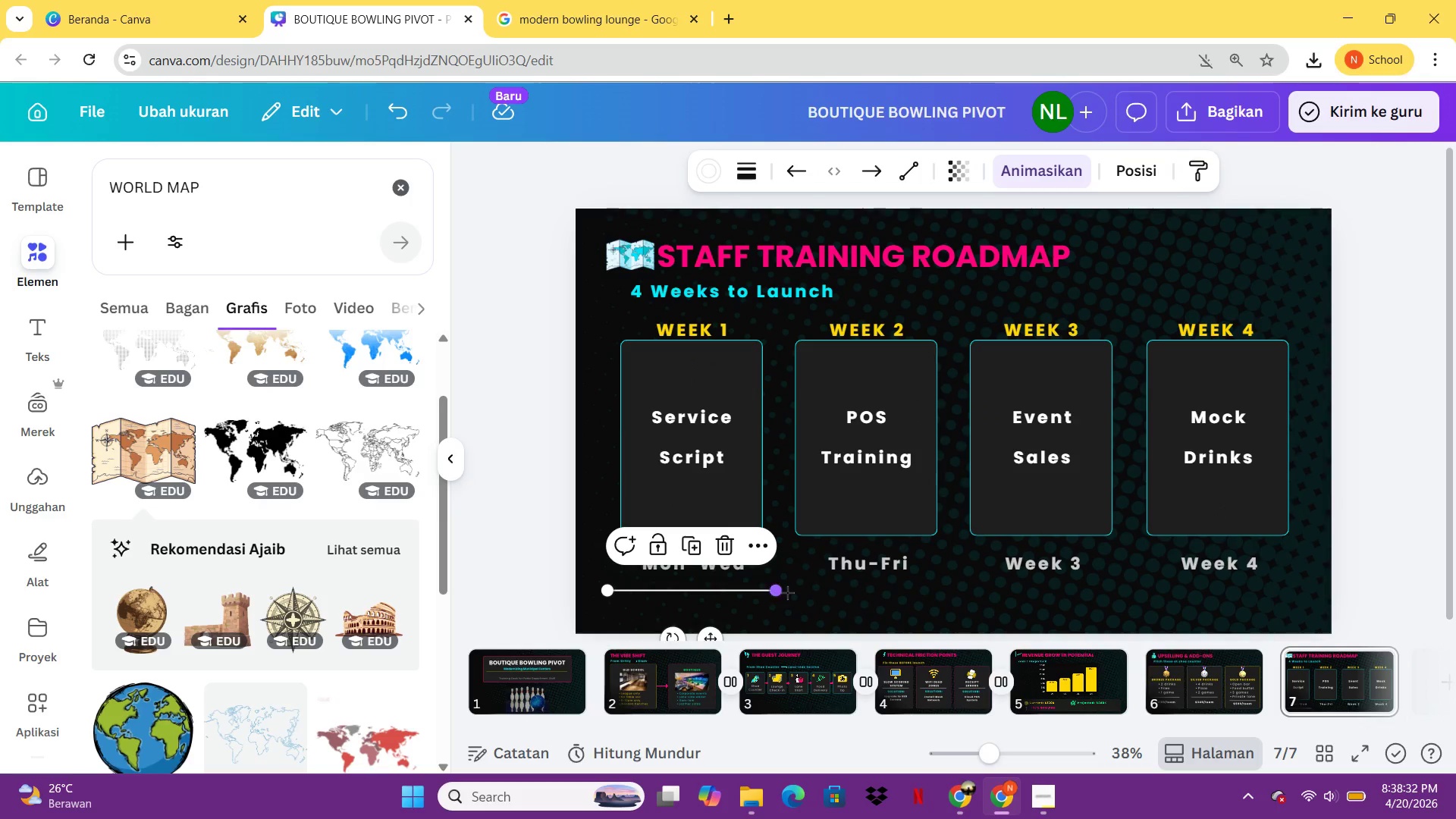 
hold_key(key=ShiftLeft, duration=4.42)
left_click_drag(start_coordinate=[781, 588], to_coordinate=[1305, 595])
 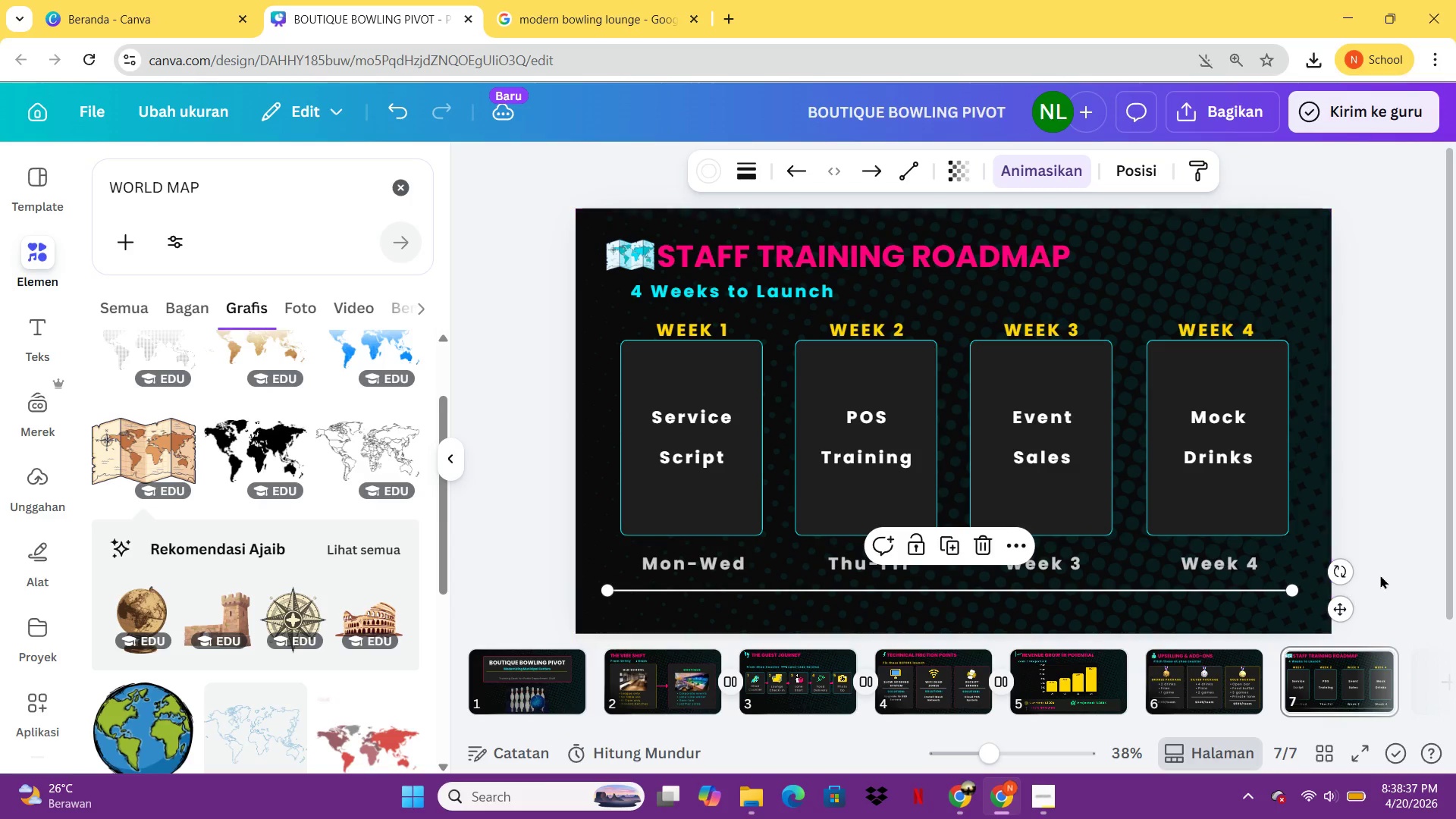 
left_click([1380, 575])
 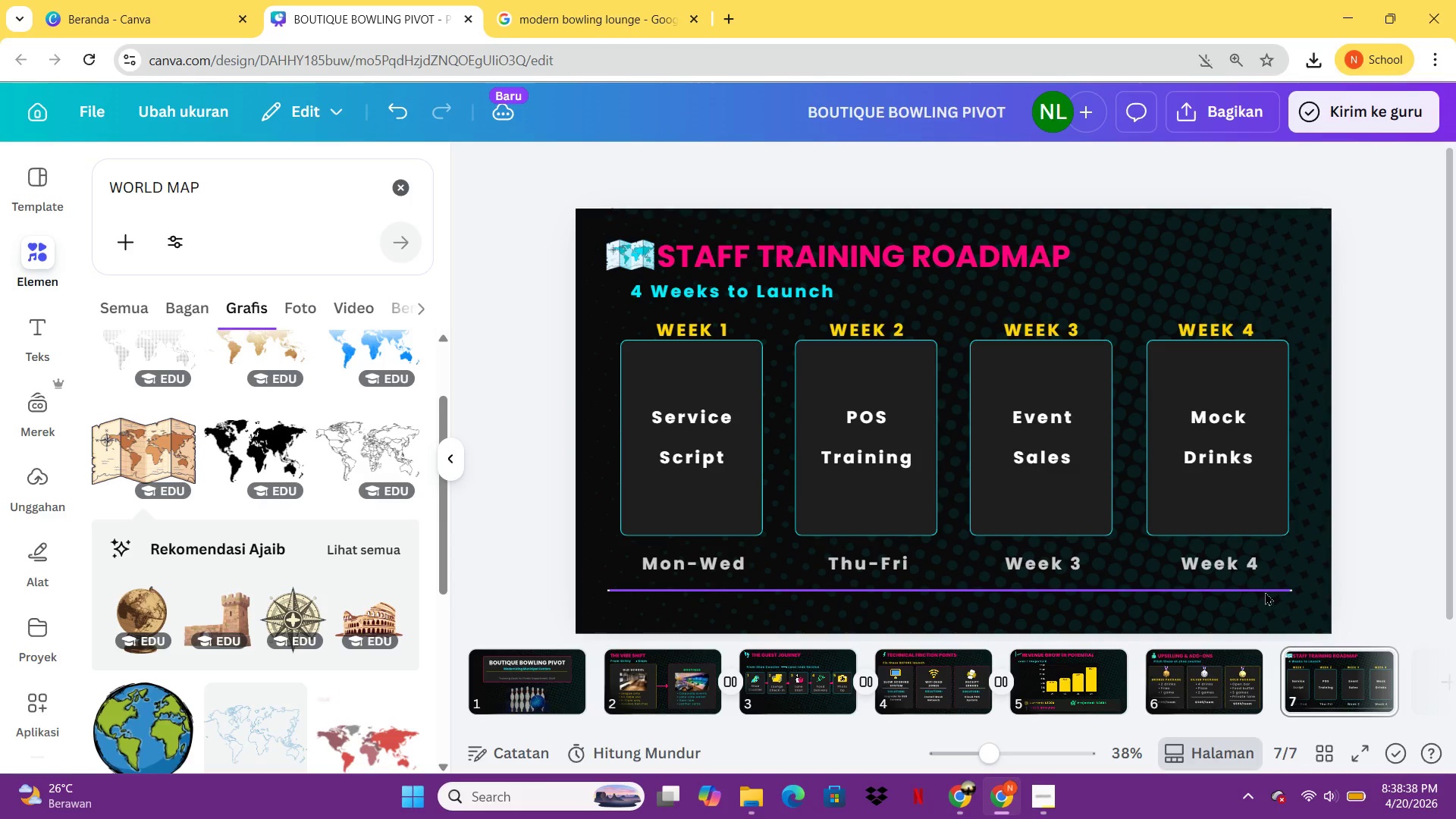 
left_click([1259, 590])
 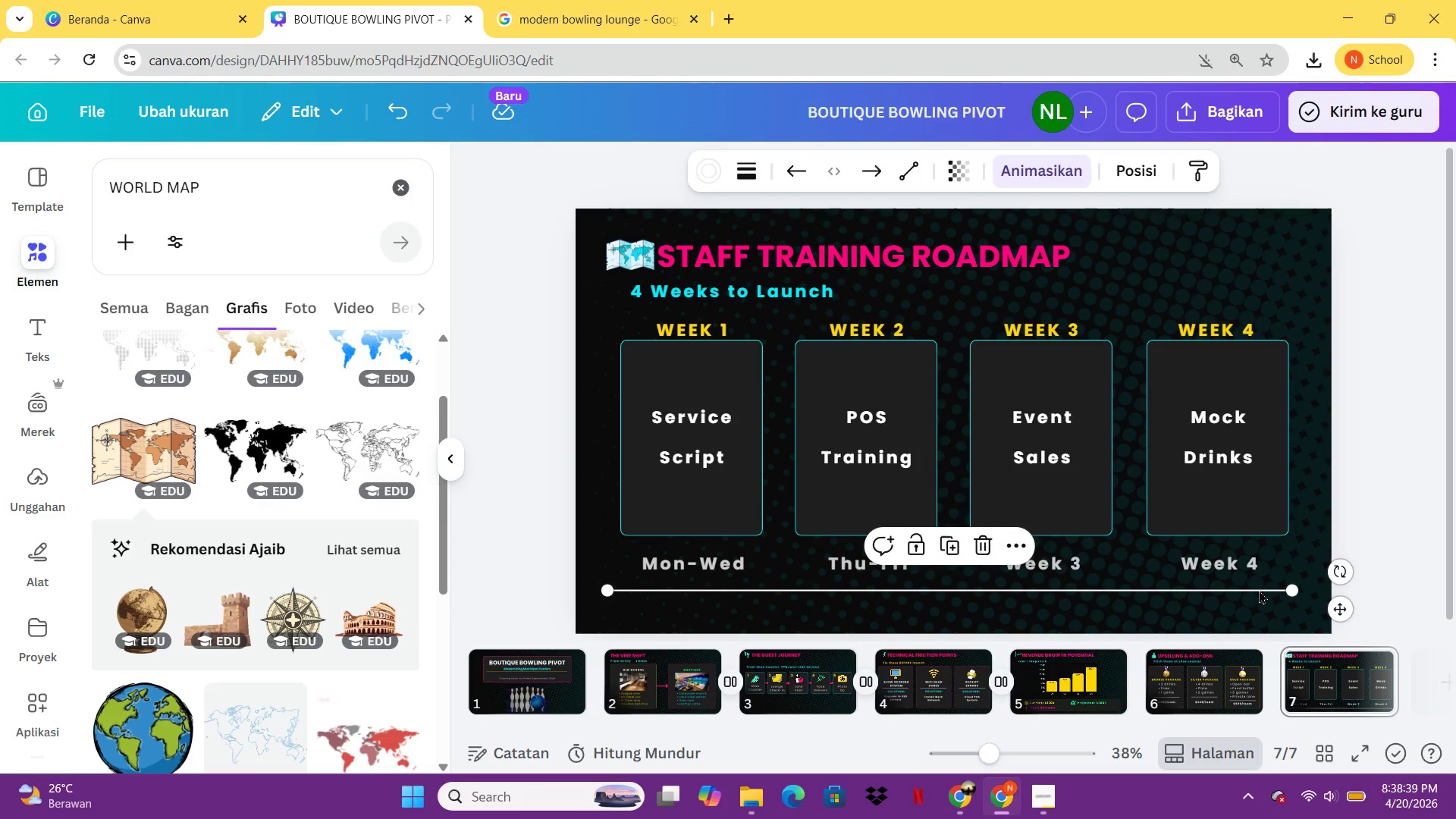 
hold_key(key=ArrowRight, duration=0.97)
 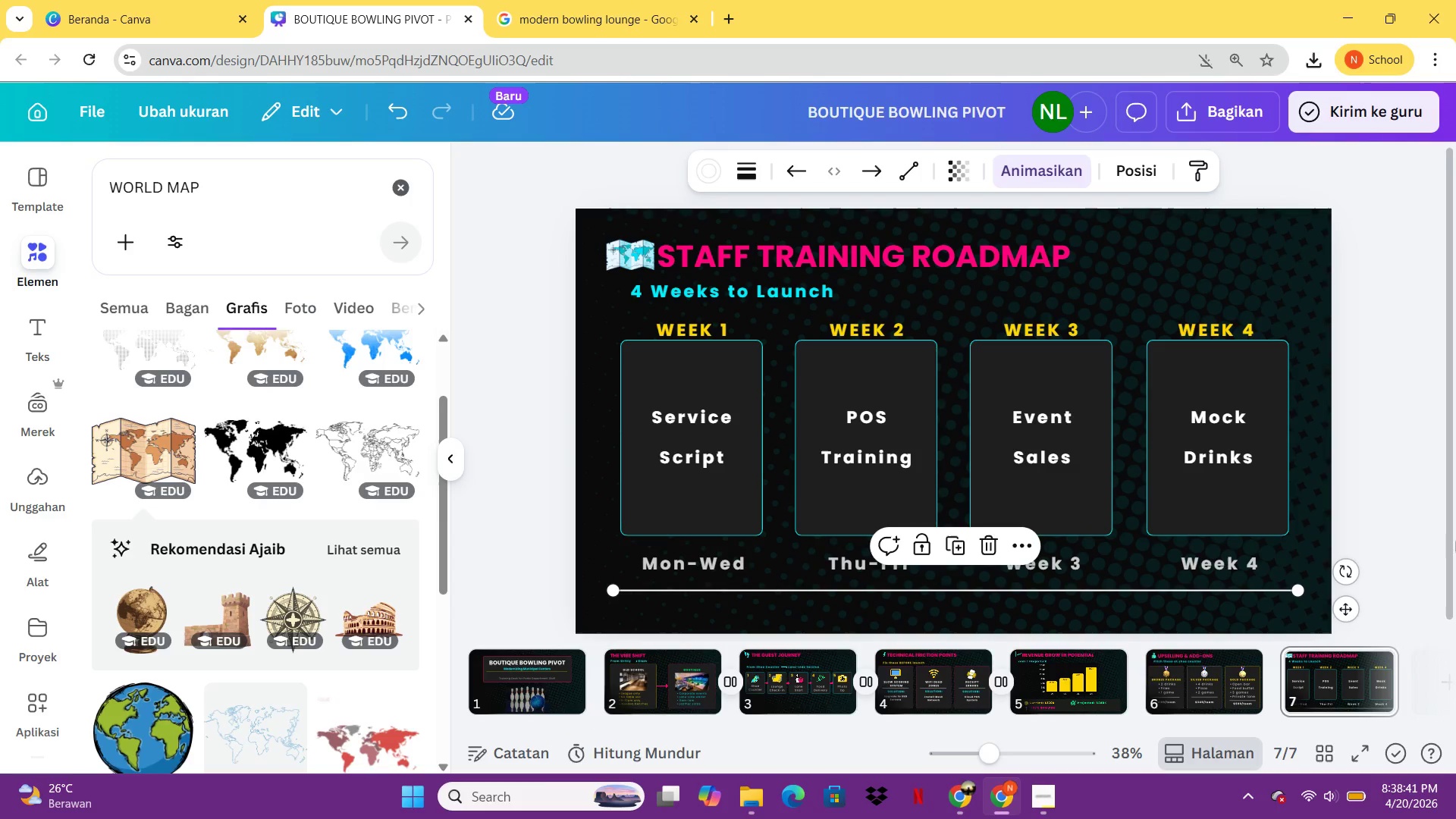 
left_click([1455, 526])
 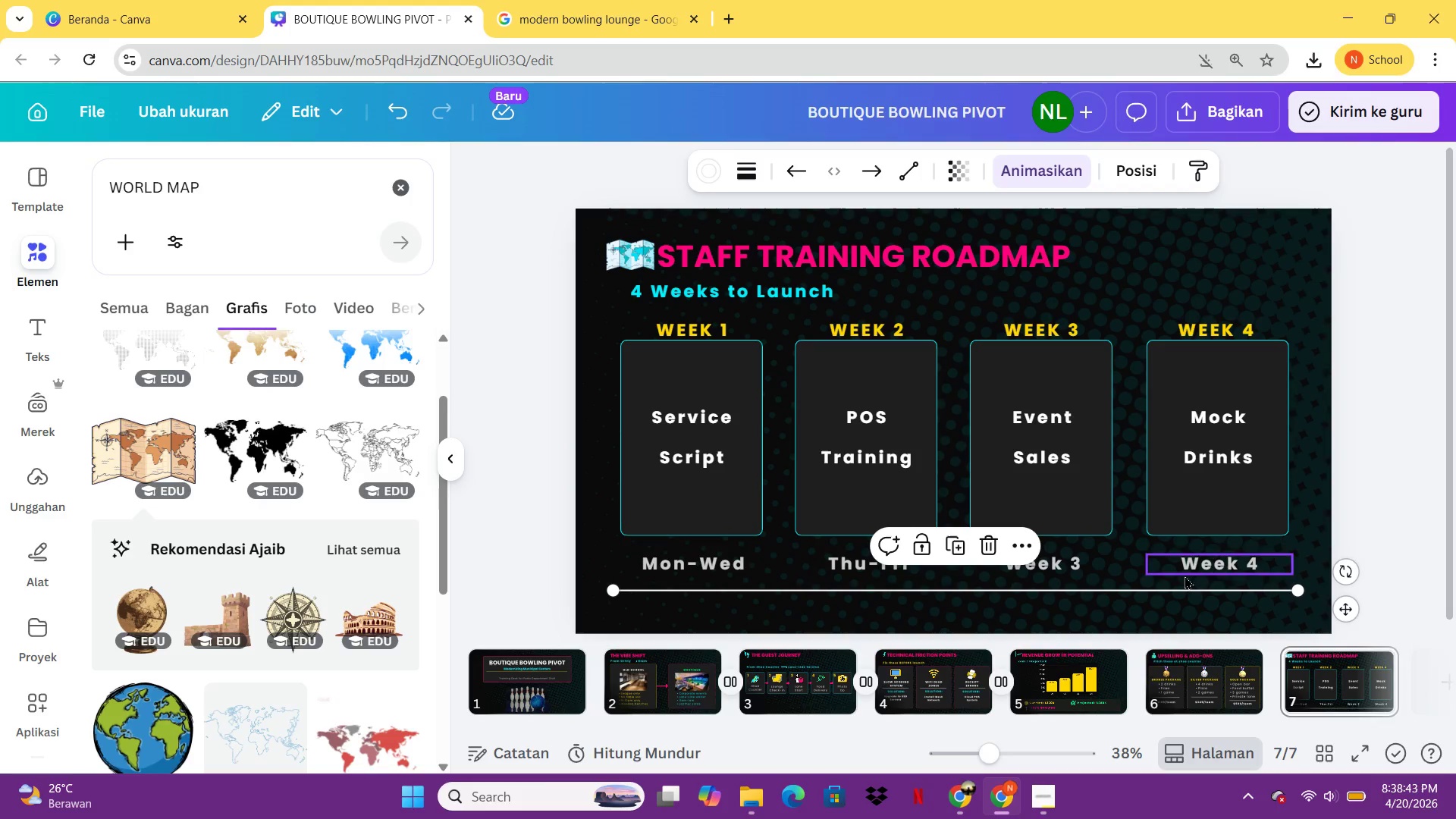 
left_click([1150, 591])
 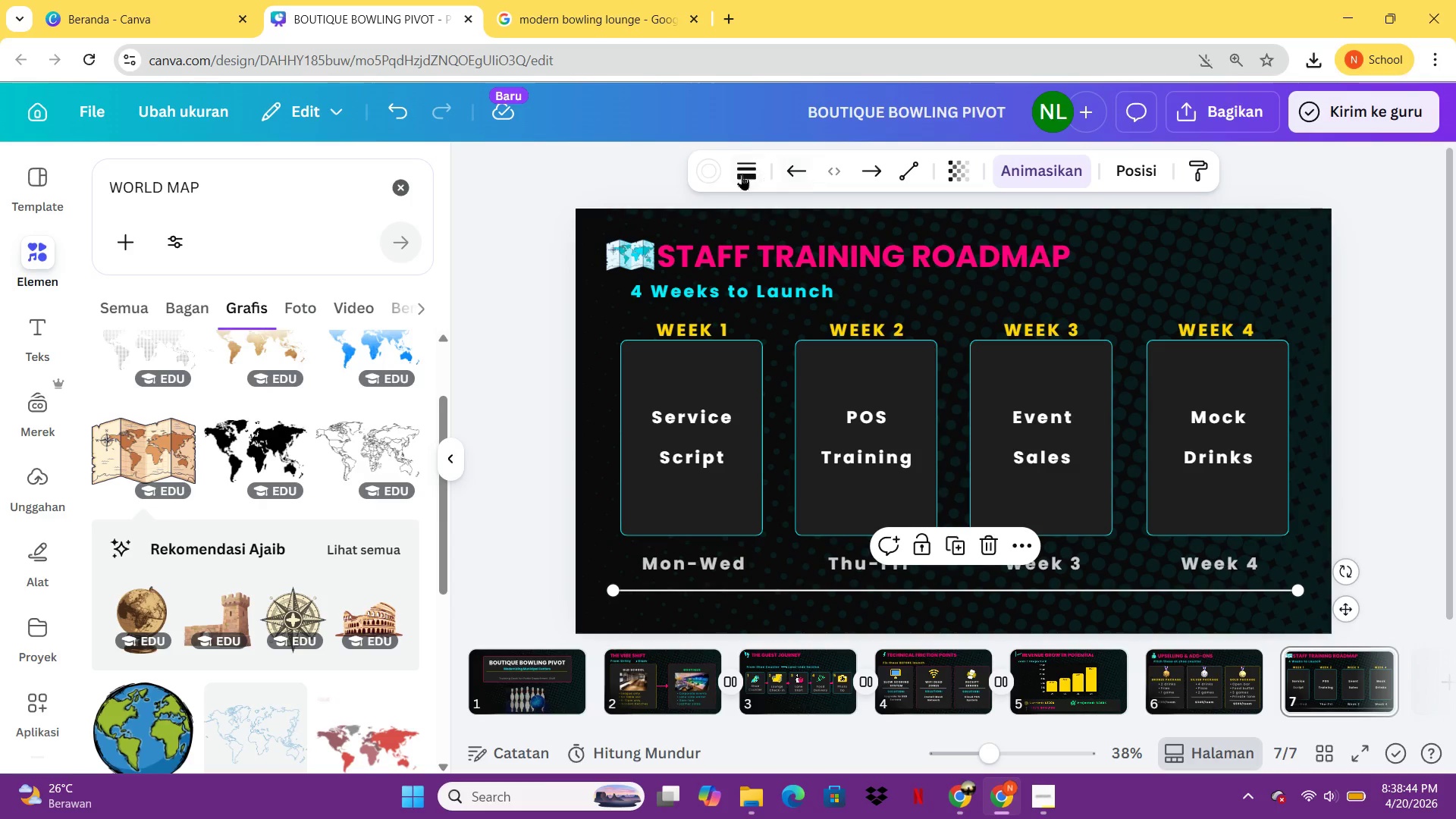 
left_click([706, 174])
 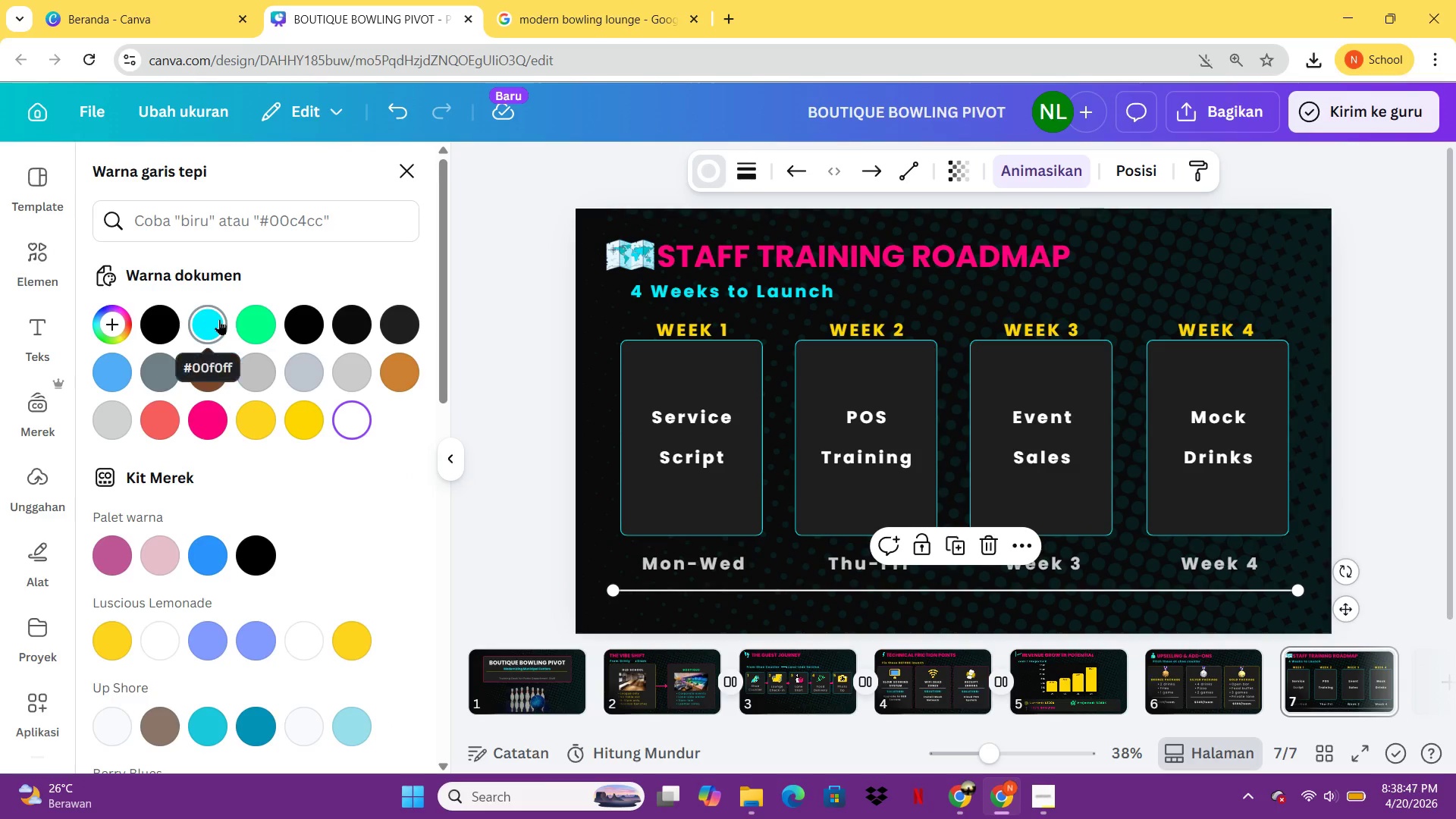 
left_click([219, 319])
 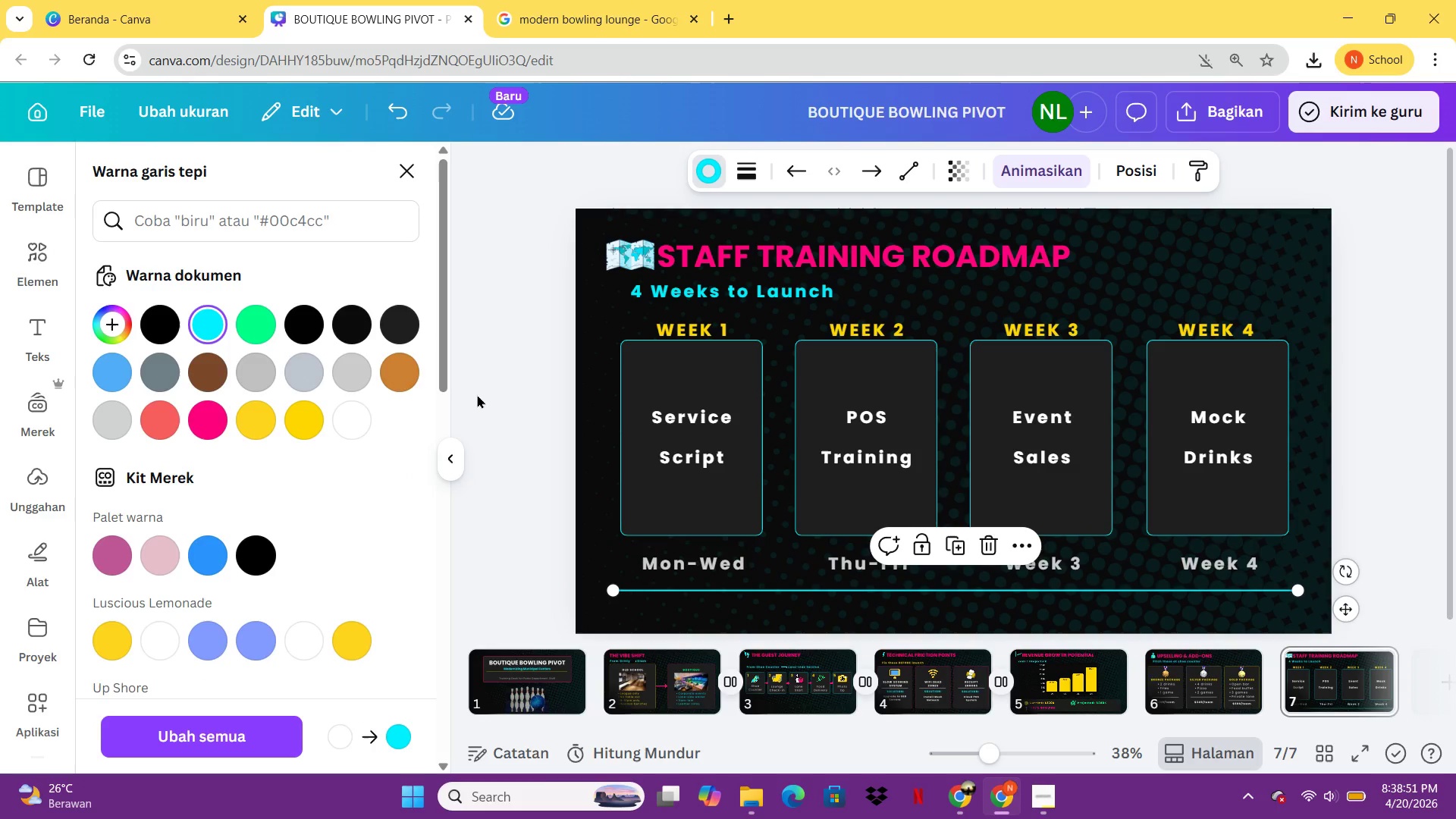 
wait(9.05)
 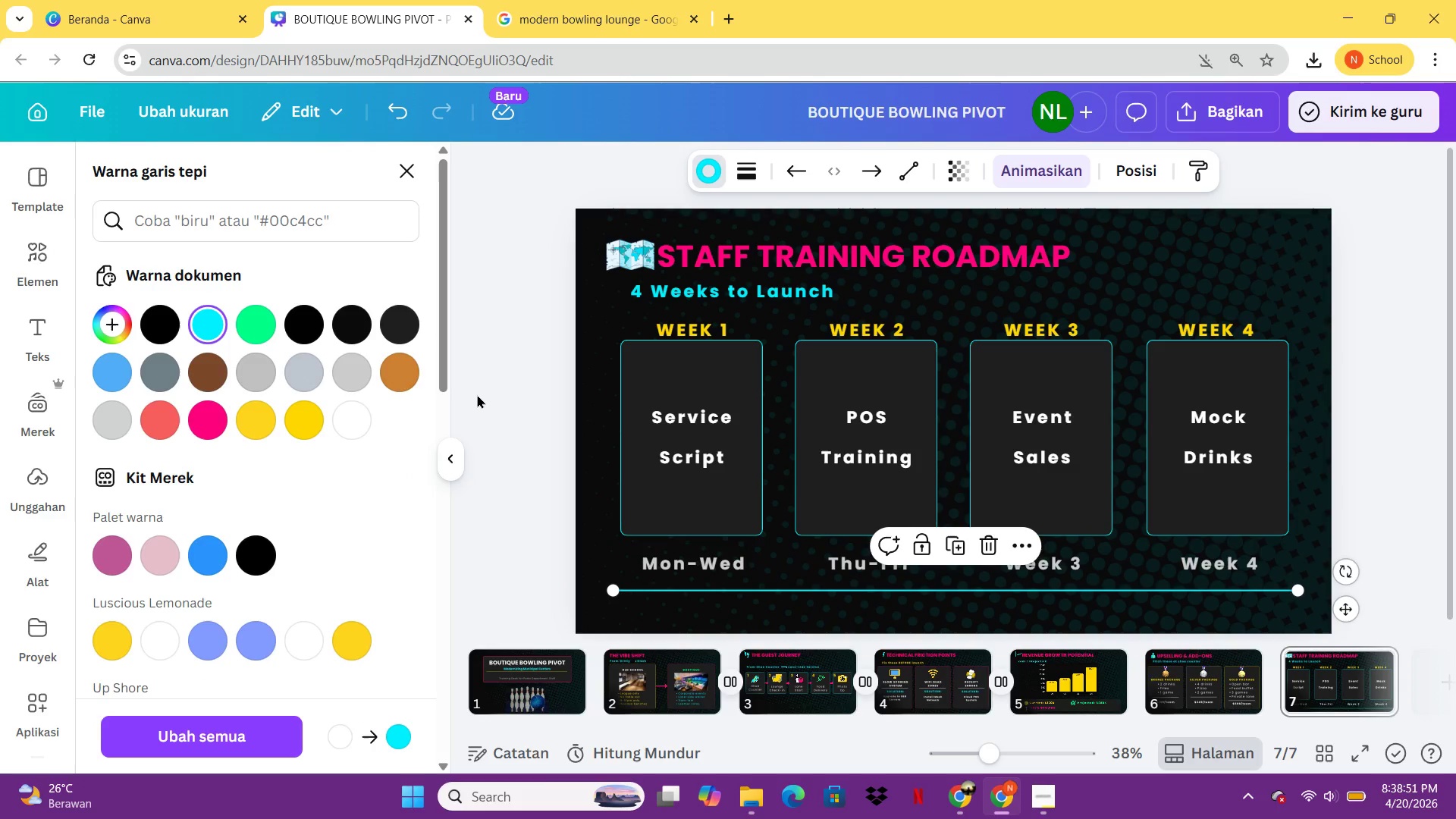 
left_click([1171, 687])
 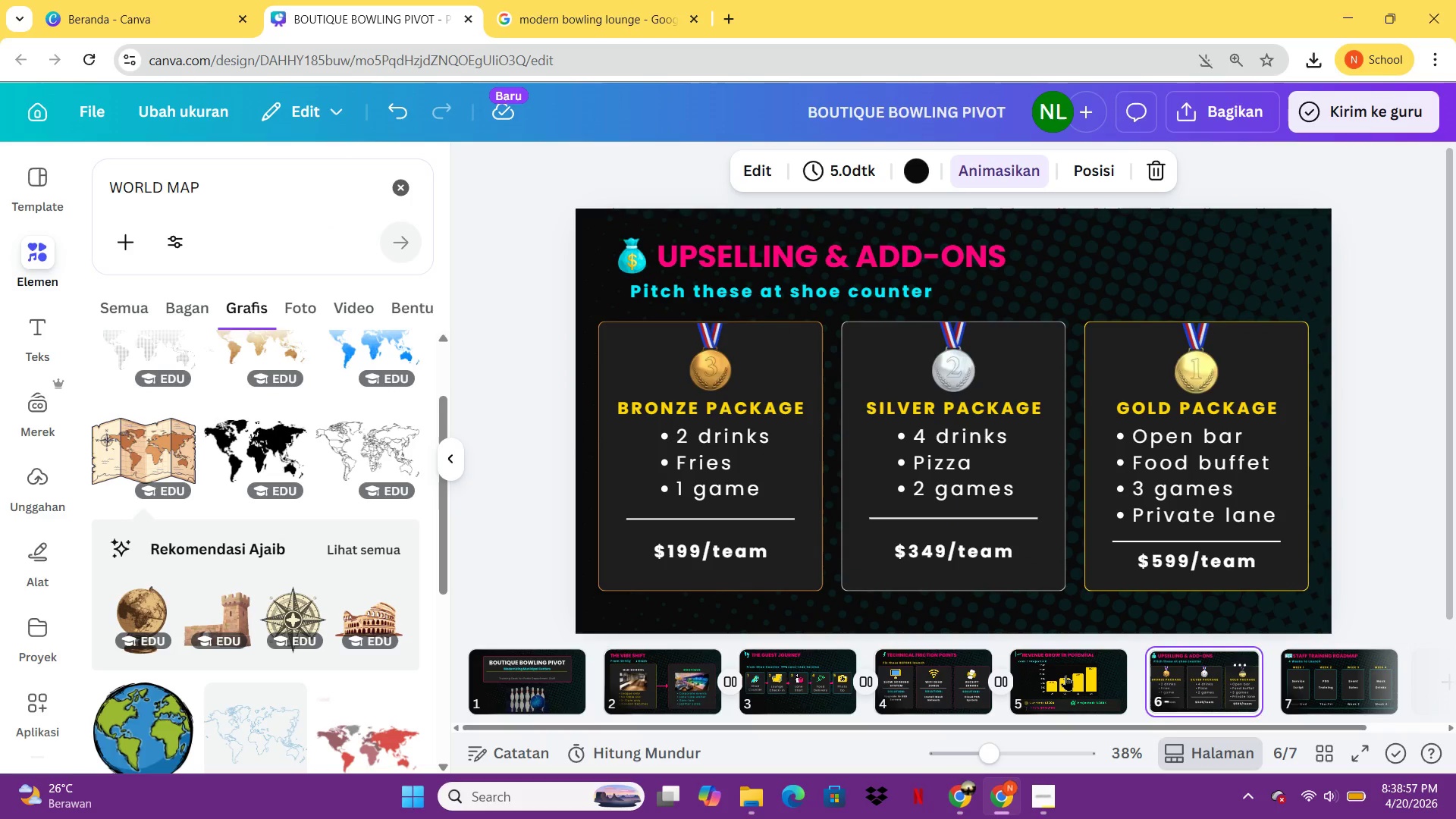 
left_click([1048, 679])
 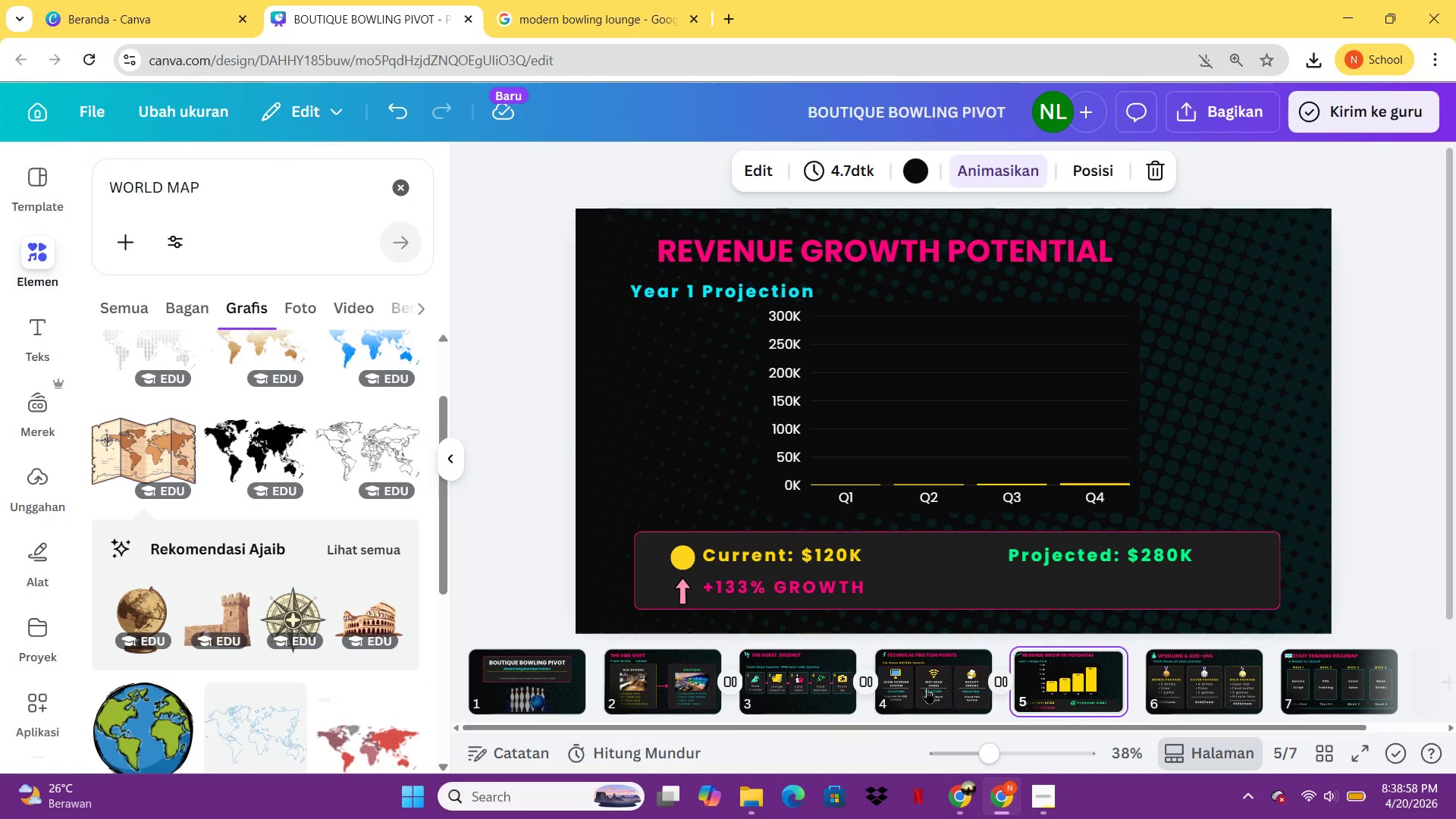 
left_click([924, 688])
 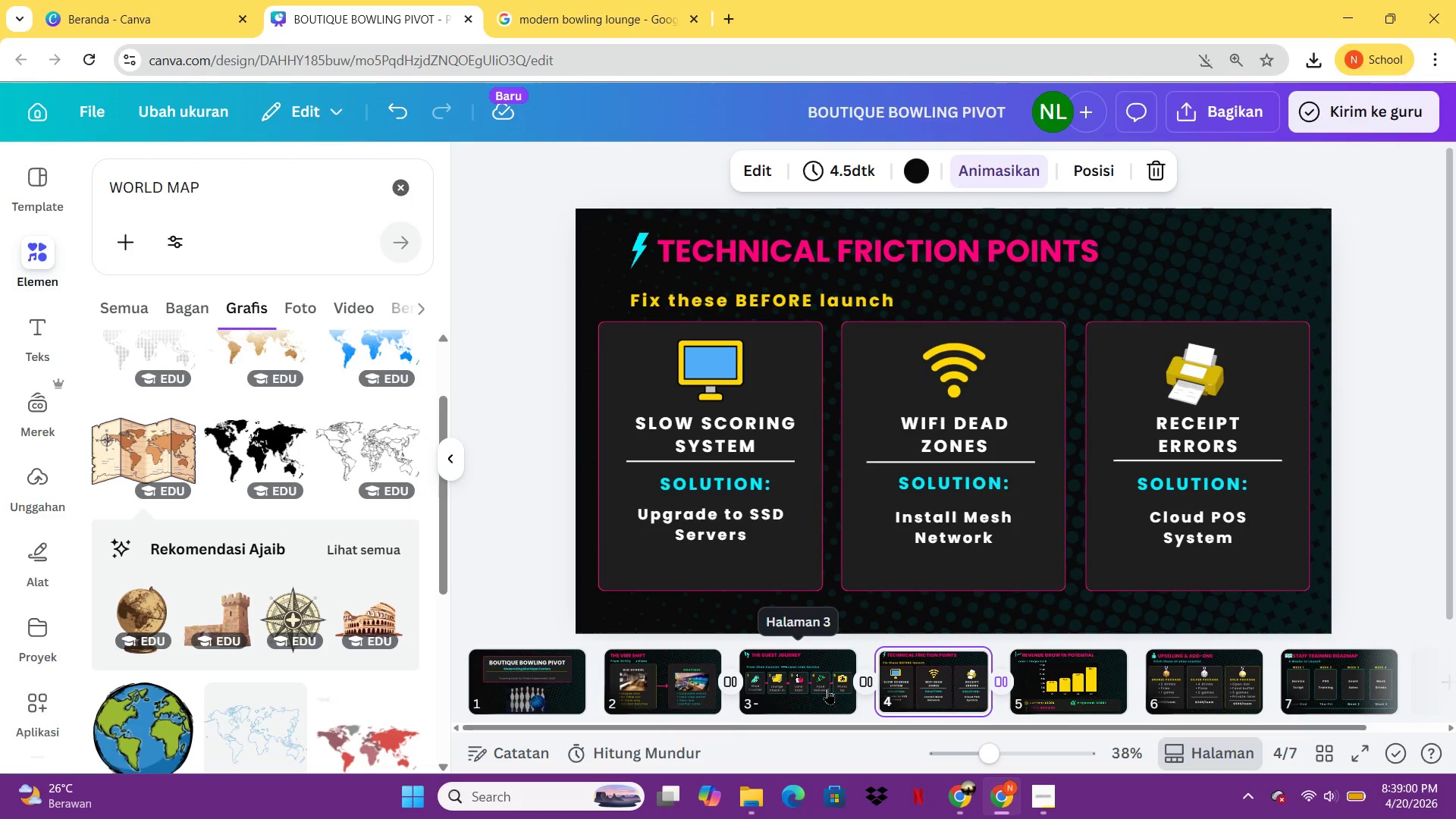 
left_click([827, 689])
 